 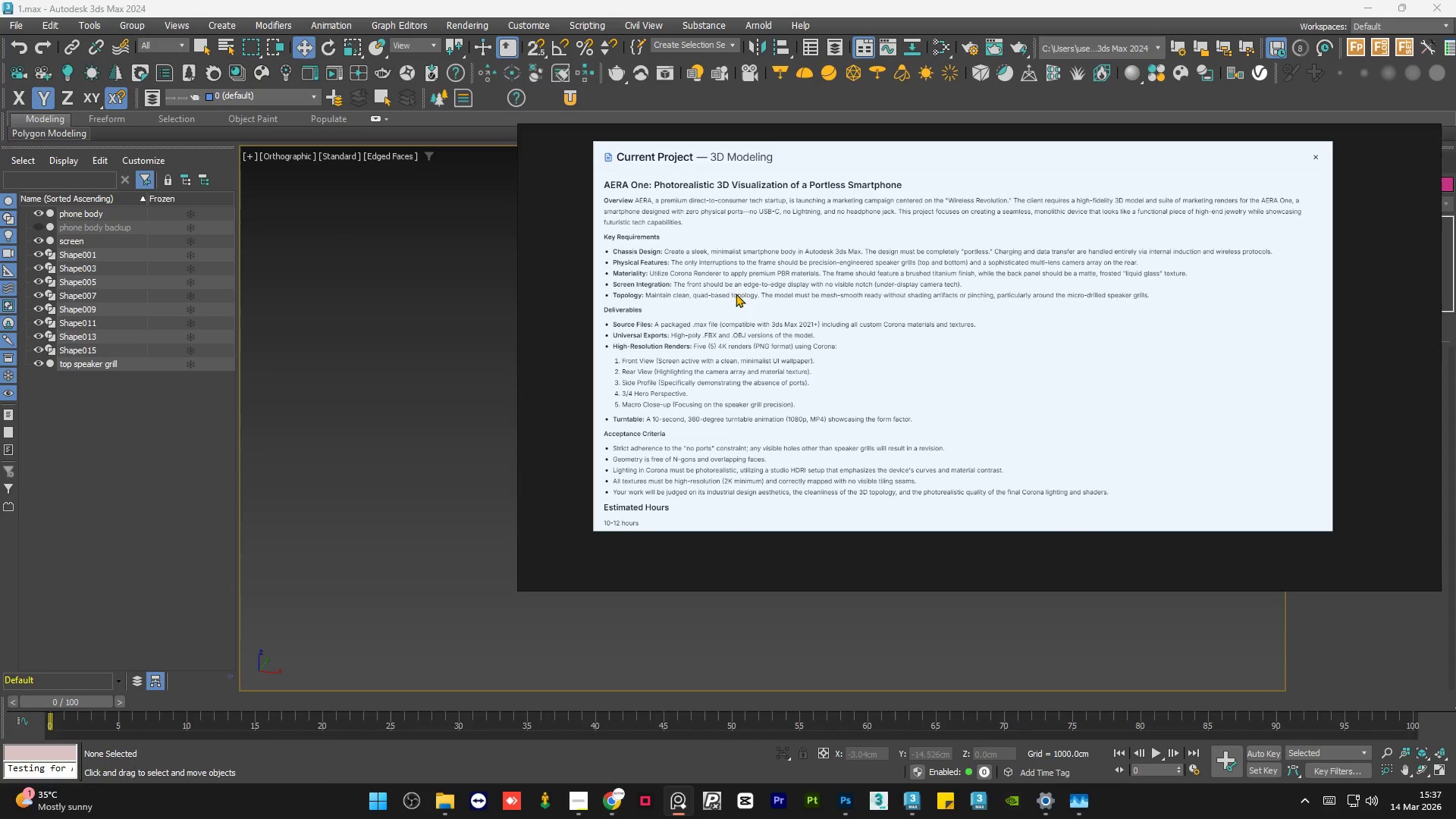 
scroll: coordinate [1014, 198], scroll_direction: up, amount: 2.0
 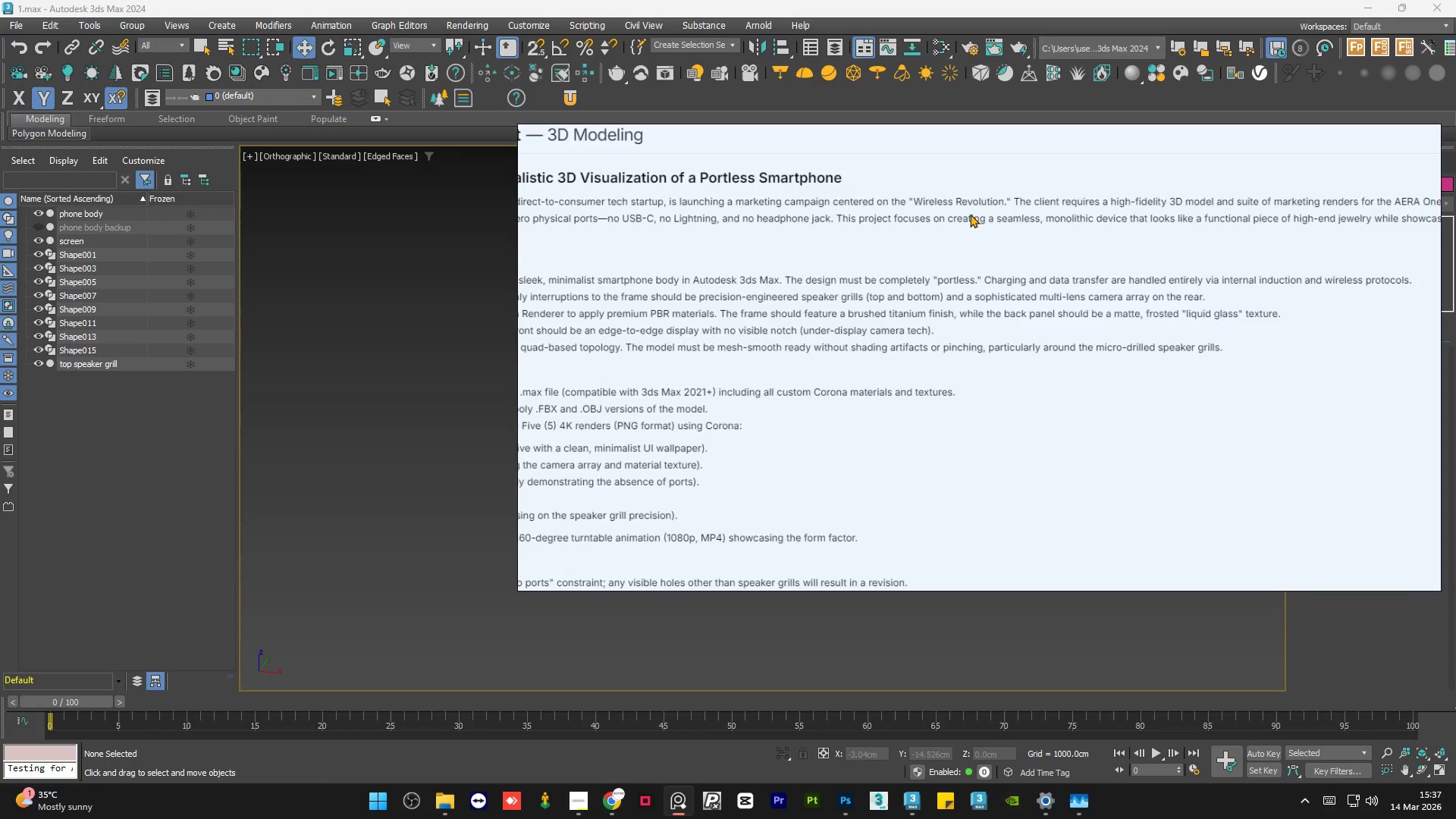 
scroll: coordinate [970, 214], scroll_direction: down, amount: 1.0
 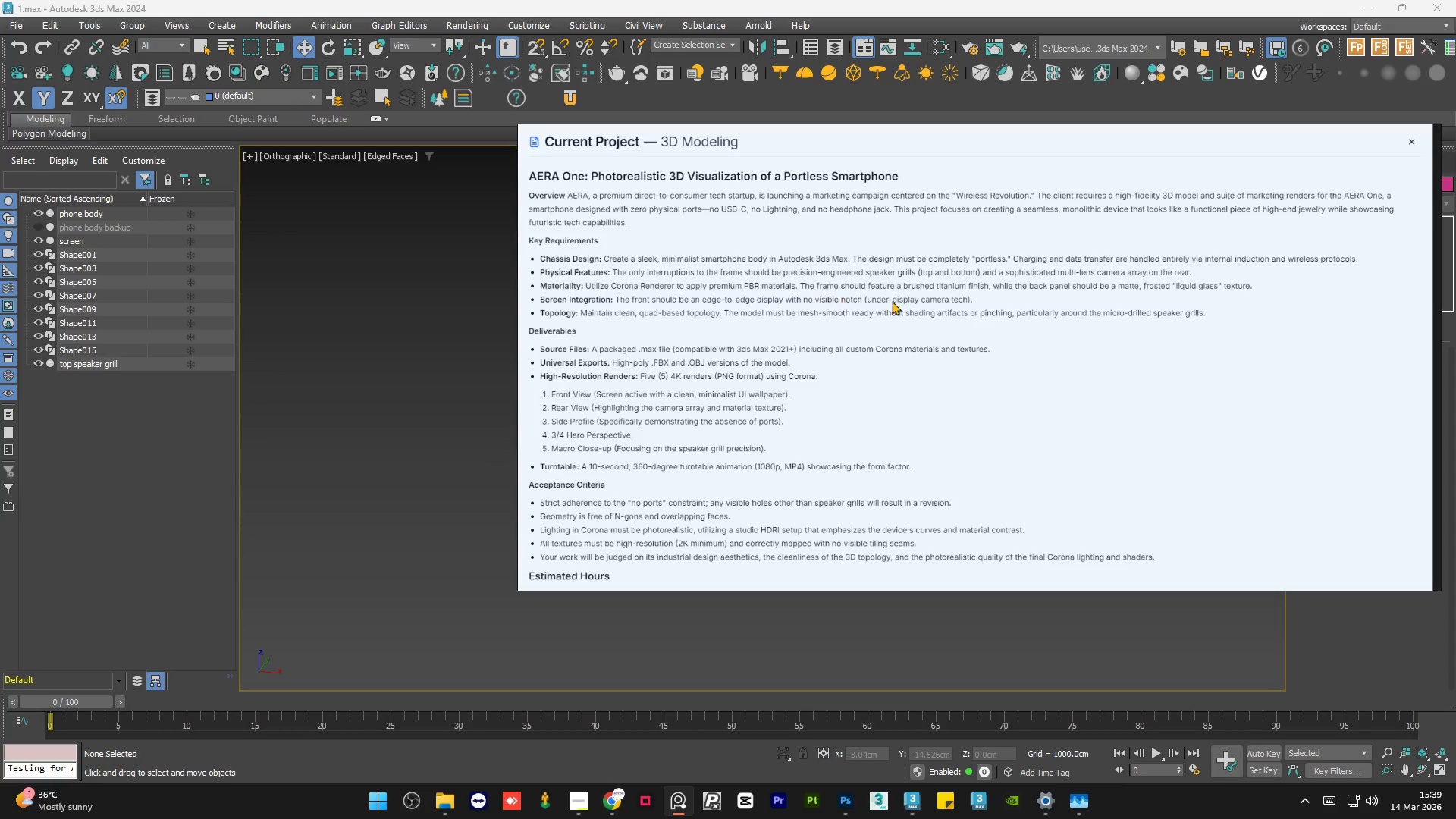 
wait(117.07)
 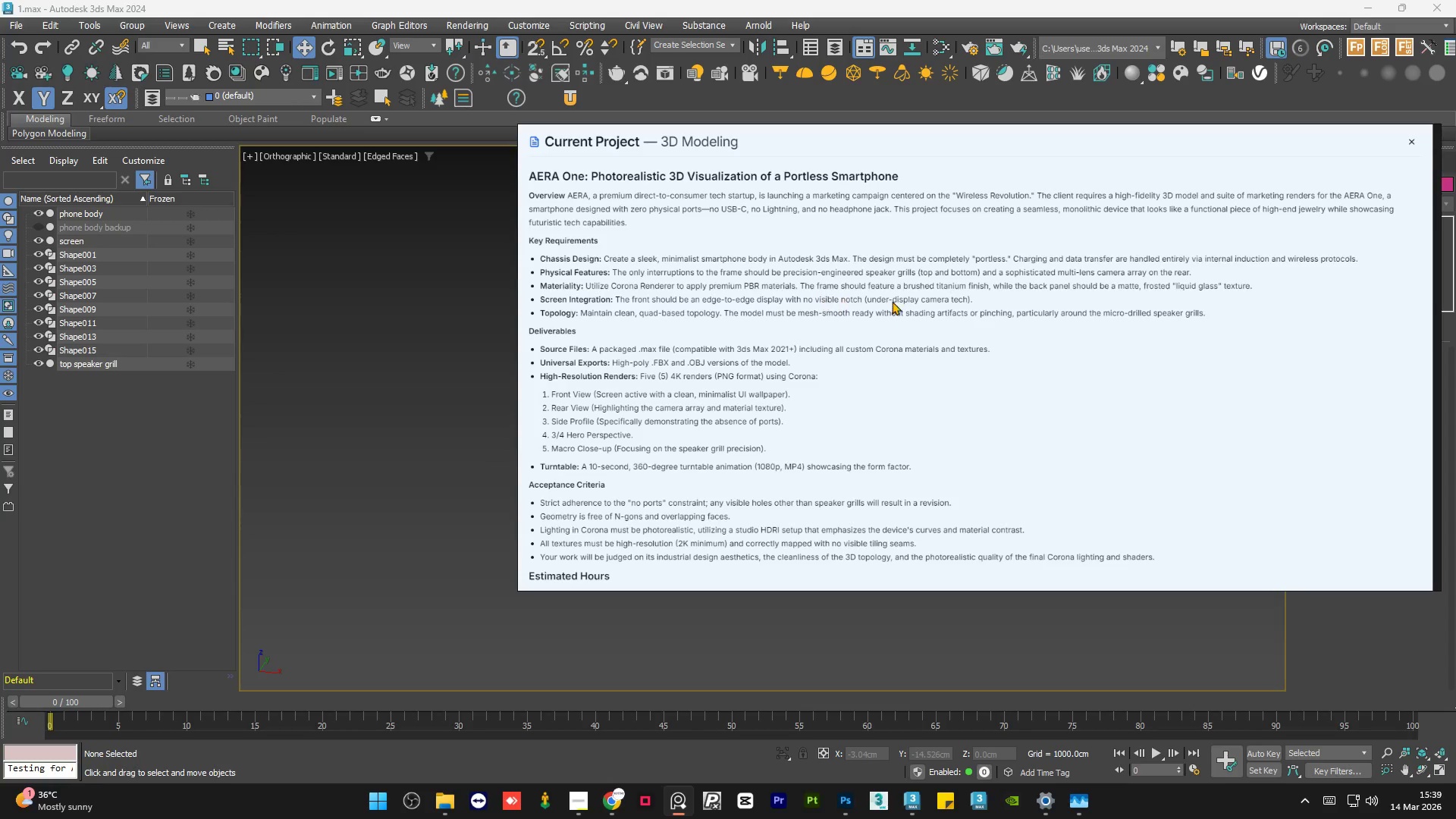 
left_click([1390, 130])
 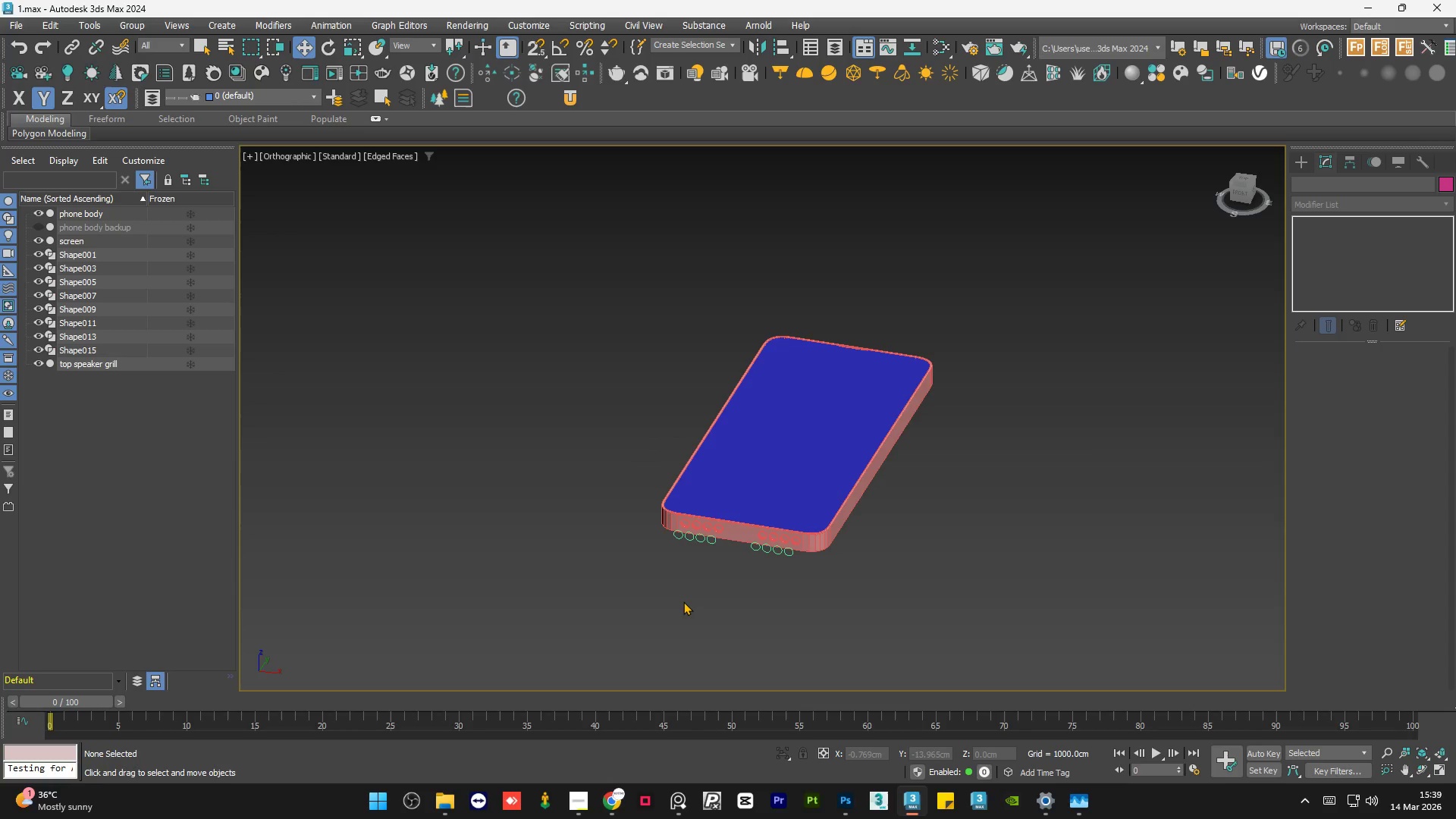 
hold_key(key=AltLeft, duration=1.41)
 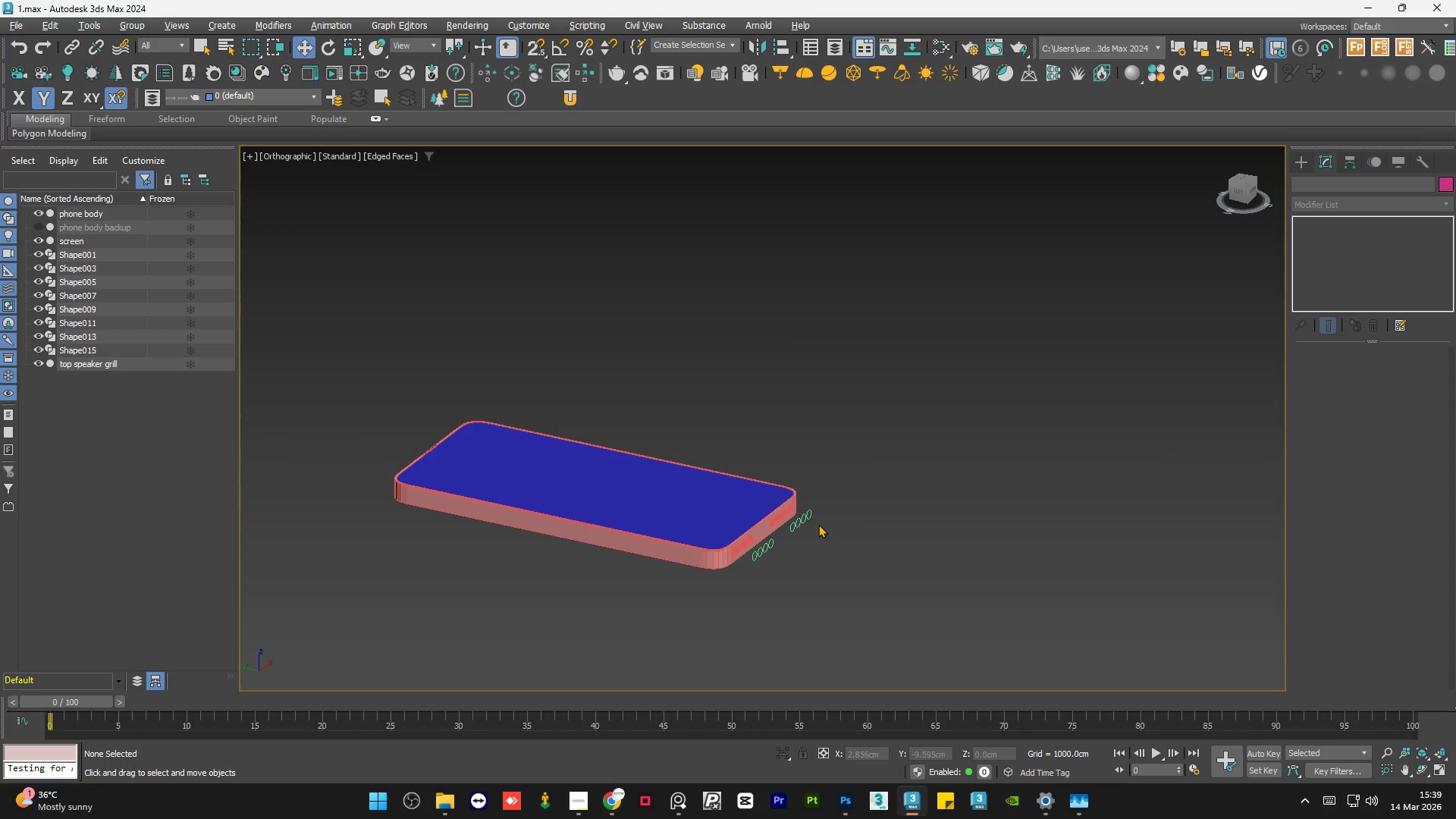 
hold_key(key=AltLeft, duration=0.91)
 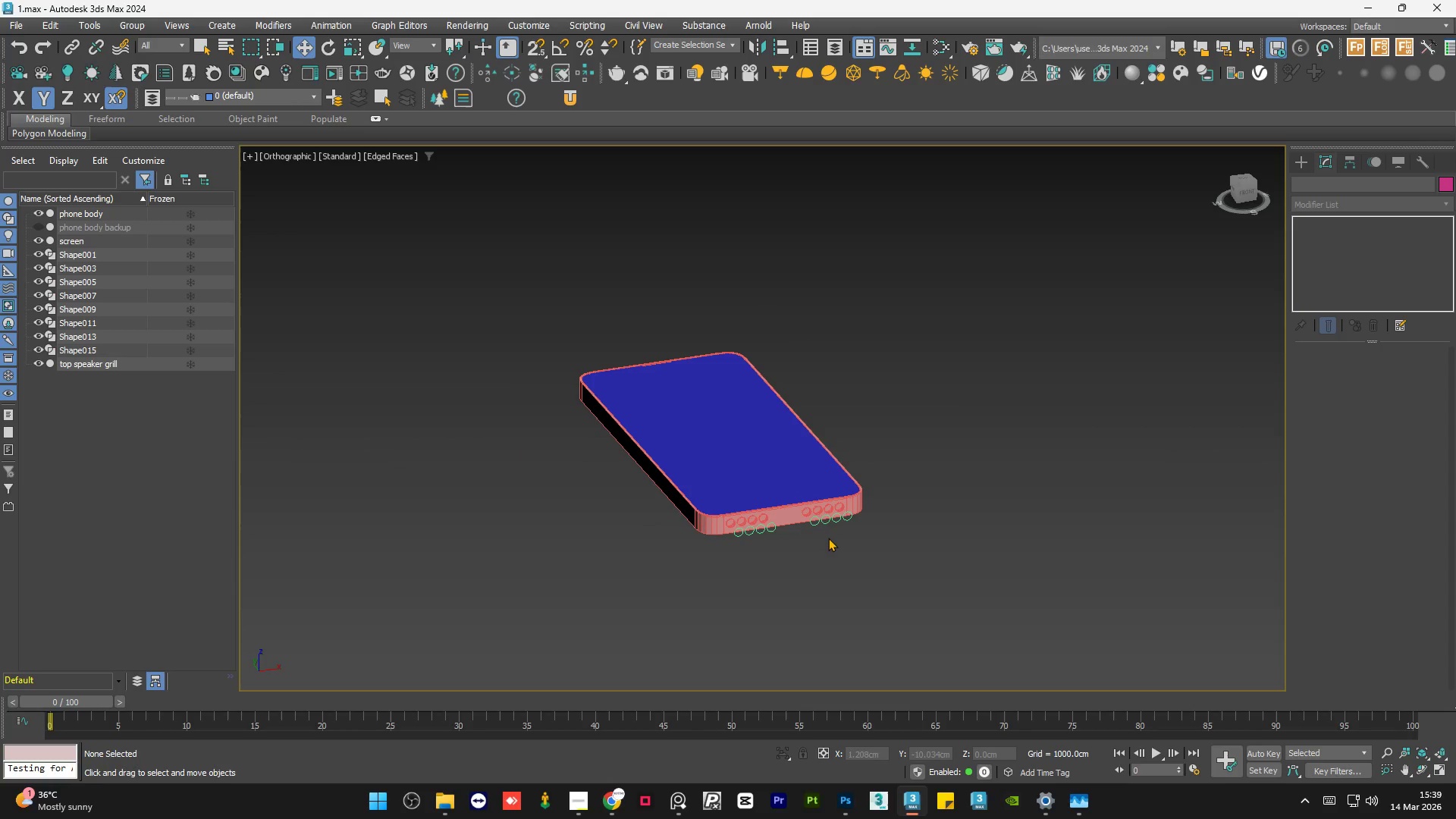 
hold_key(key=AltLeft, duration=0.67)
 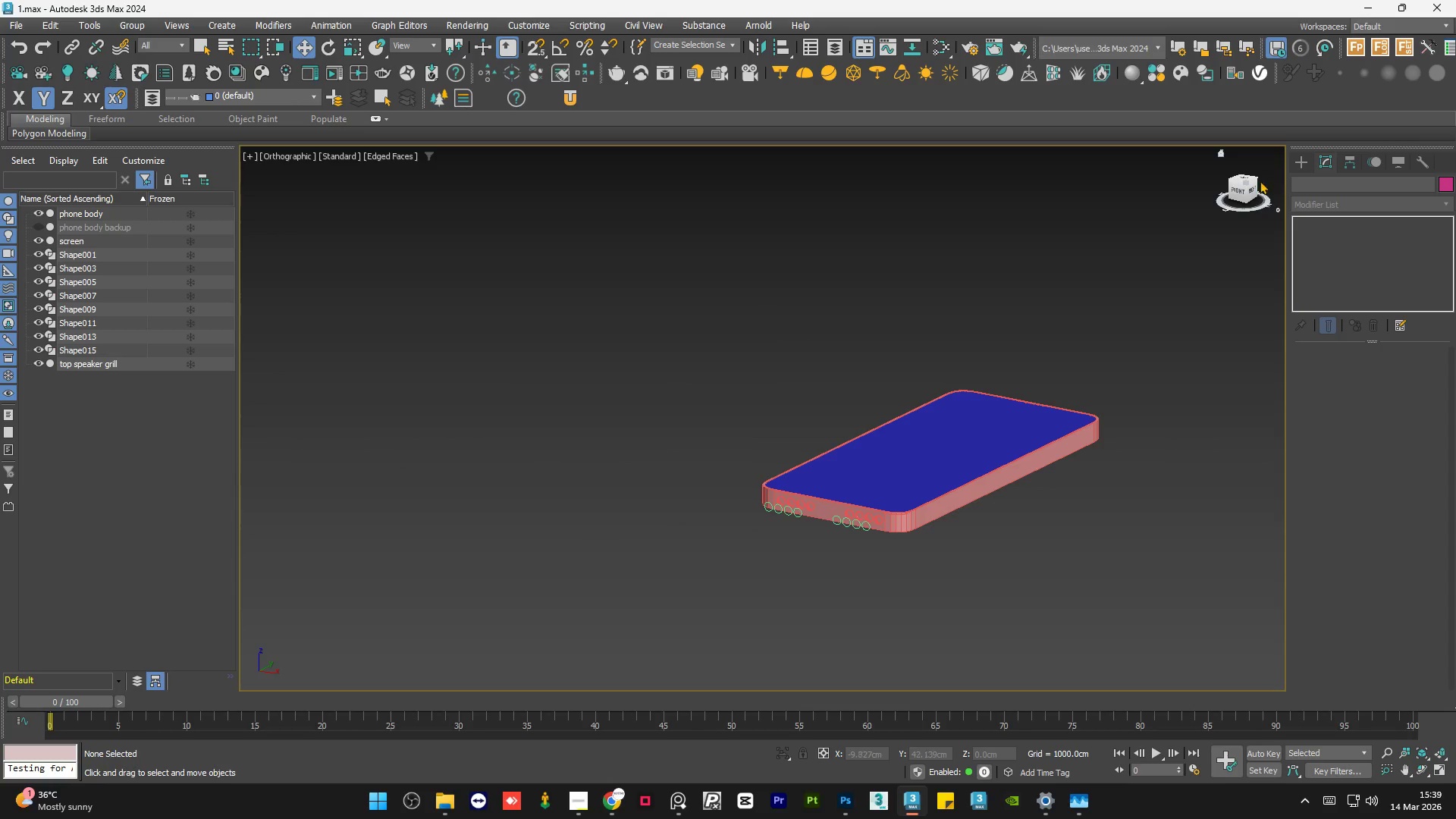 
left_click([1252, 190])
 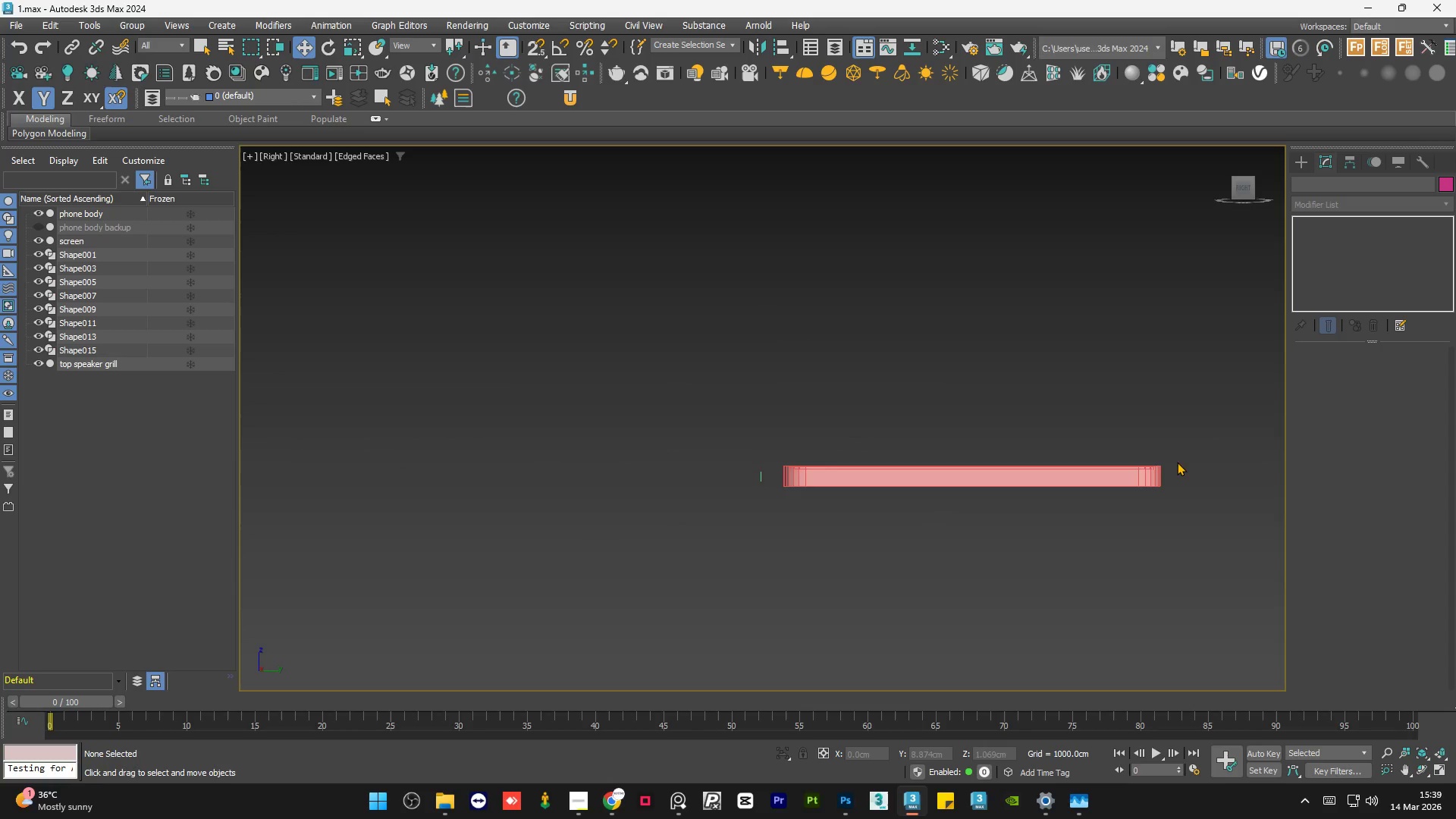 
scroll: coordinate [1134, 478], scroll_direction: up, amount: 5.0
 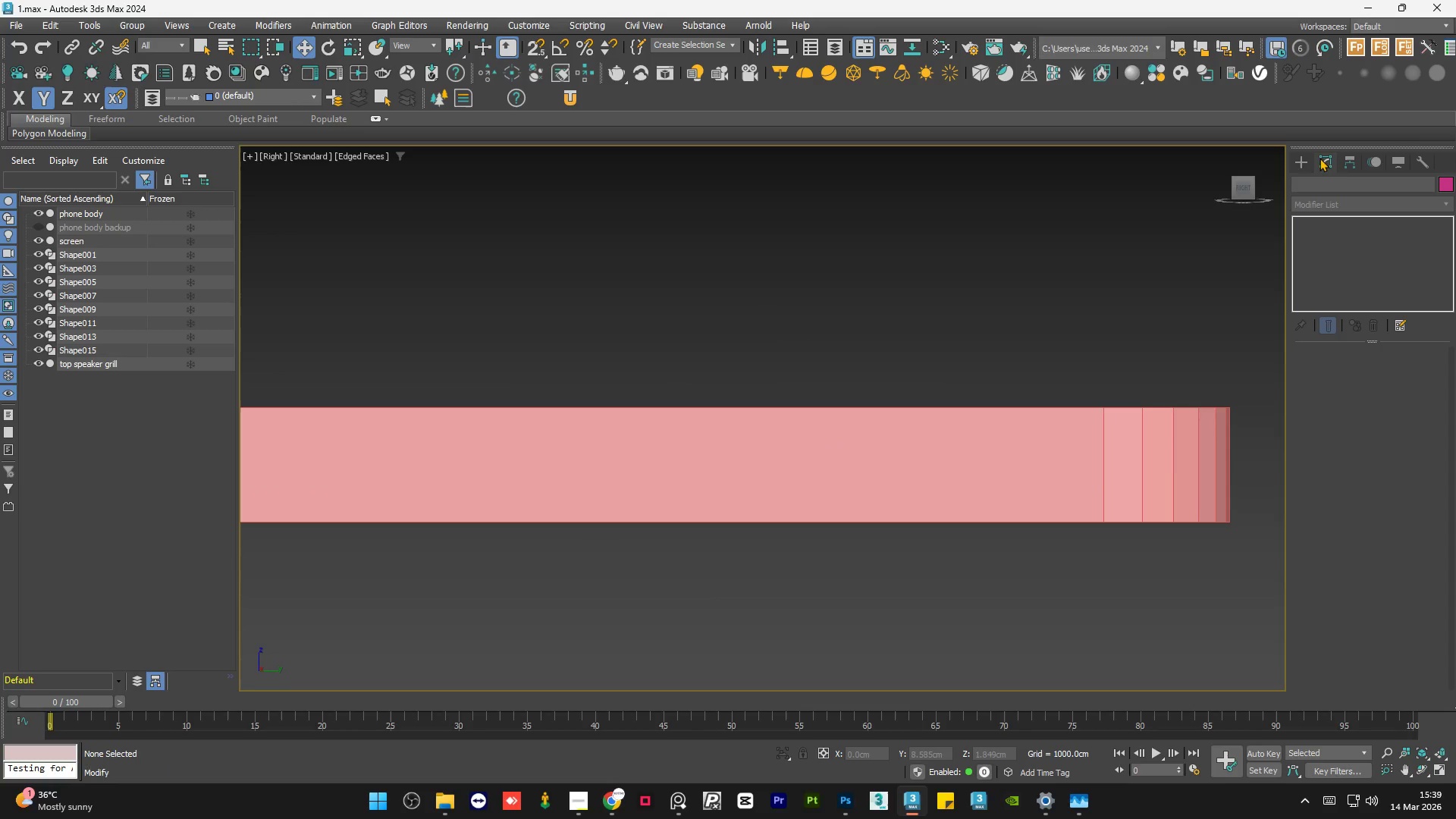 
left_click([1304, 164])
 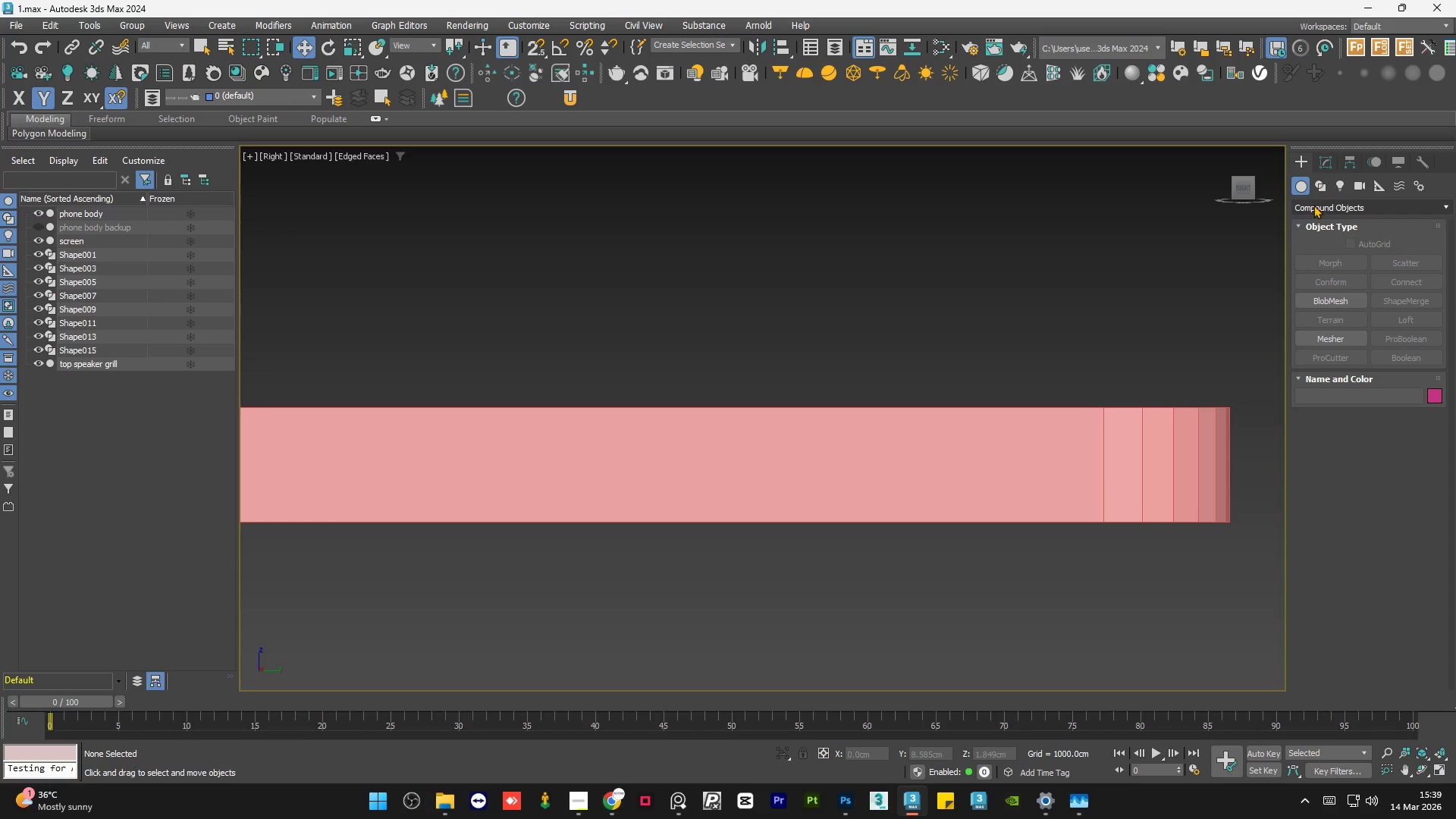 
double_click([1314, 220])
 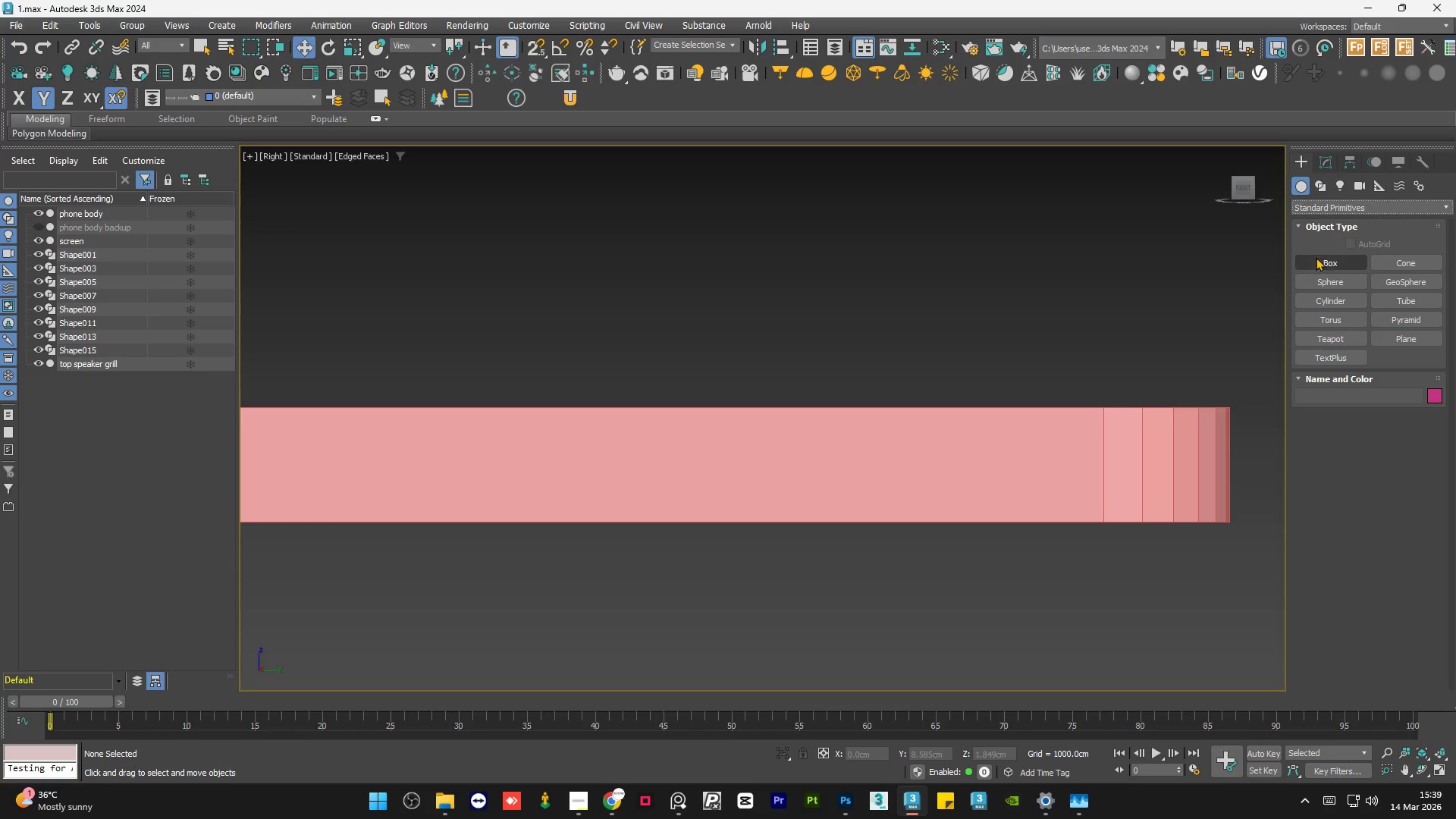 
left_click([1326, 267])
 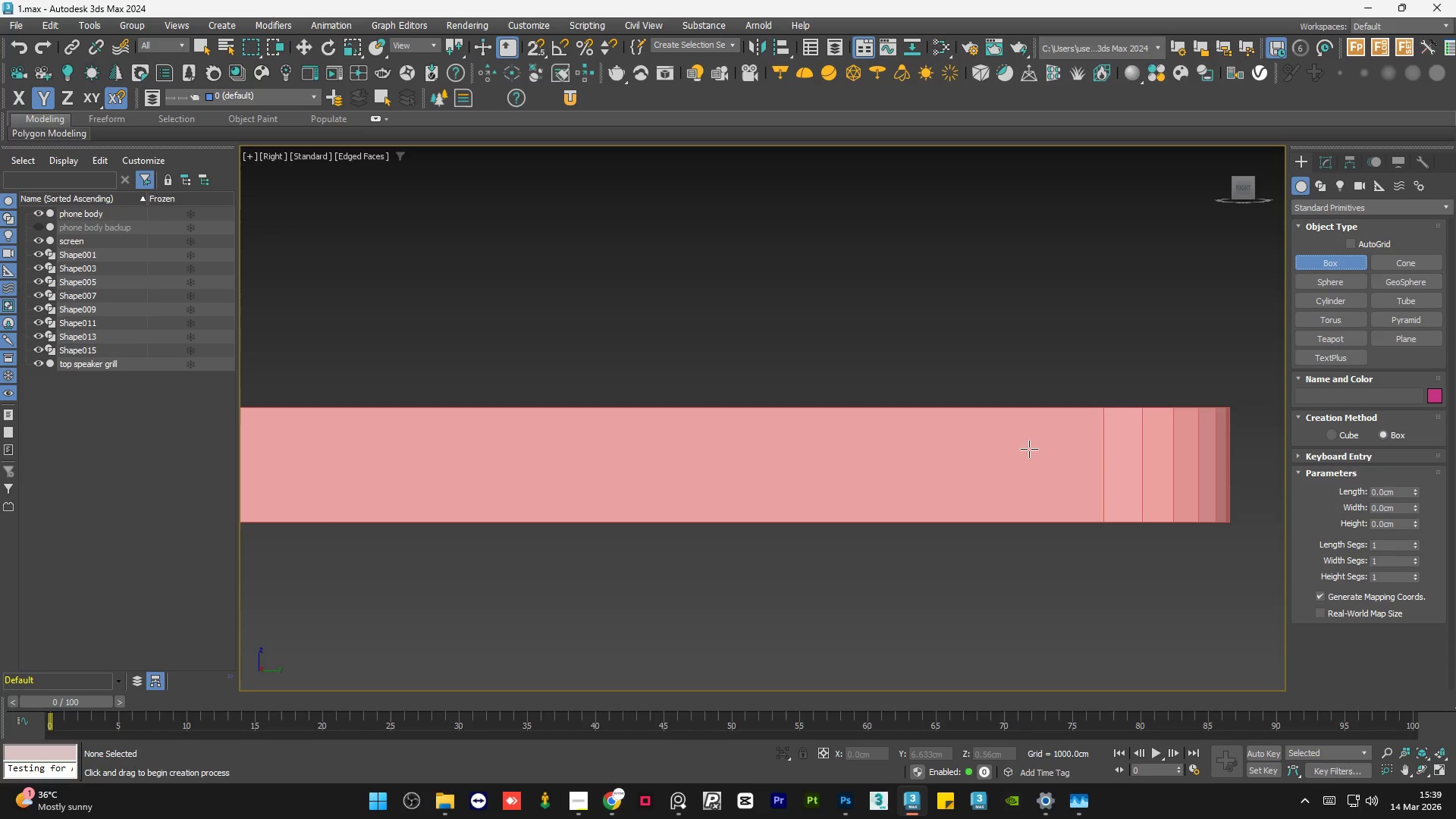 
left_click_drag(start_coordinate=[1027, 447], to_coordinate=[771, 489])
 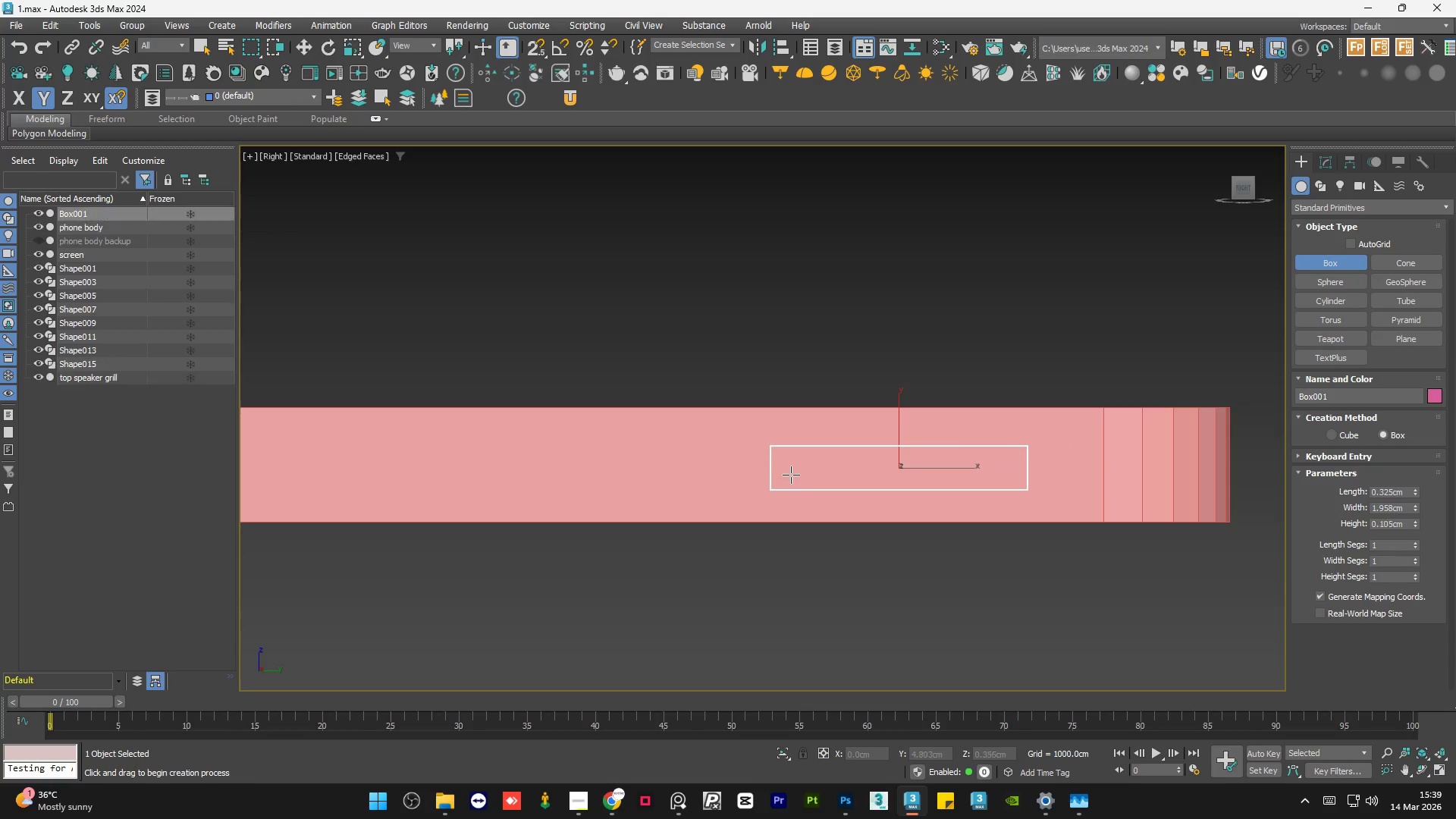 
left_click([792, 474])
 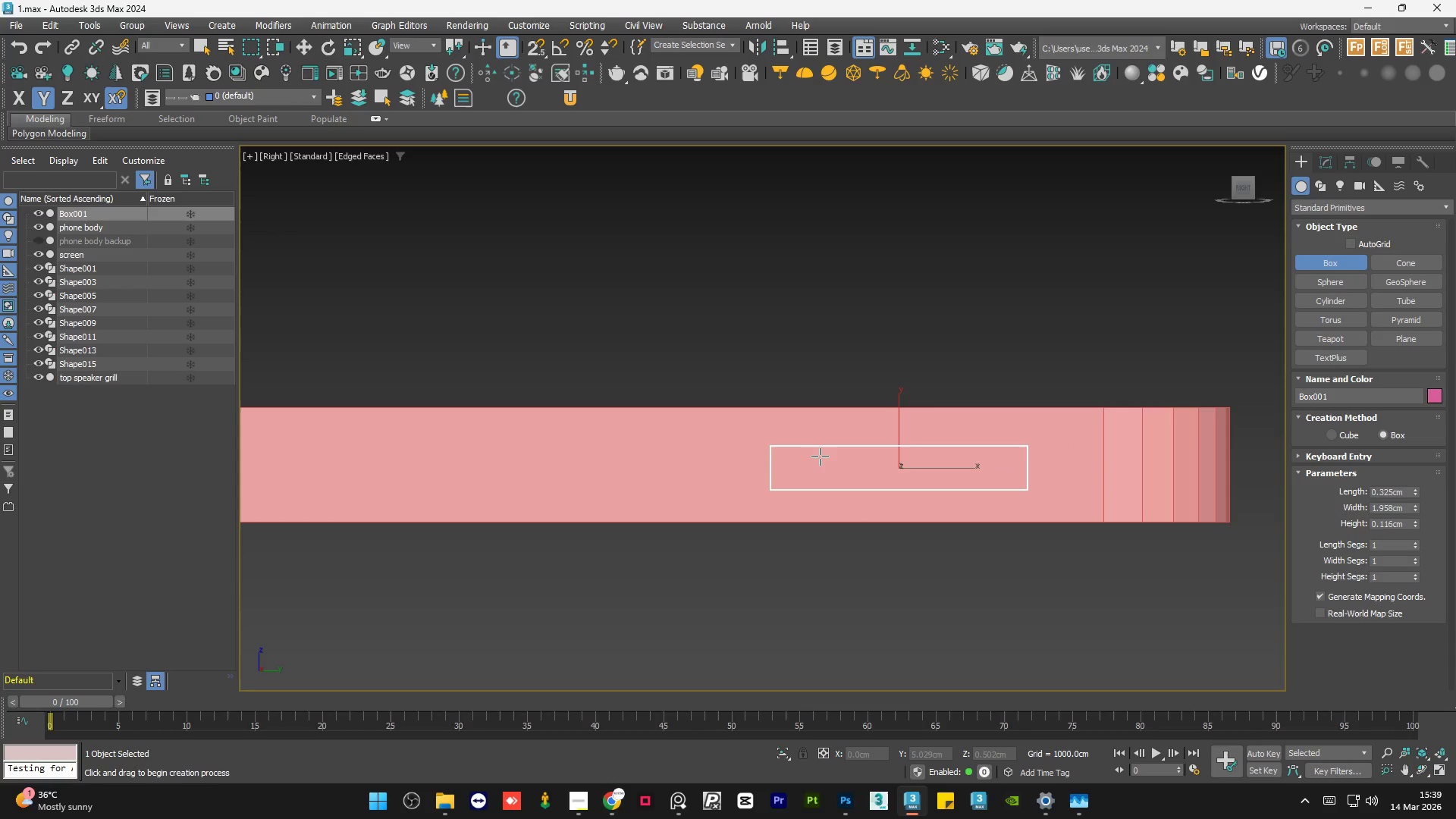 
key(W)
 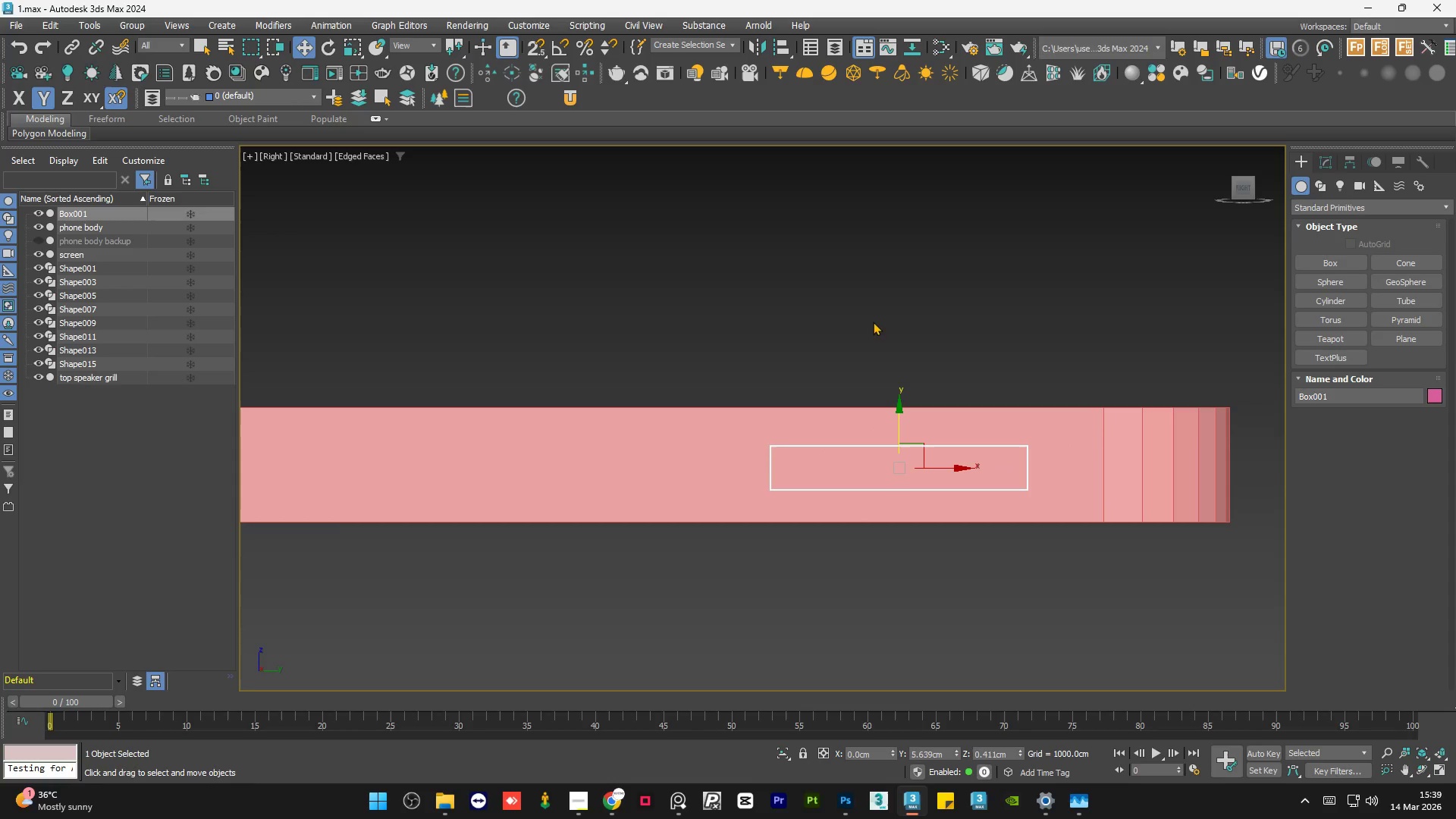 
hold_key(key=AltLeft, duration=0.72)
 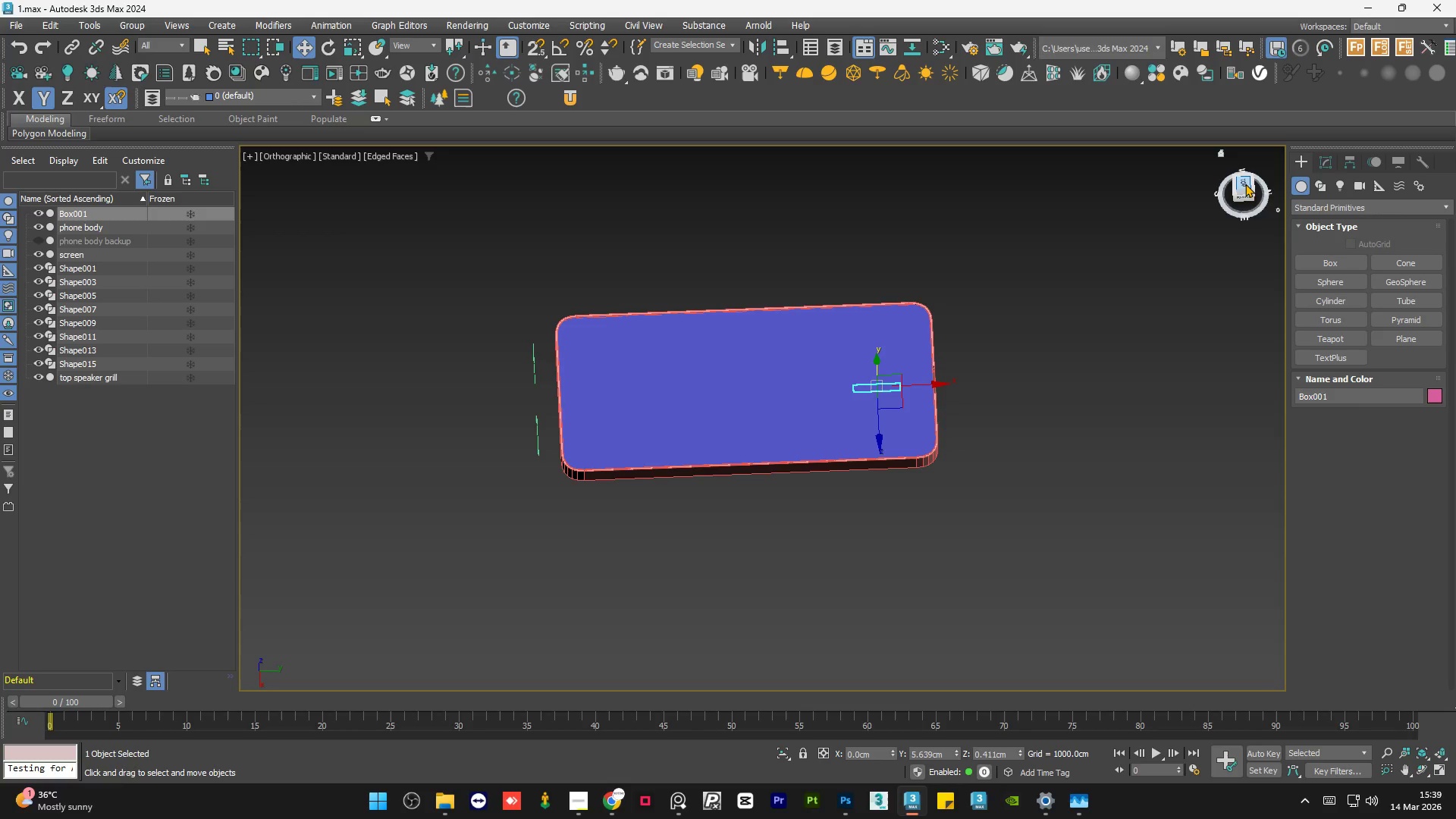 
scroll: coordinate [871, 374], scroll_direction: down, amount: 5.0
 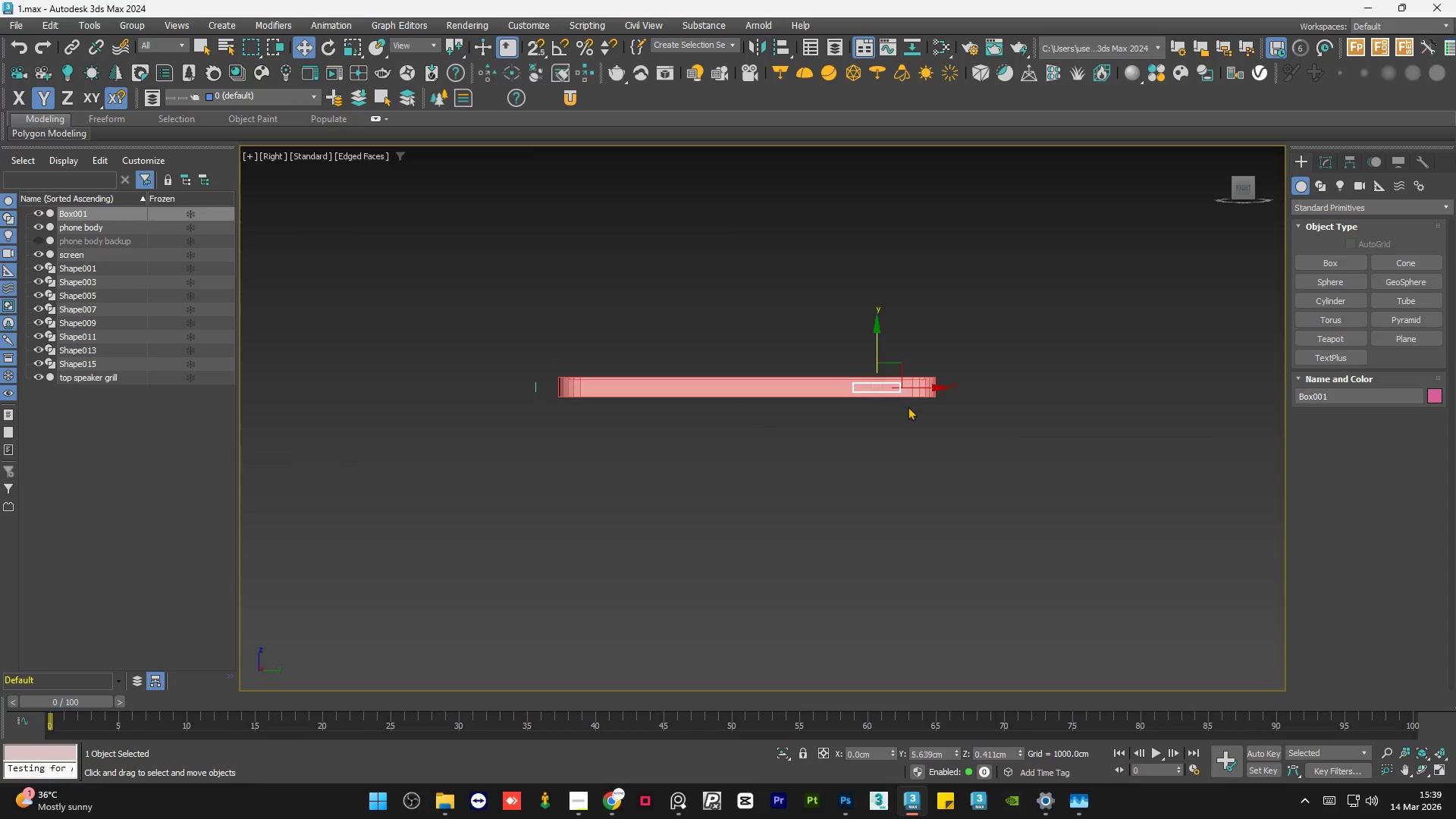 
left_click([1245, 184])
 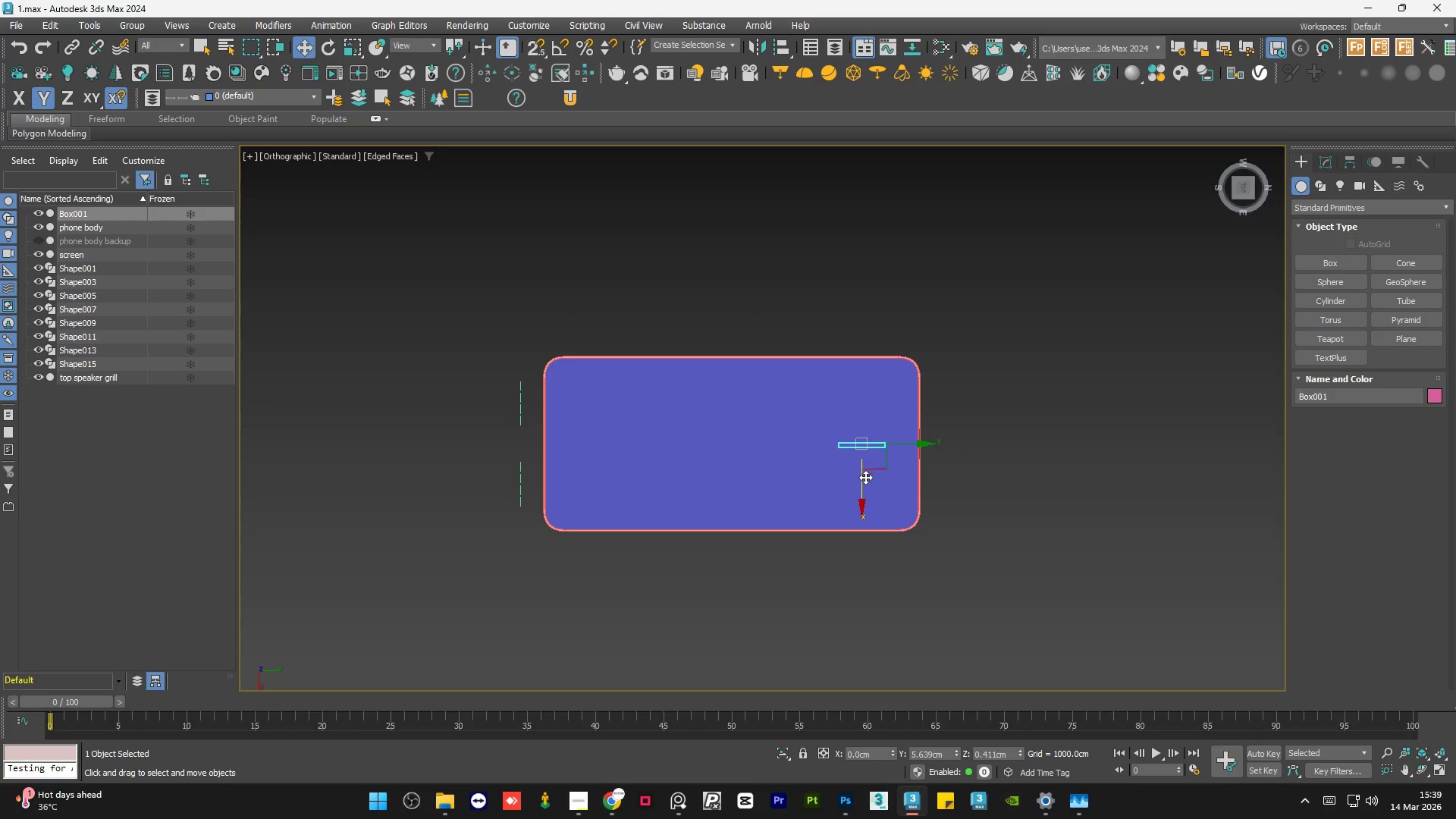 
left_click_drag(start_coordinate=[861, 481], to_coordinate=[864, 570])
 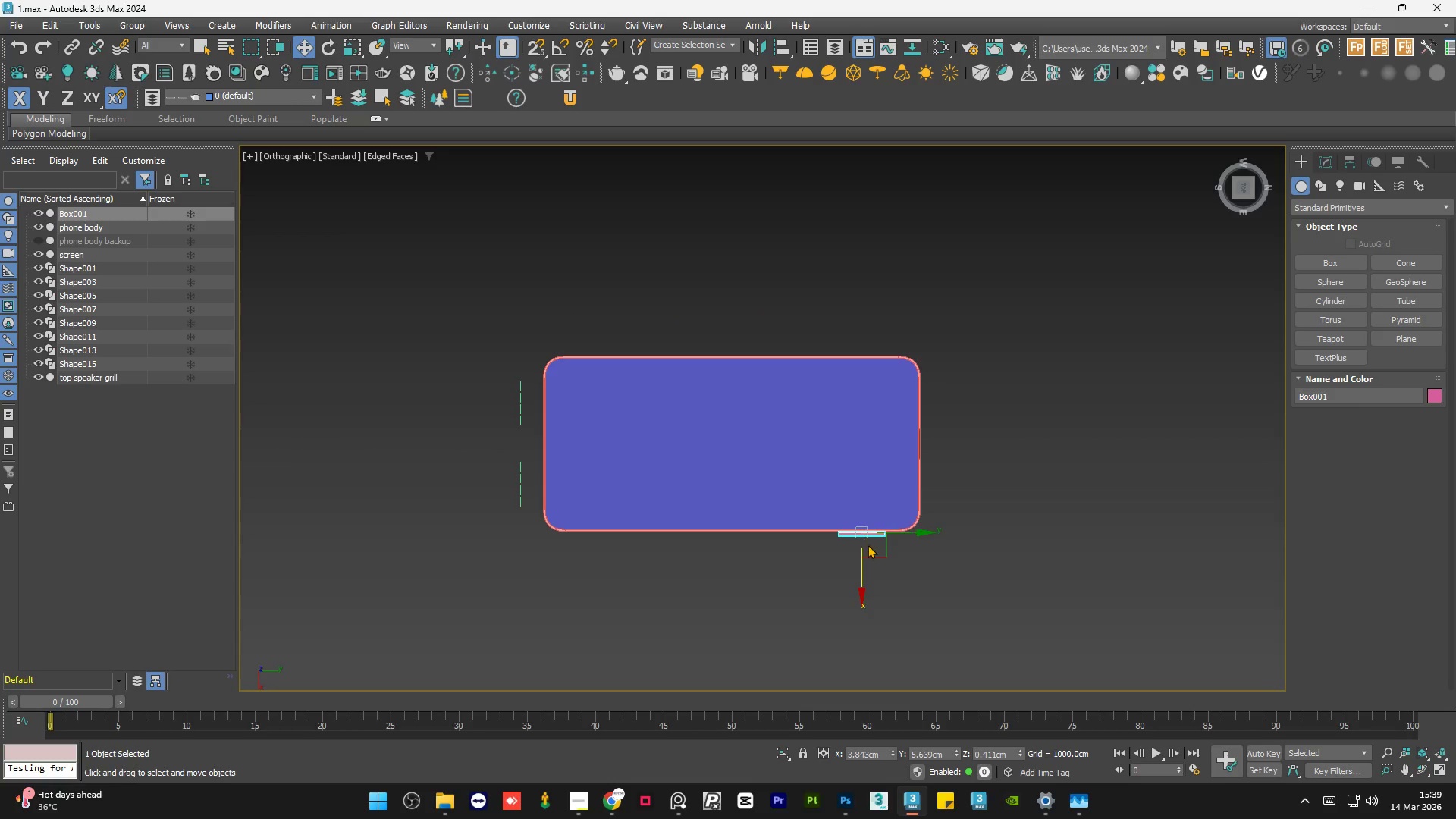 
scroll: coordinate [867, 544], scroll_direction: up, amount: 3.0
 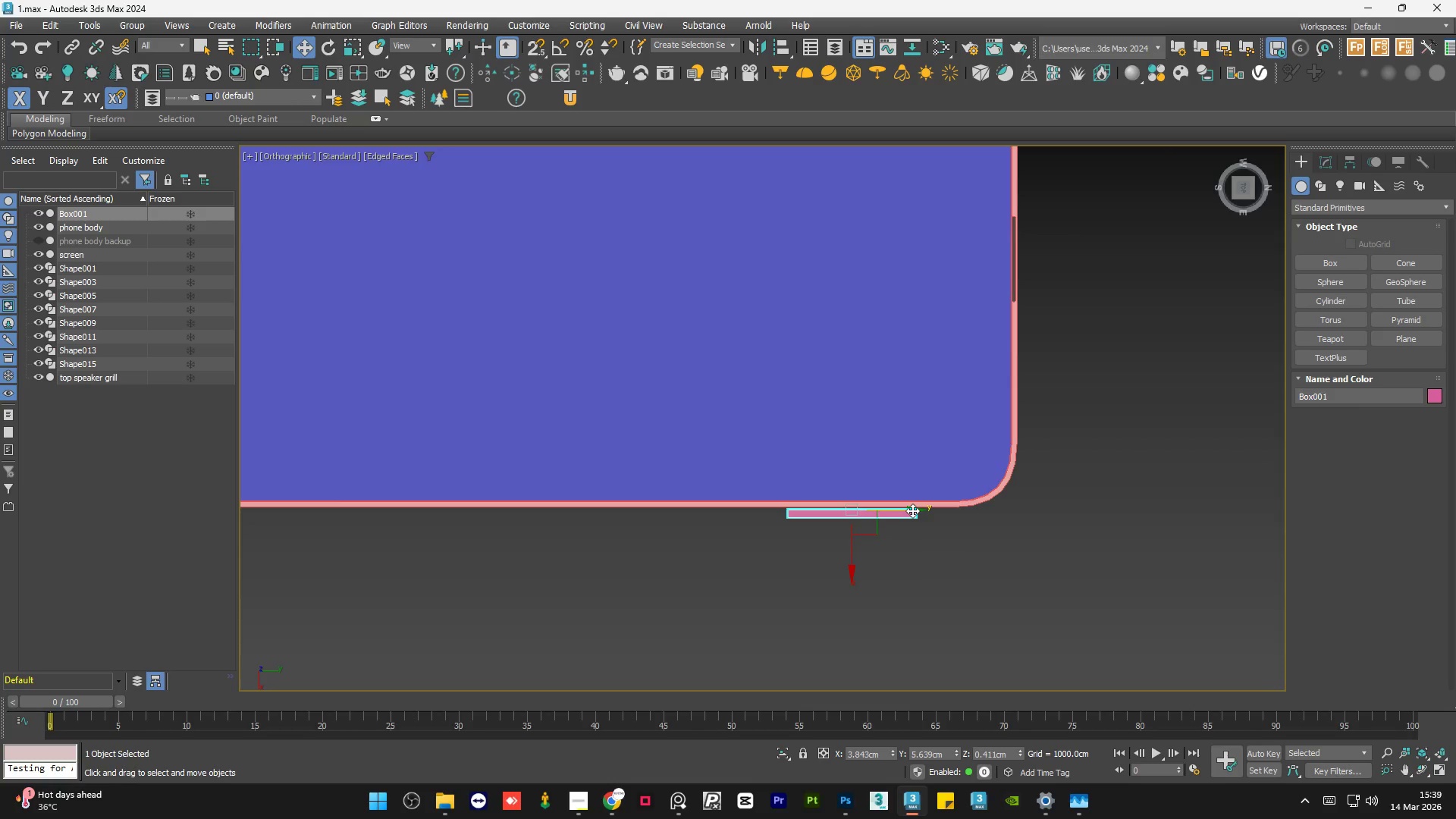 
scroll: coordinate [910, 520], scroll_direction: down, amount: 2.0
 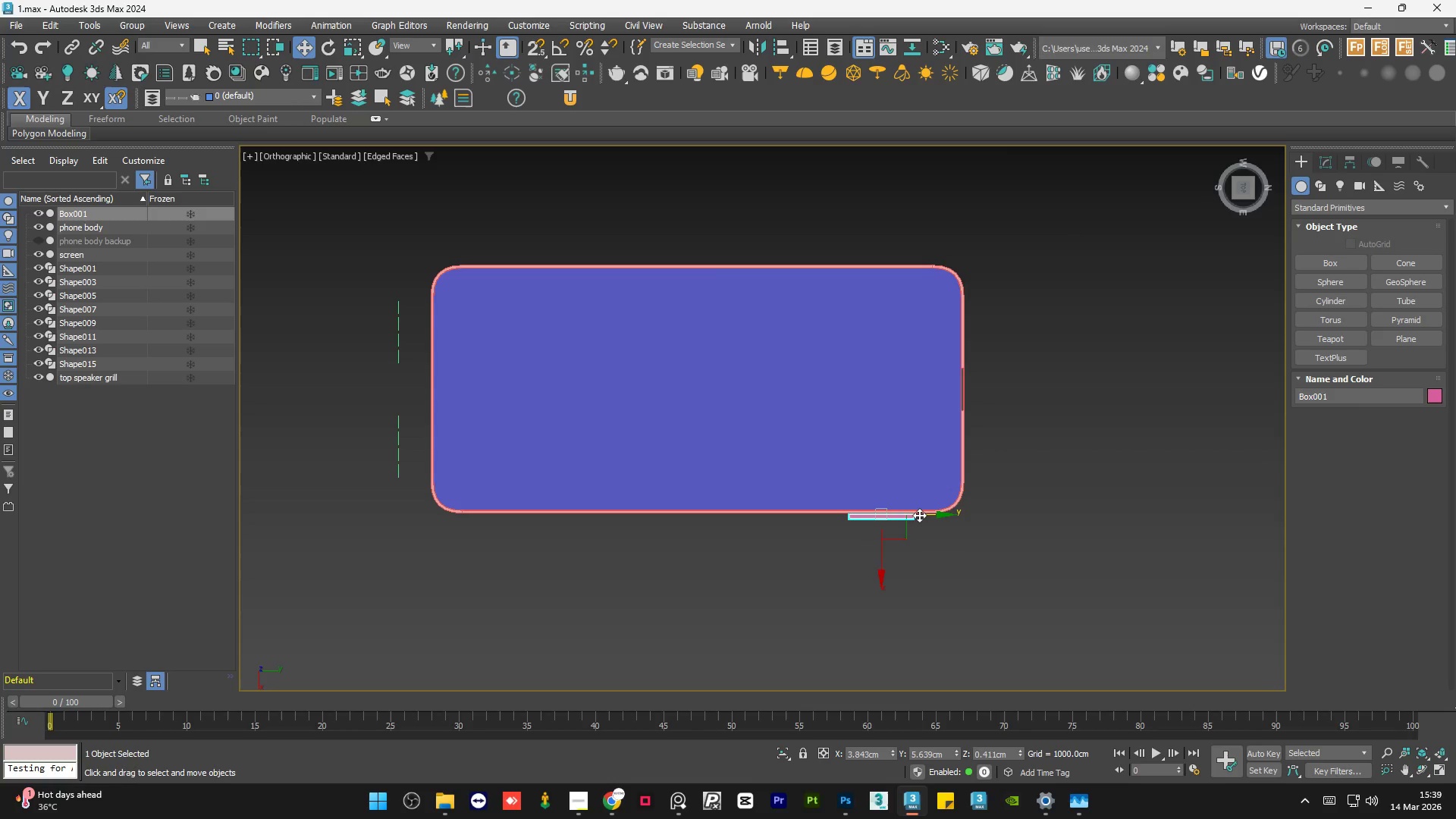 
left_click_drag(start_coordinate=[919, 515], to_coordinate=[868, 513])
 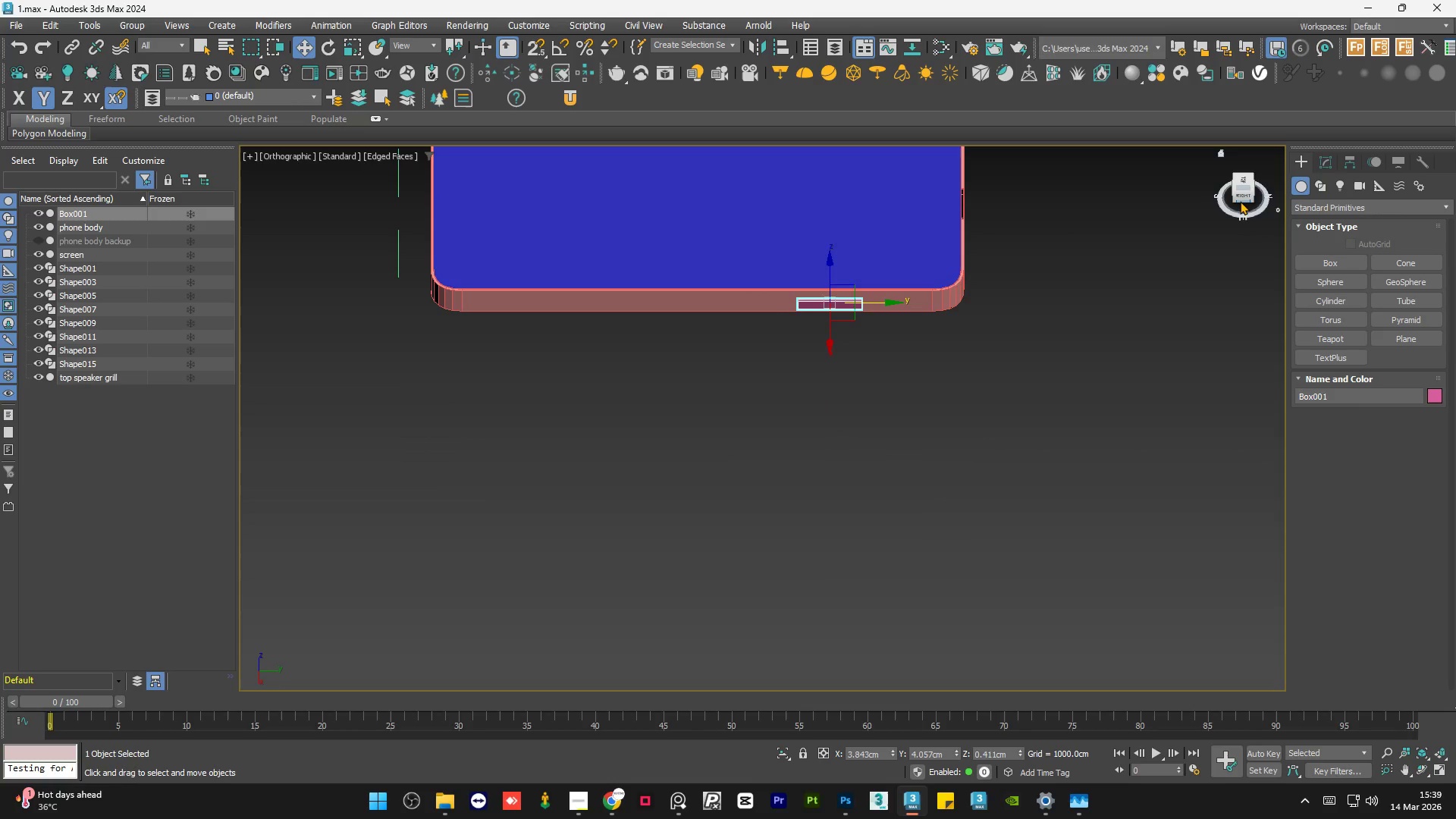 
left_click([1241, 195])
 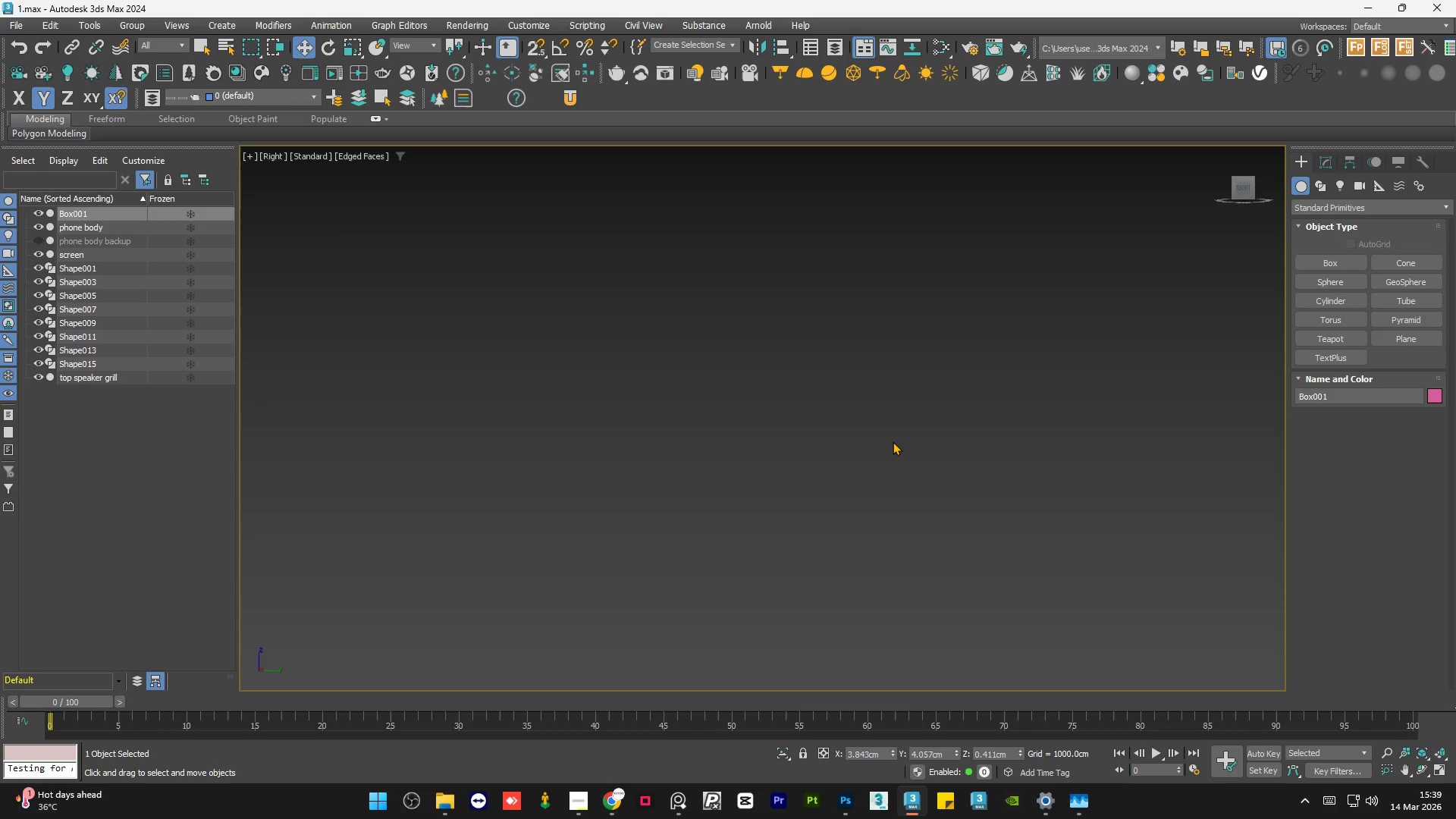 
key(Z)
 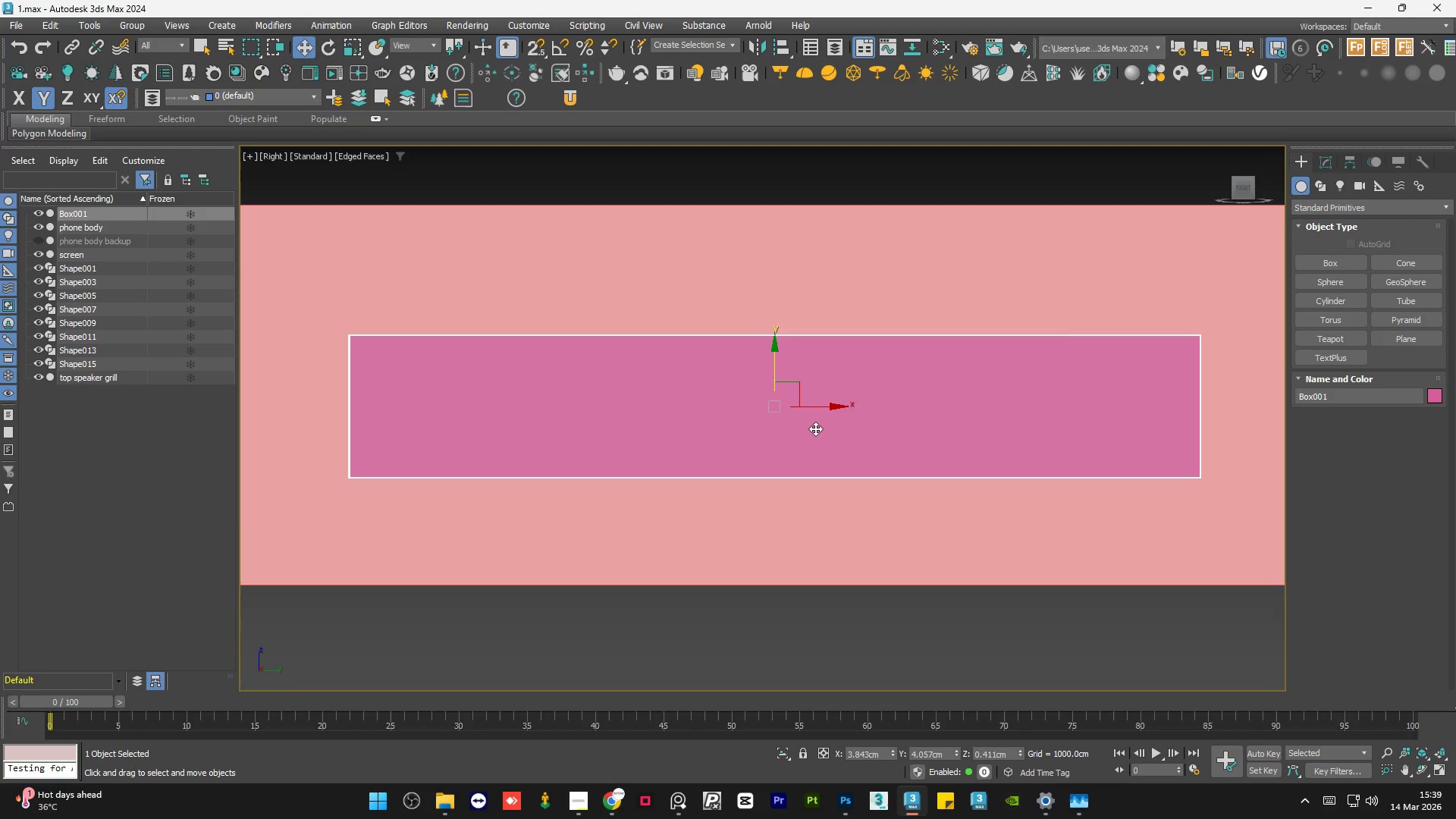 
scroll: coordinate [815, 428], scroll_direction: down, amount: 5.0
 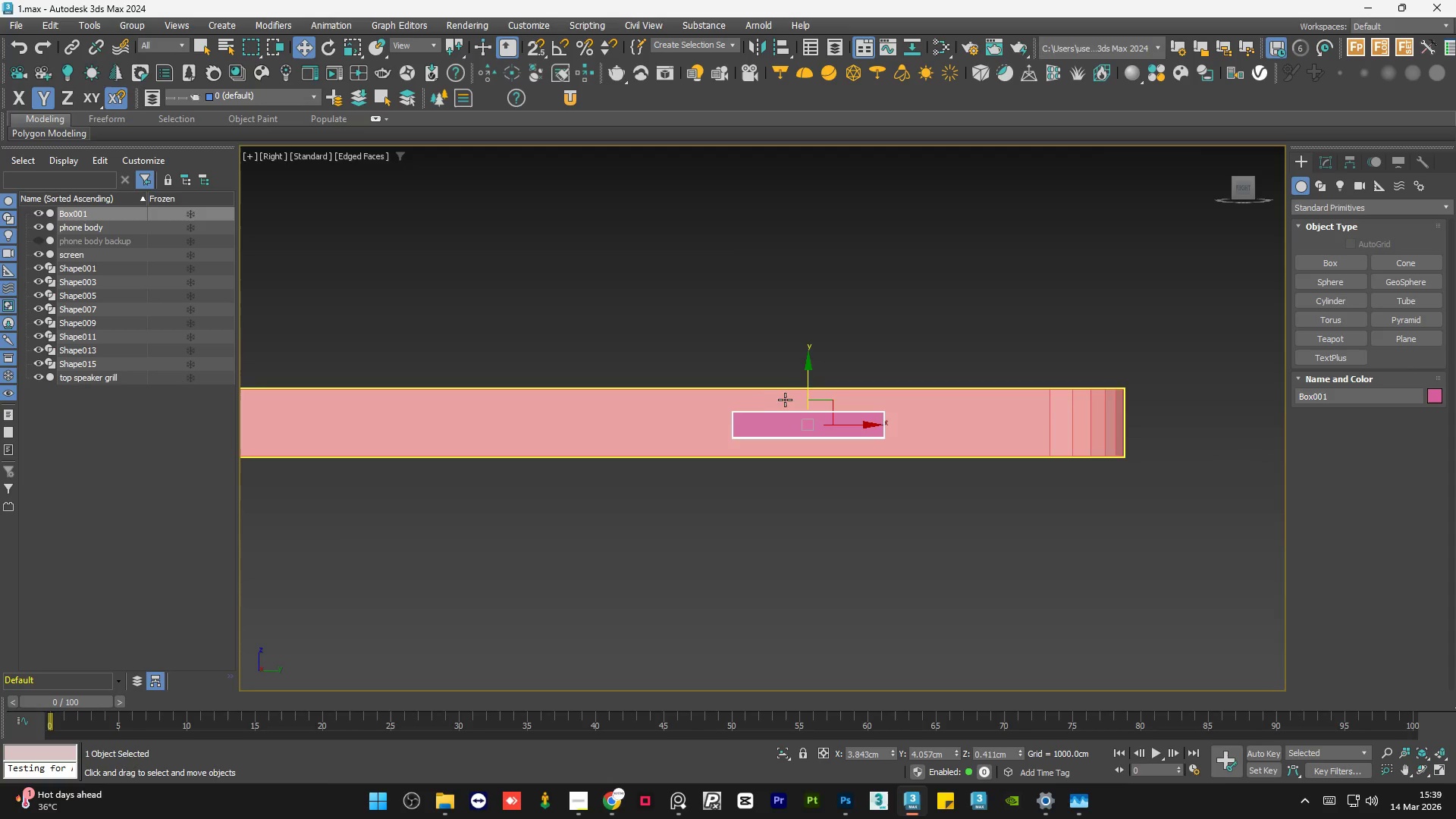 
scroll: coordinate [788, 394], scroll_direction: up, amount: 2.0
 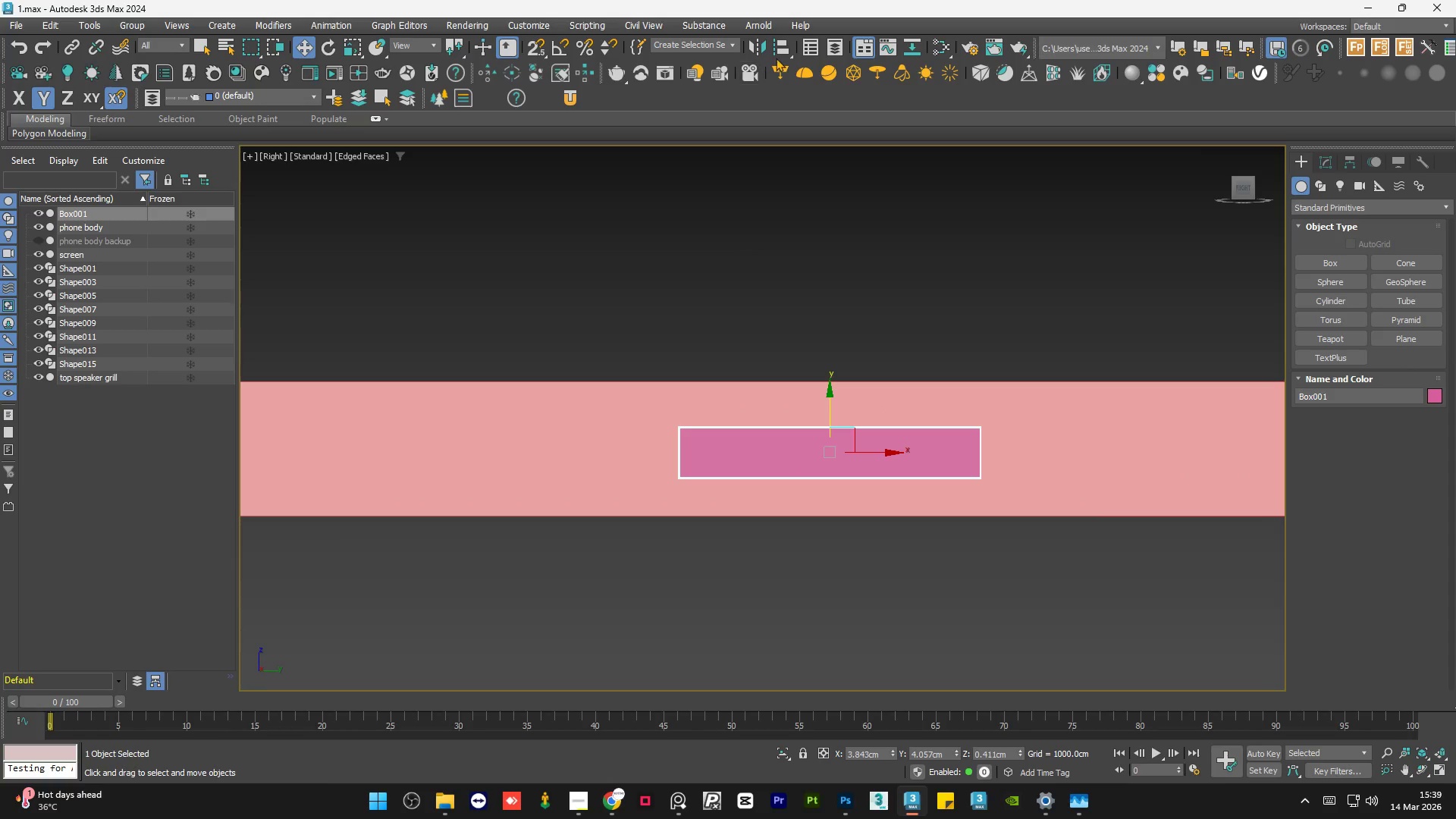 
left_click([781, 47])
 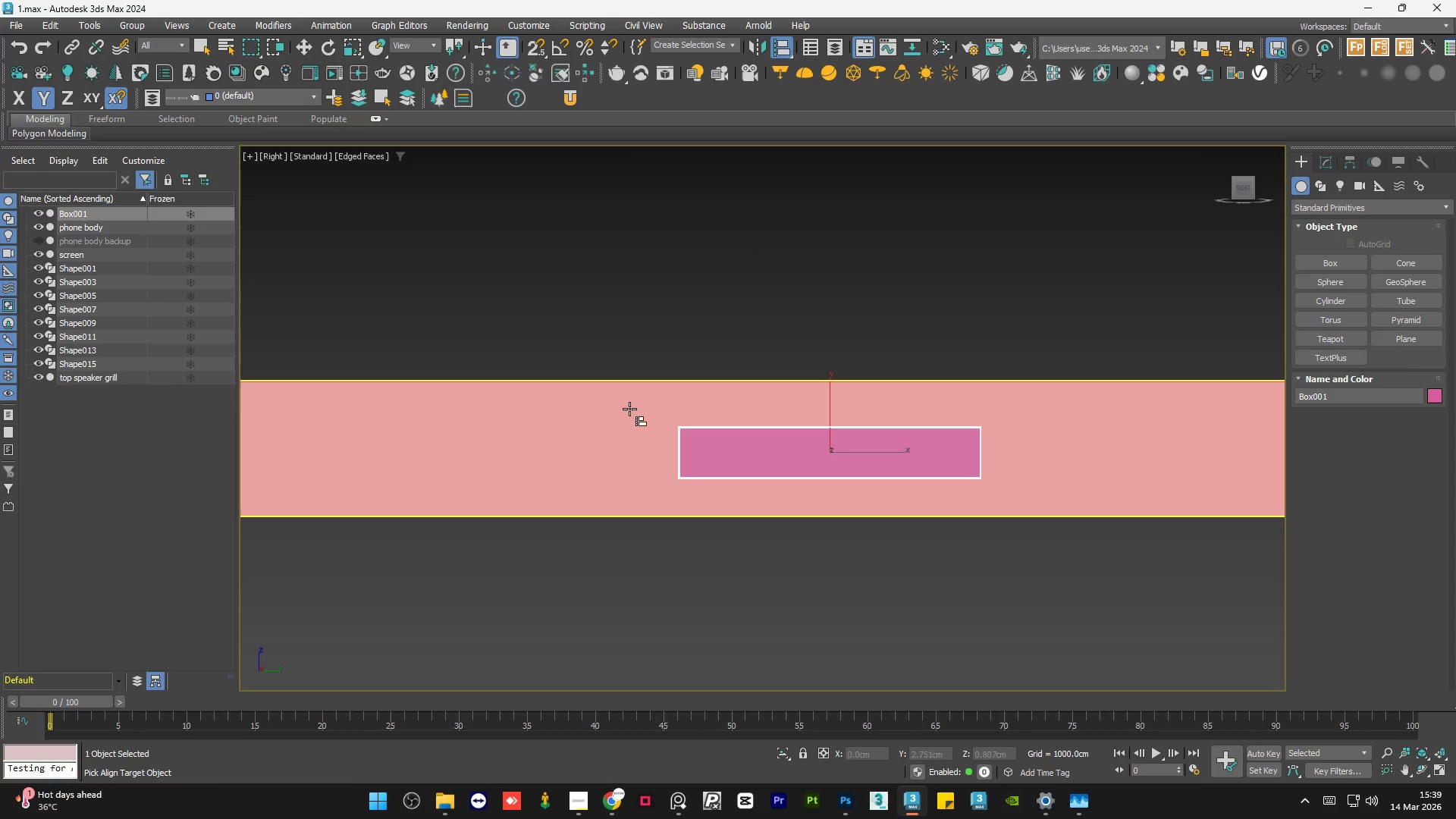 
left_click([626, 416])
 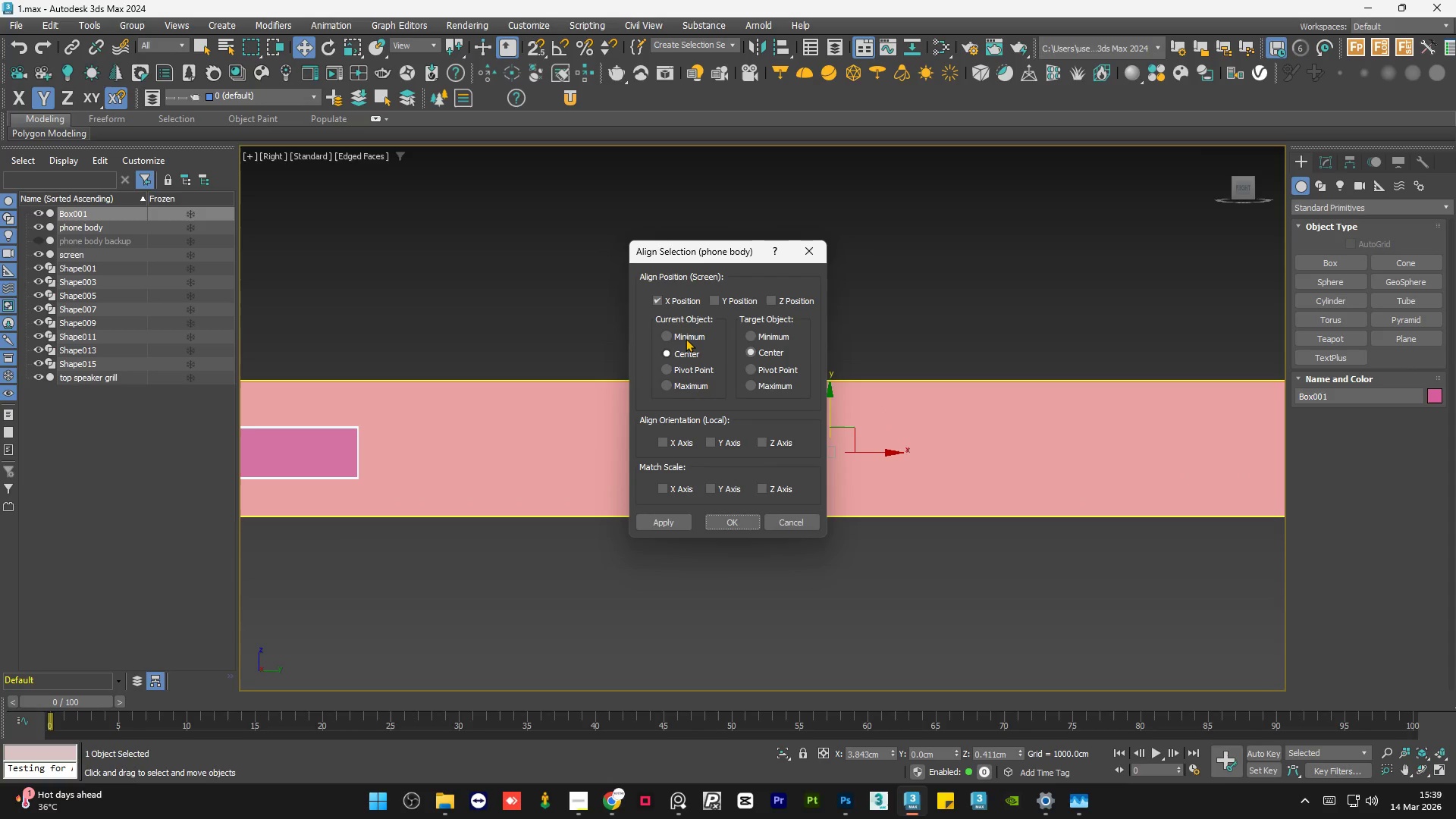 
left_click([682, 299])
 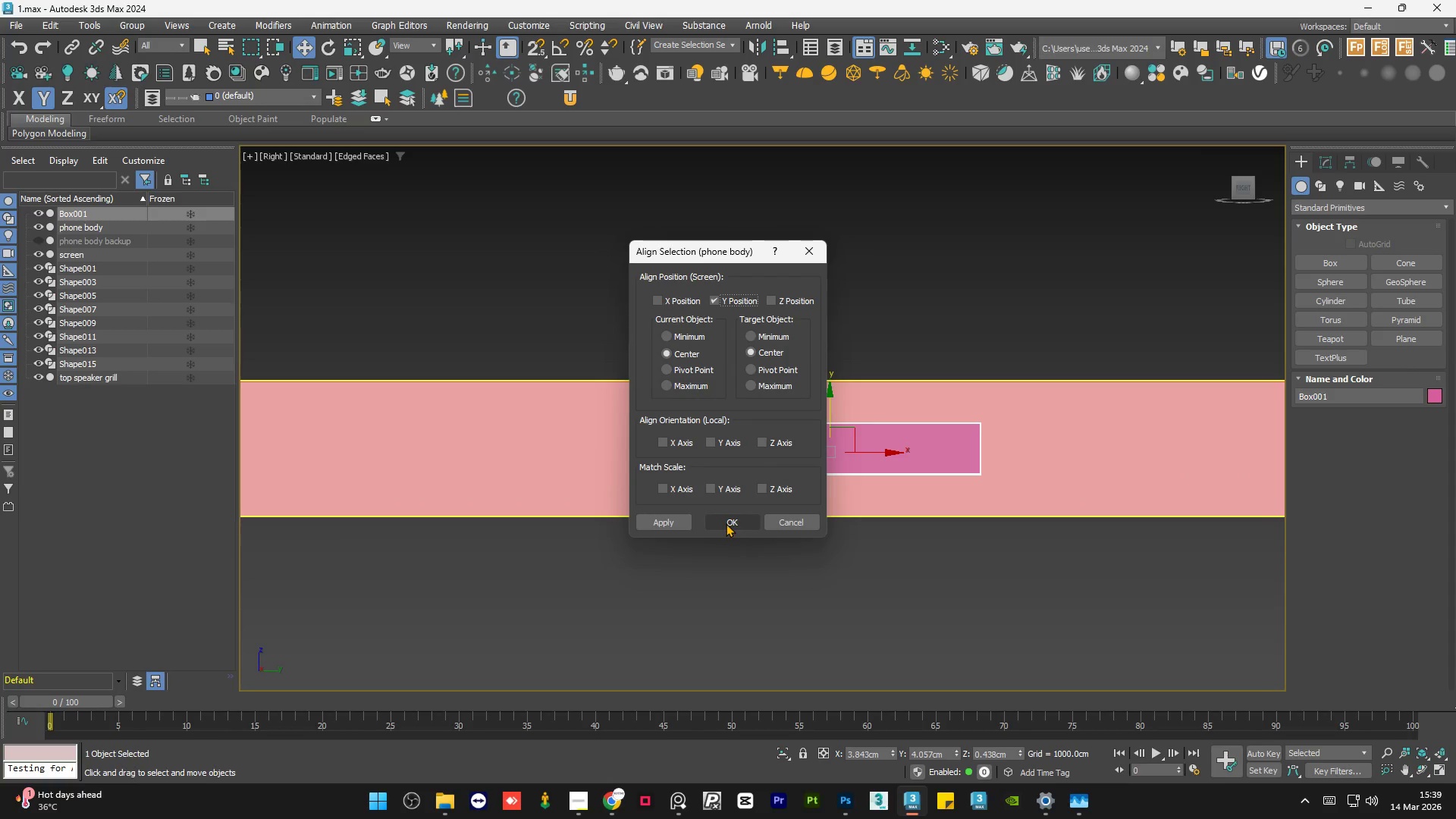 
double_click([897, 591])
 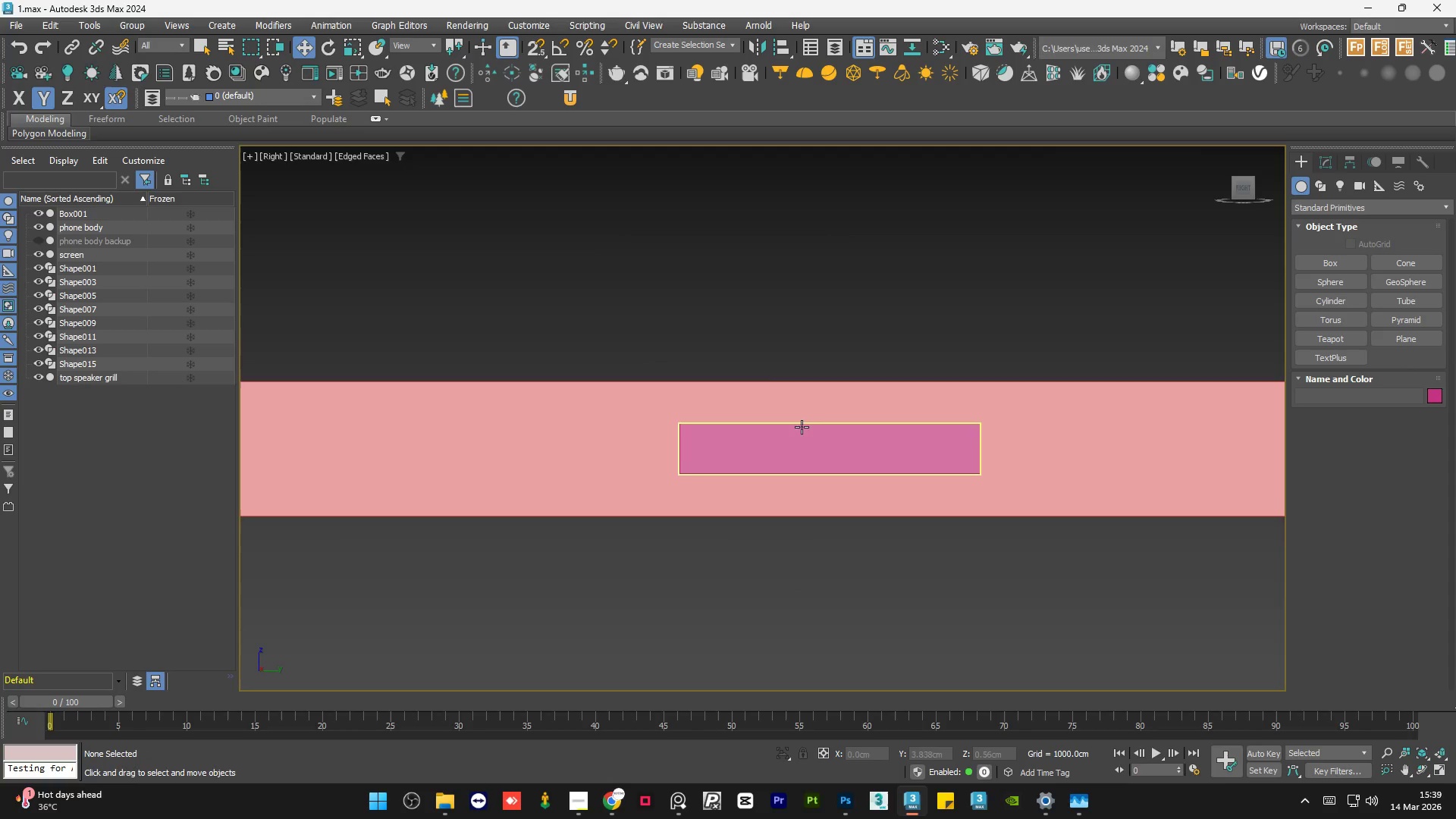 
left_click([873, 437])
 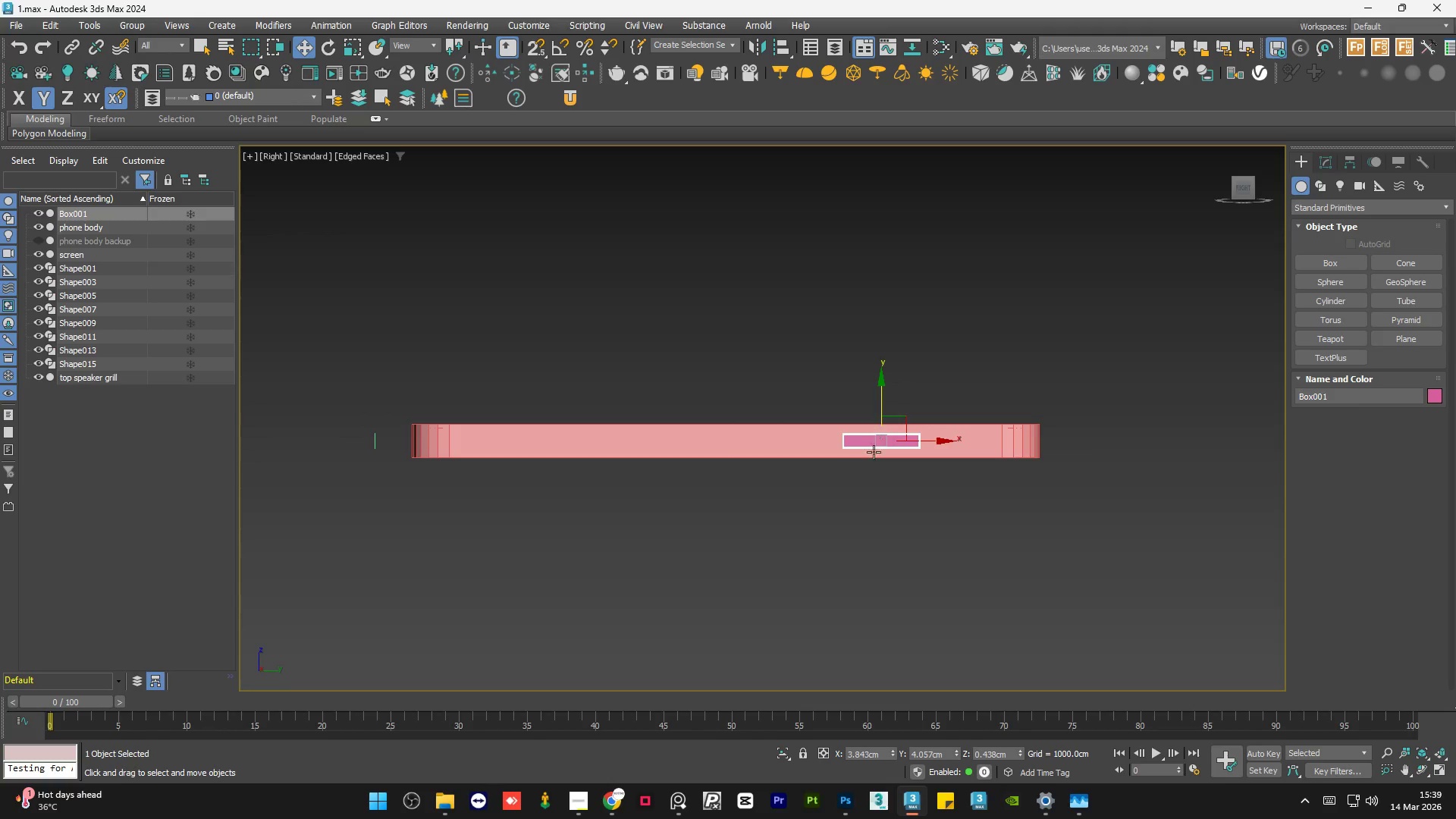 
scroll: coordinate [911, 441], scroll_direction: down, amount: 4.0
 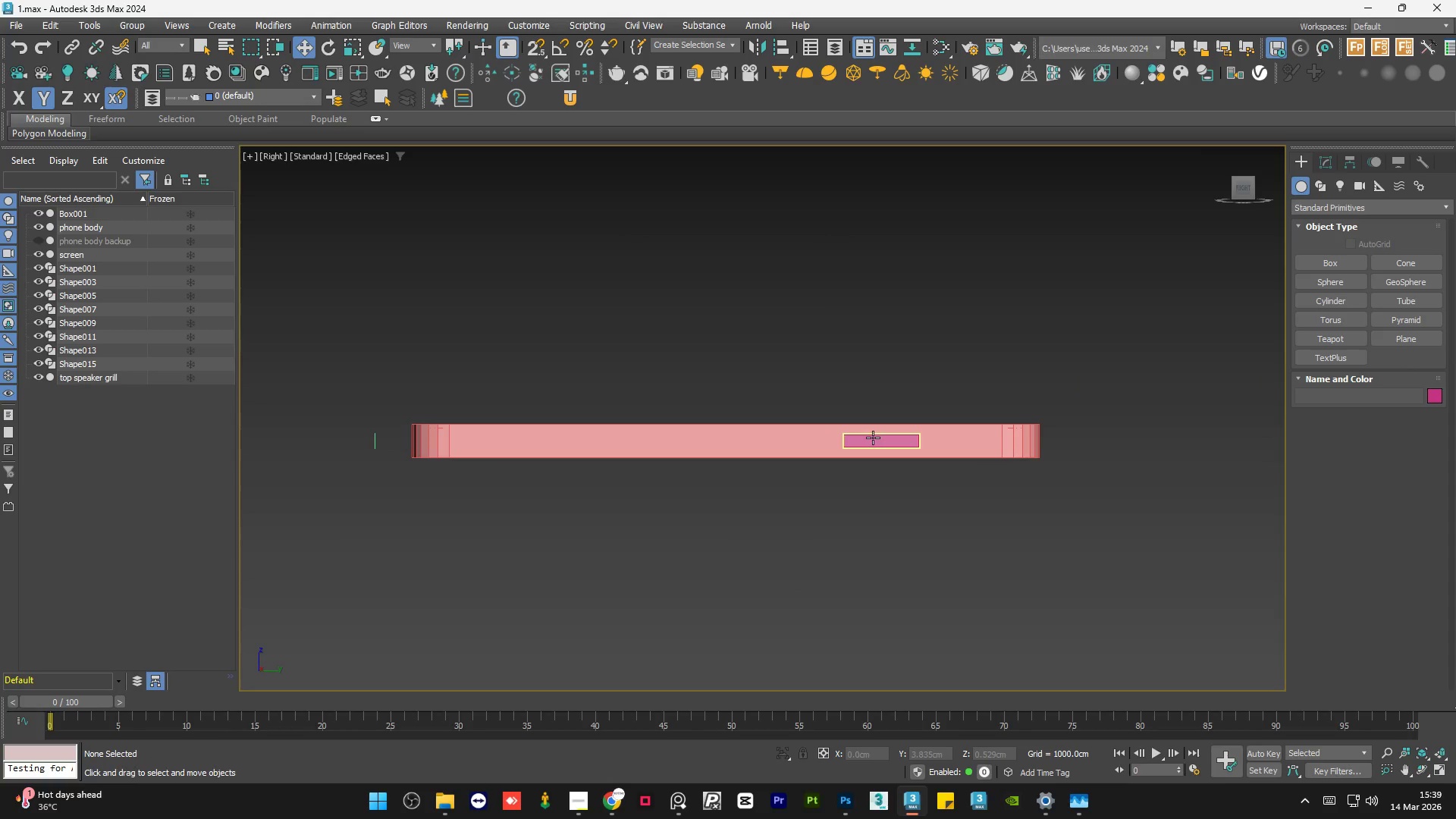 
hold_key(key=AltLeft, duration=0.55)
 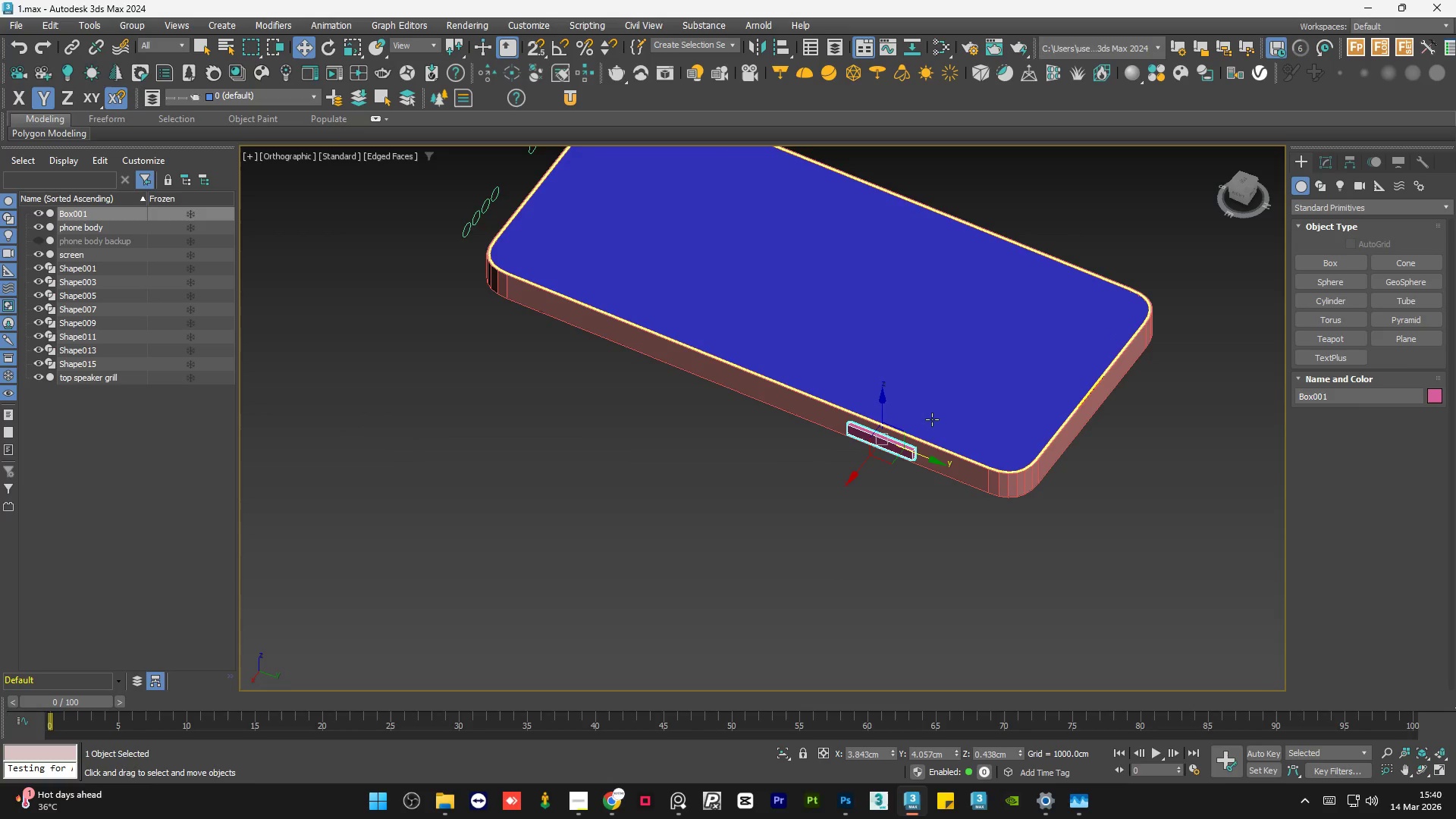 
hold_key(key=AltLeft, duration=1.5)
 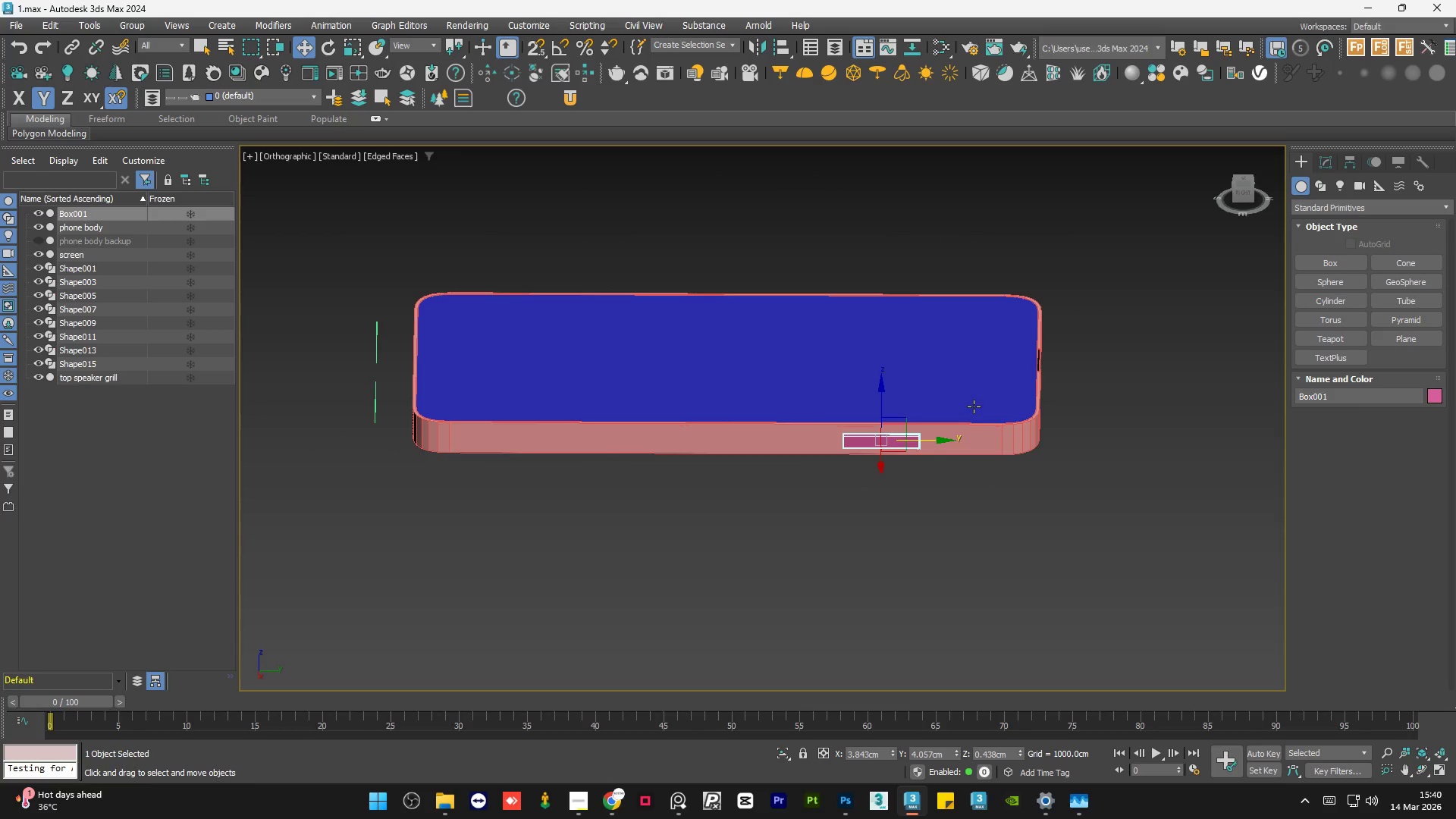 
key(Alt+AltLeft)
 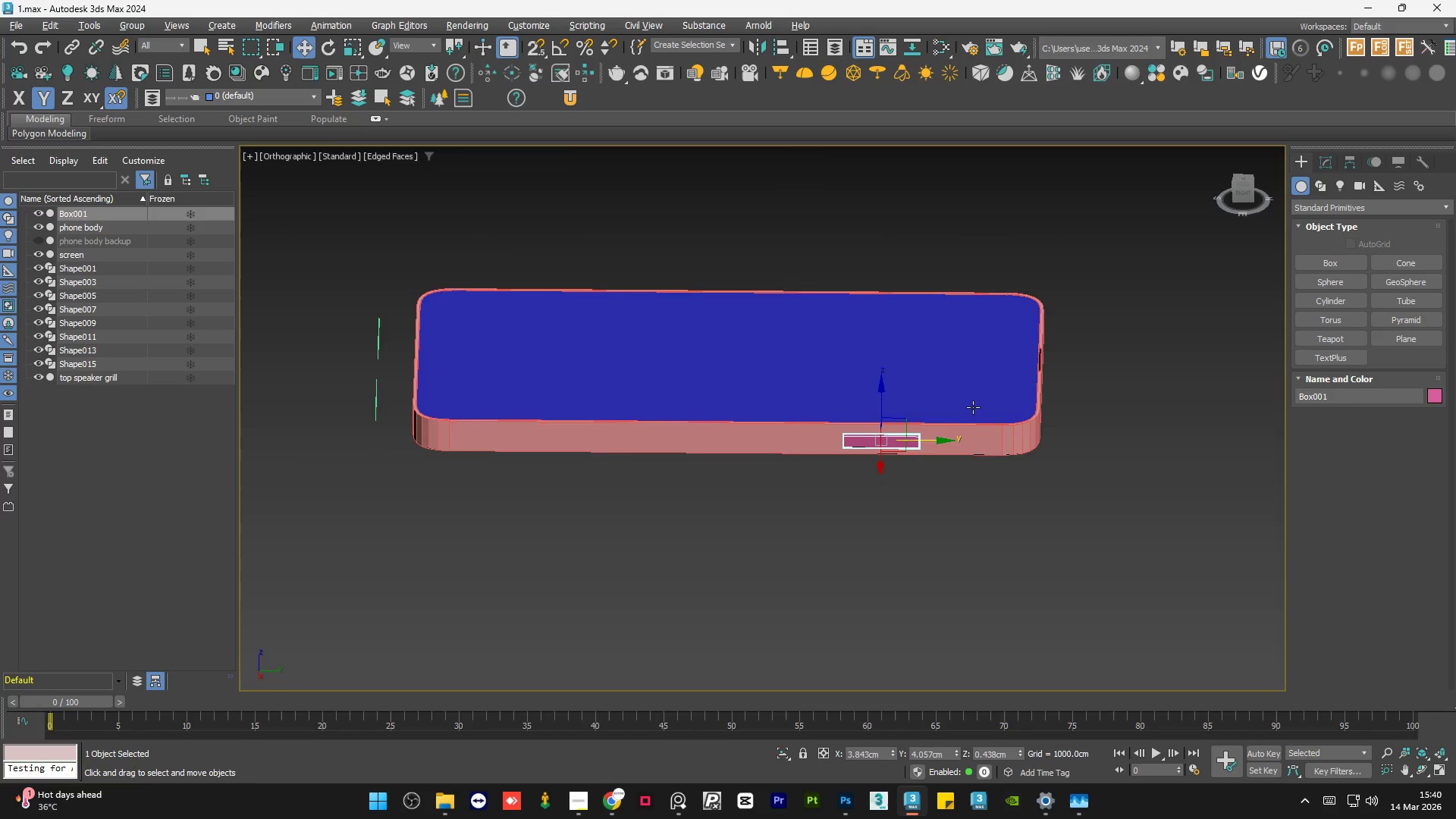 
key(Alt+AltLeft)
 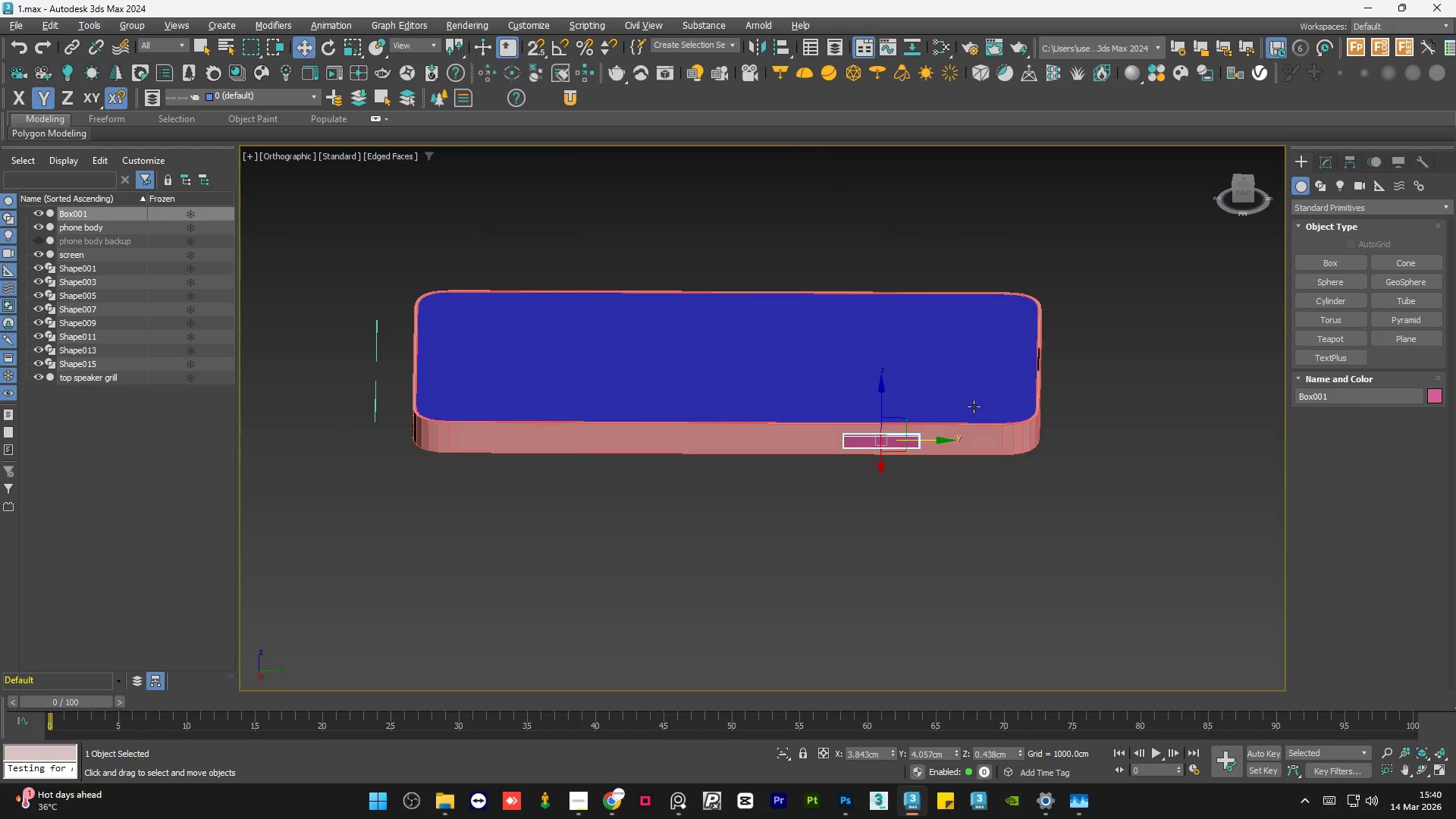 
key(Alt+AltLeft)
 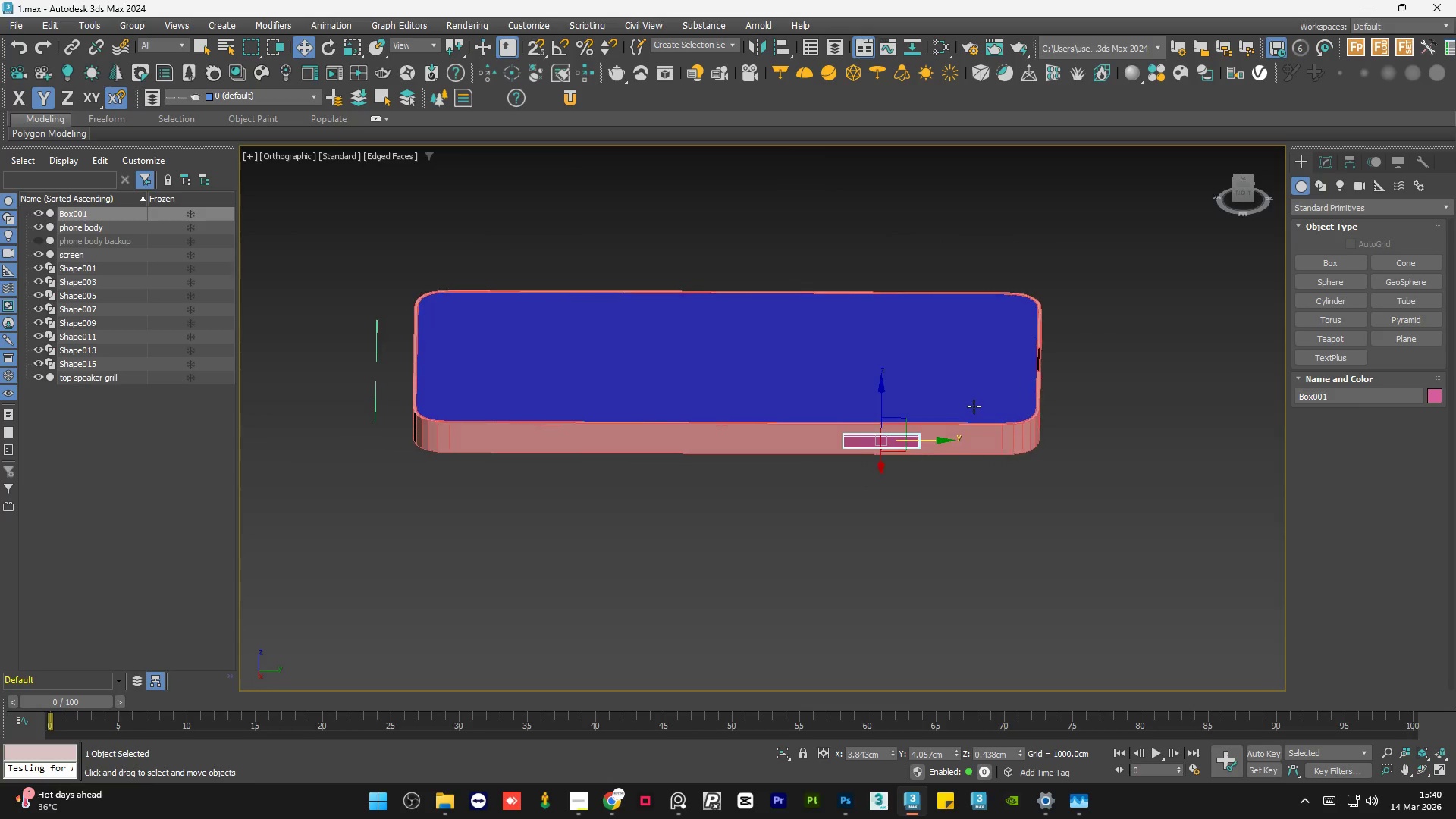 
key(Alt+AltLeft)
 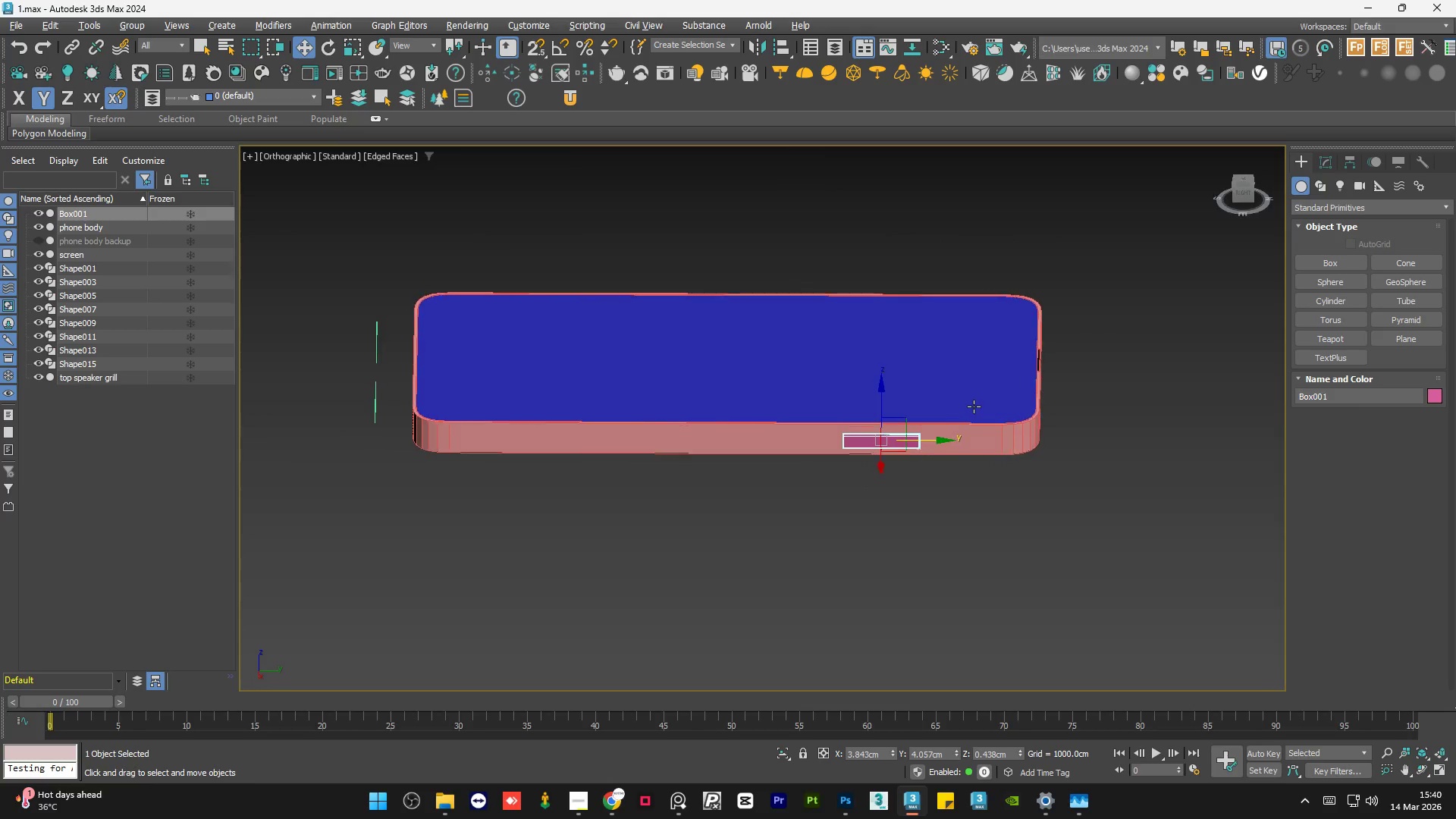 
key(Alt+AltLeft)
 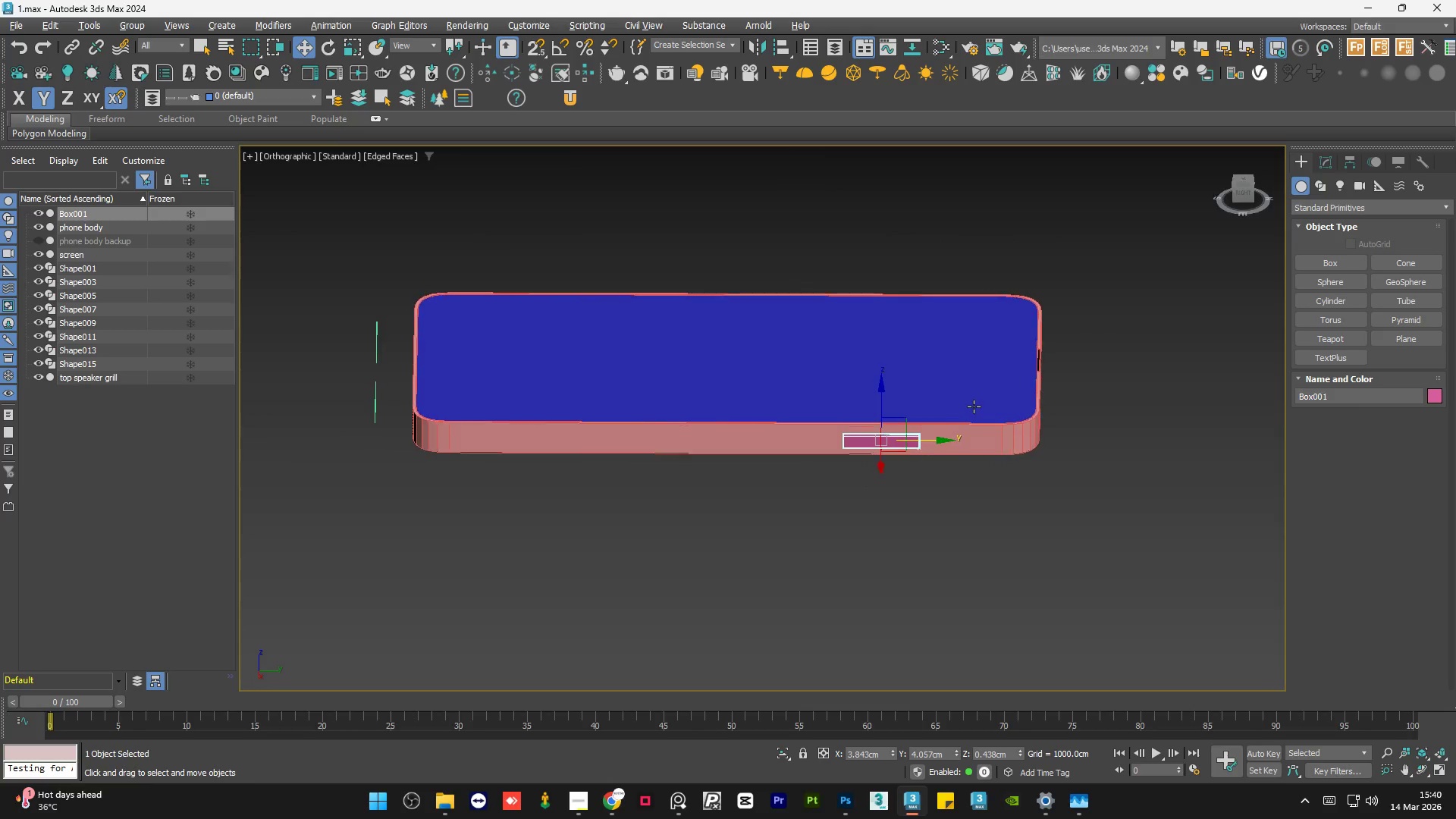 
key(Alt+AltLeft)
 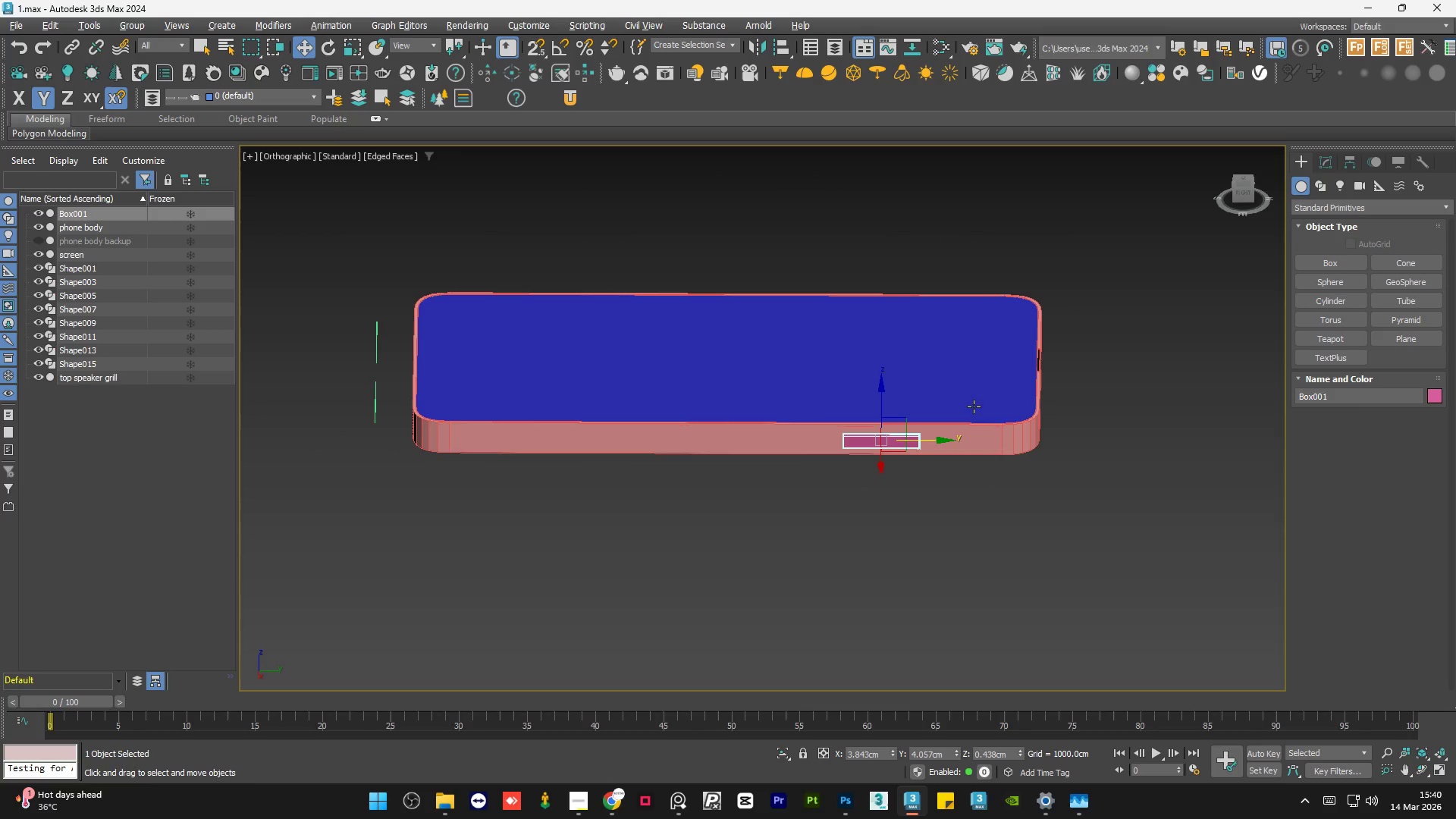 
key(Alt+AltLeft)
 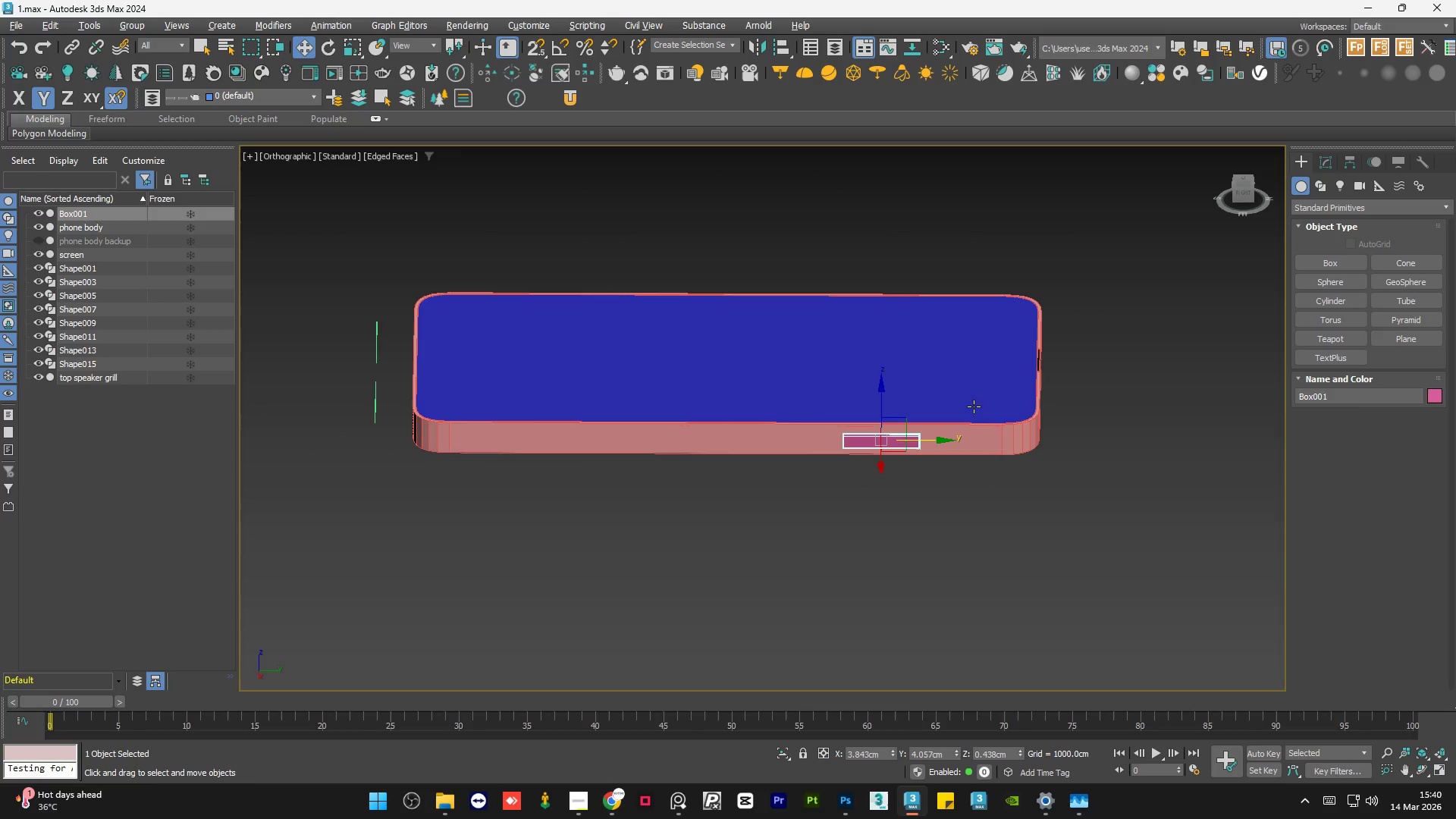 
key(Alt+AltLeft)
 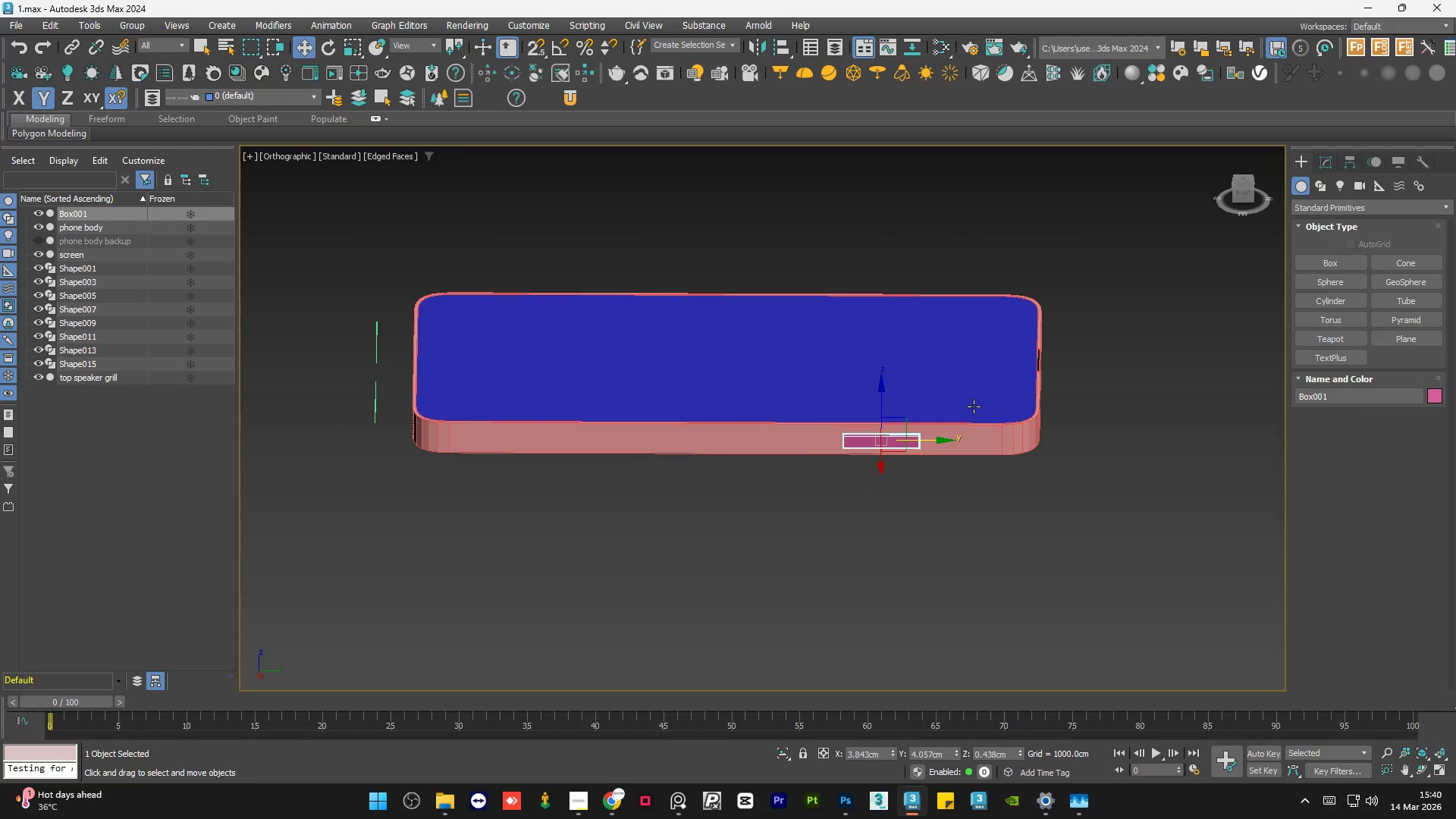 
key(Alt+AltLeft)
 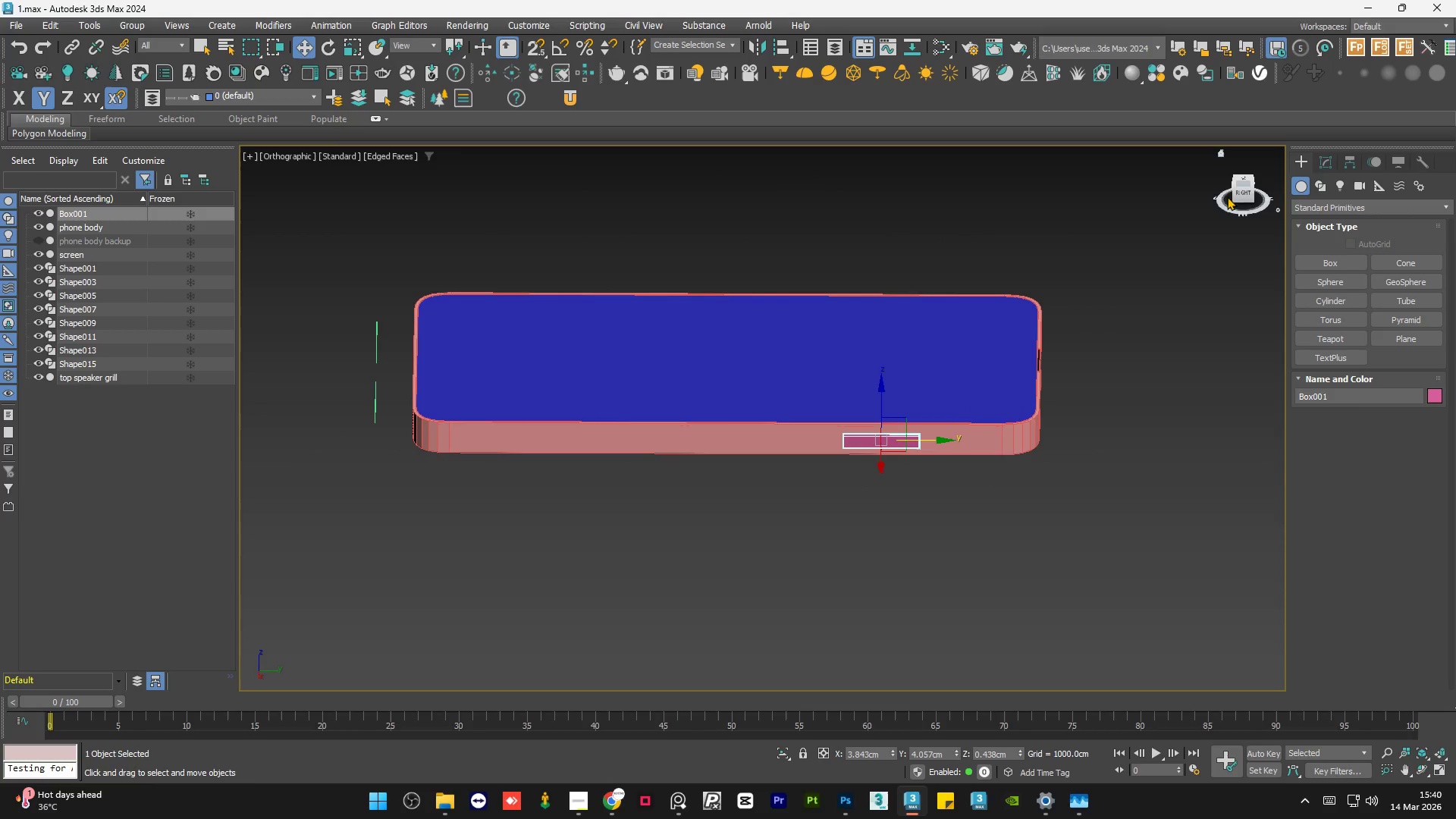 
left_click([1239, 191])
 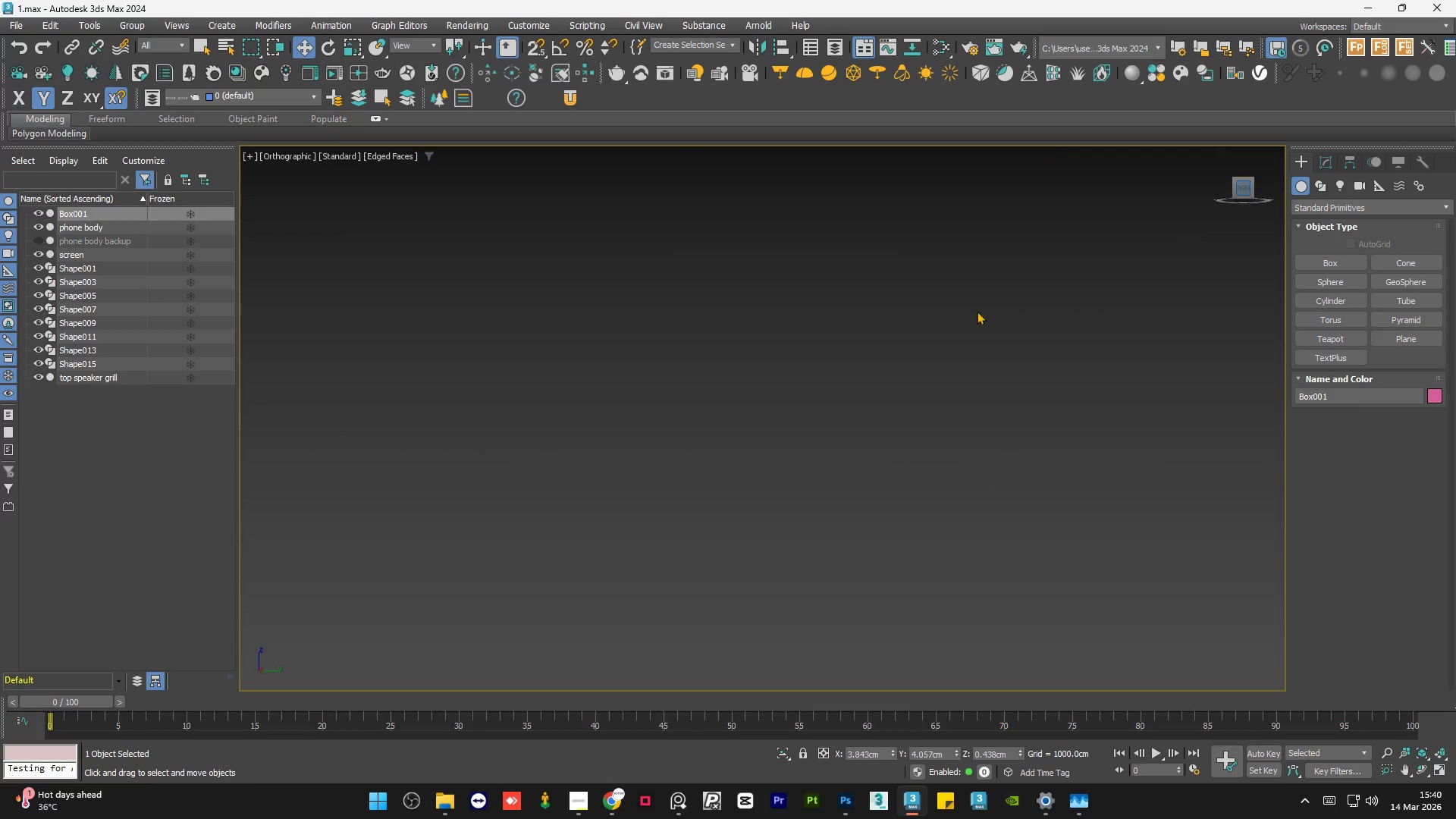 
scroll: coordinate [937, 330], scroll_direction: none, amount: 0.0
 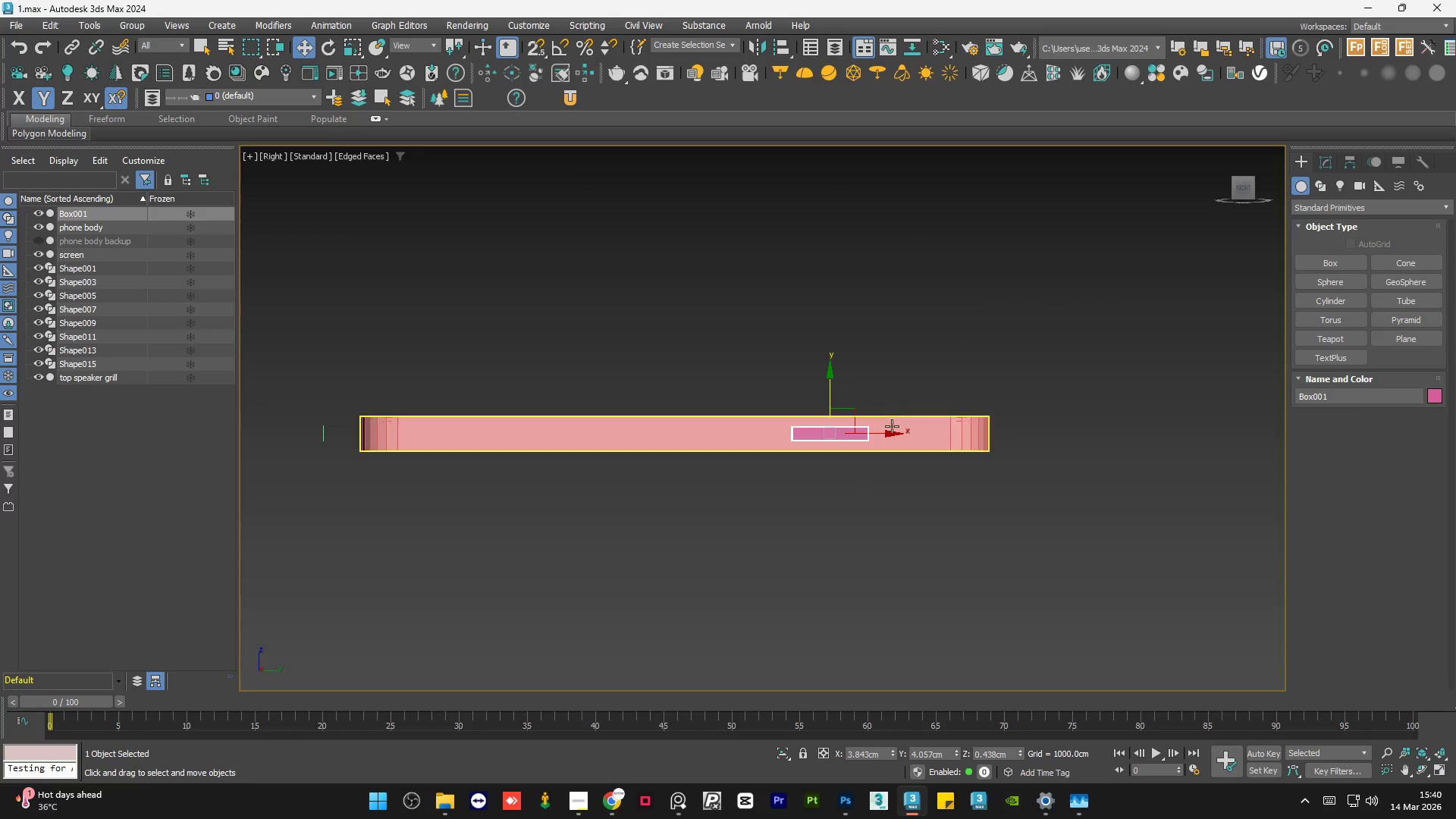 
hold_key(key=ShiftLeft, duration=1.06)
left_click_drag(start_coordinate=[886, 431], to_coordinate=[769, 441])
 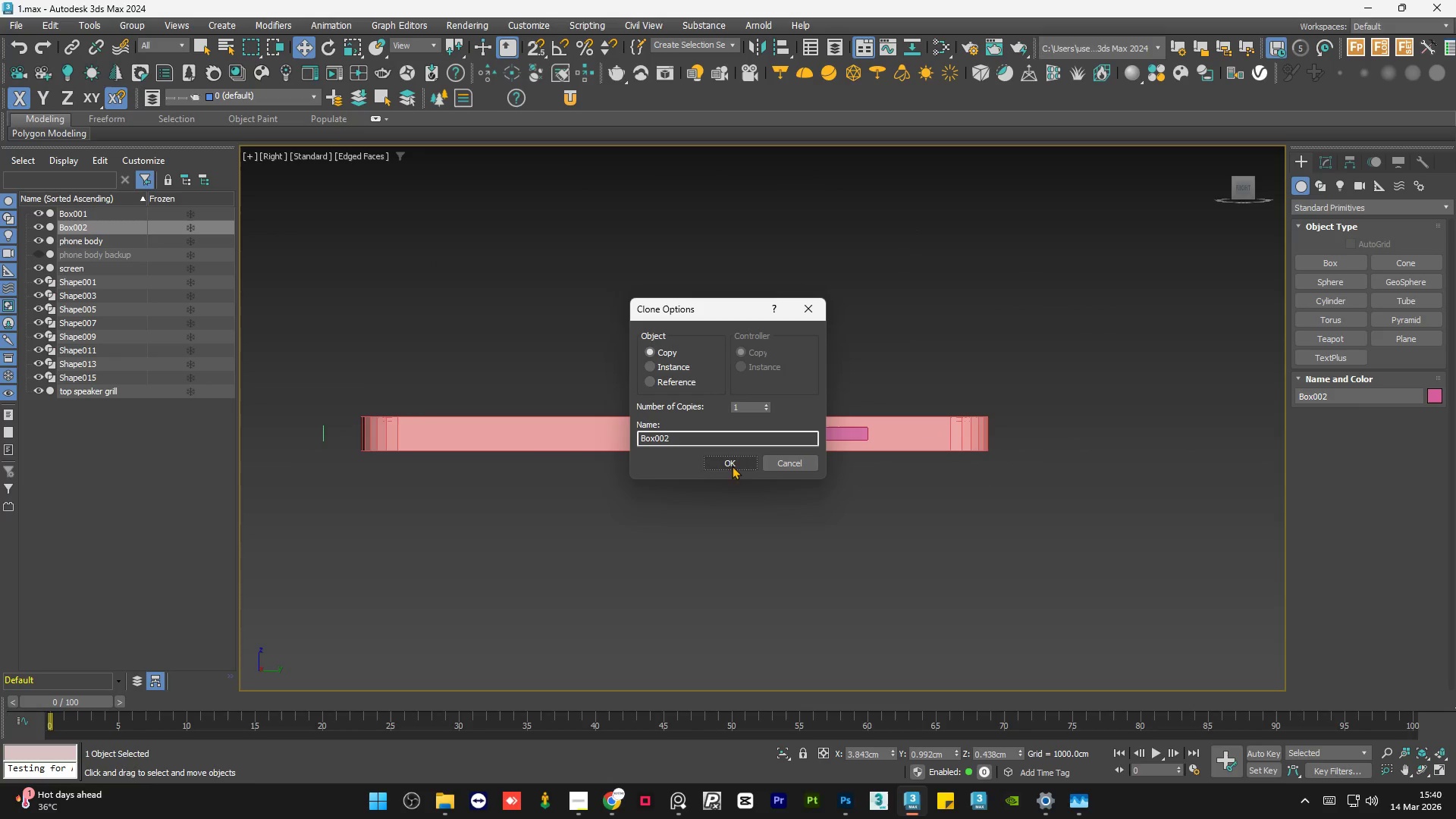 
left_click([733, 459])
 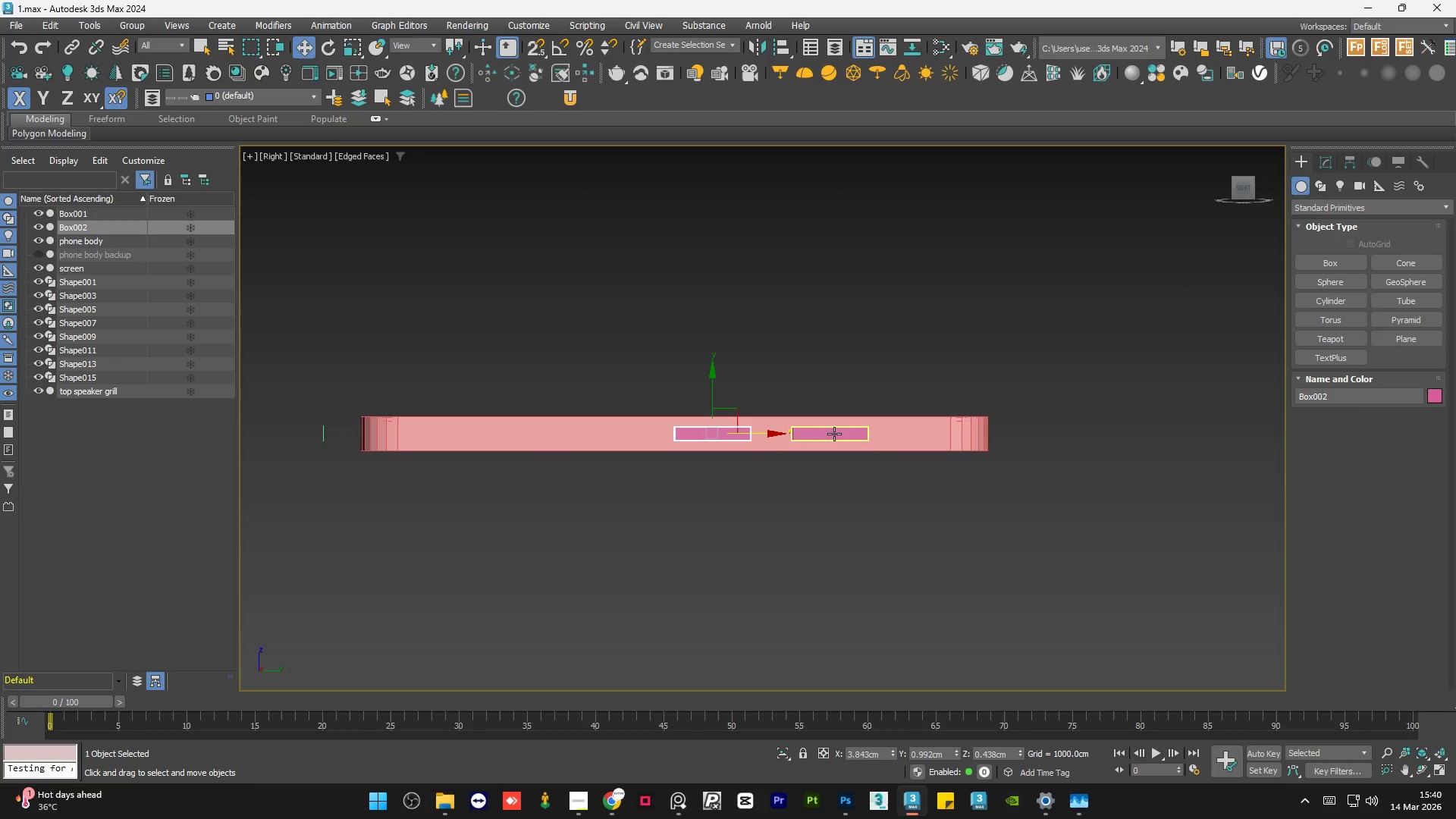 
left_click([839, 434])
 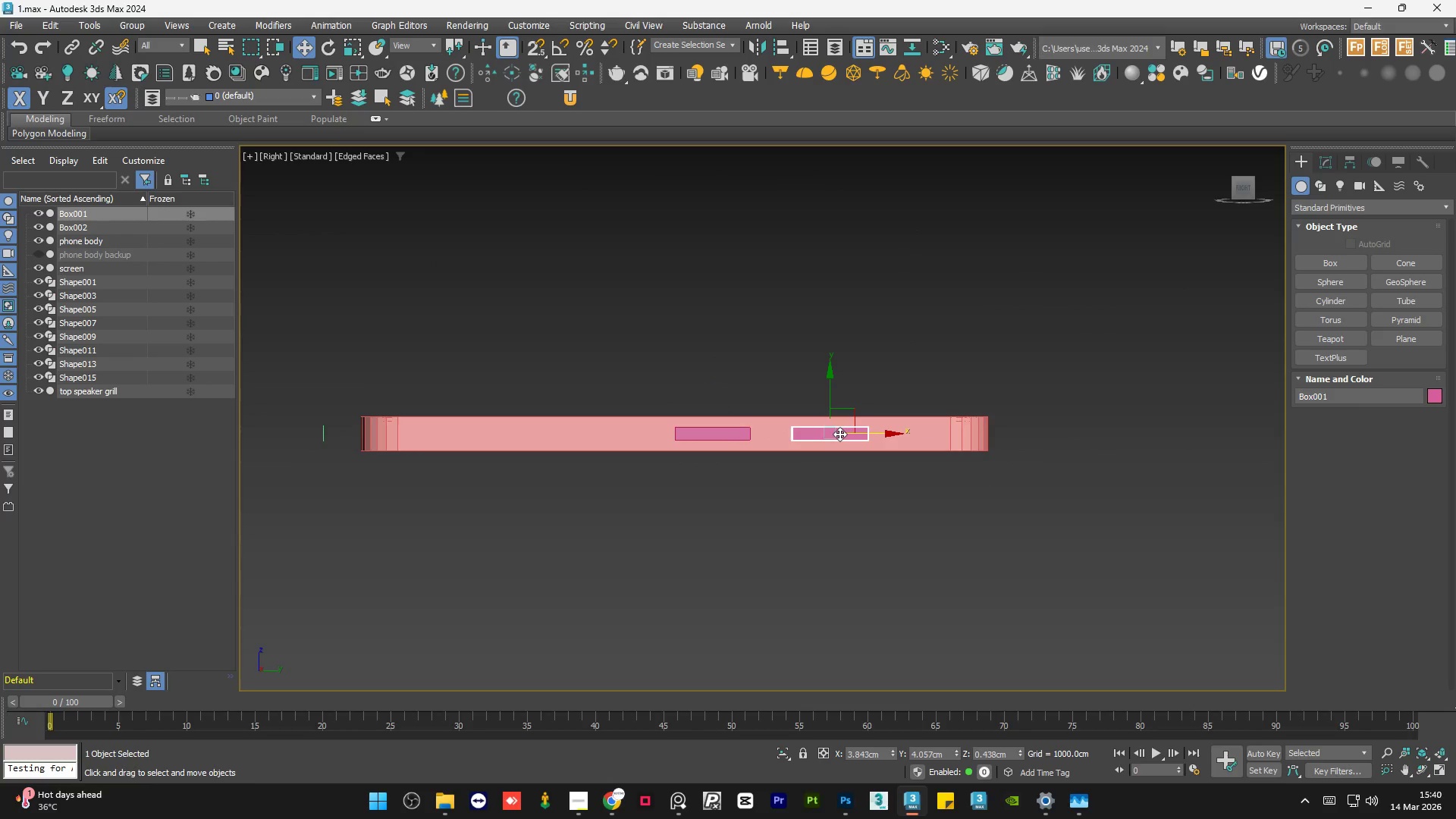 
scroll: coordinate [839, 434], scroll_direction: up, amount: 3.0
 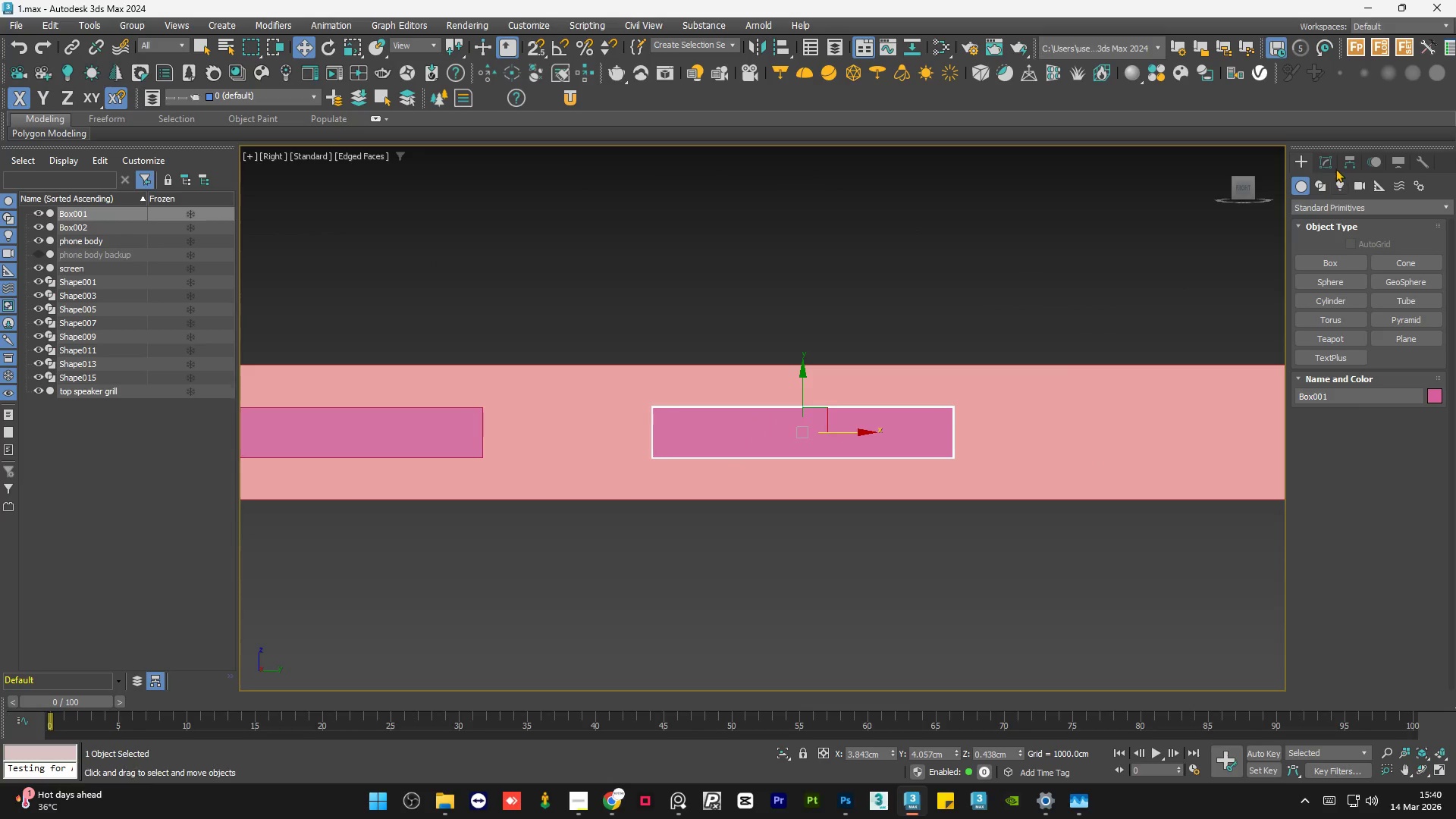 
left_click([1327, 163])
 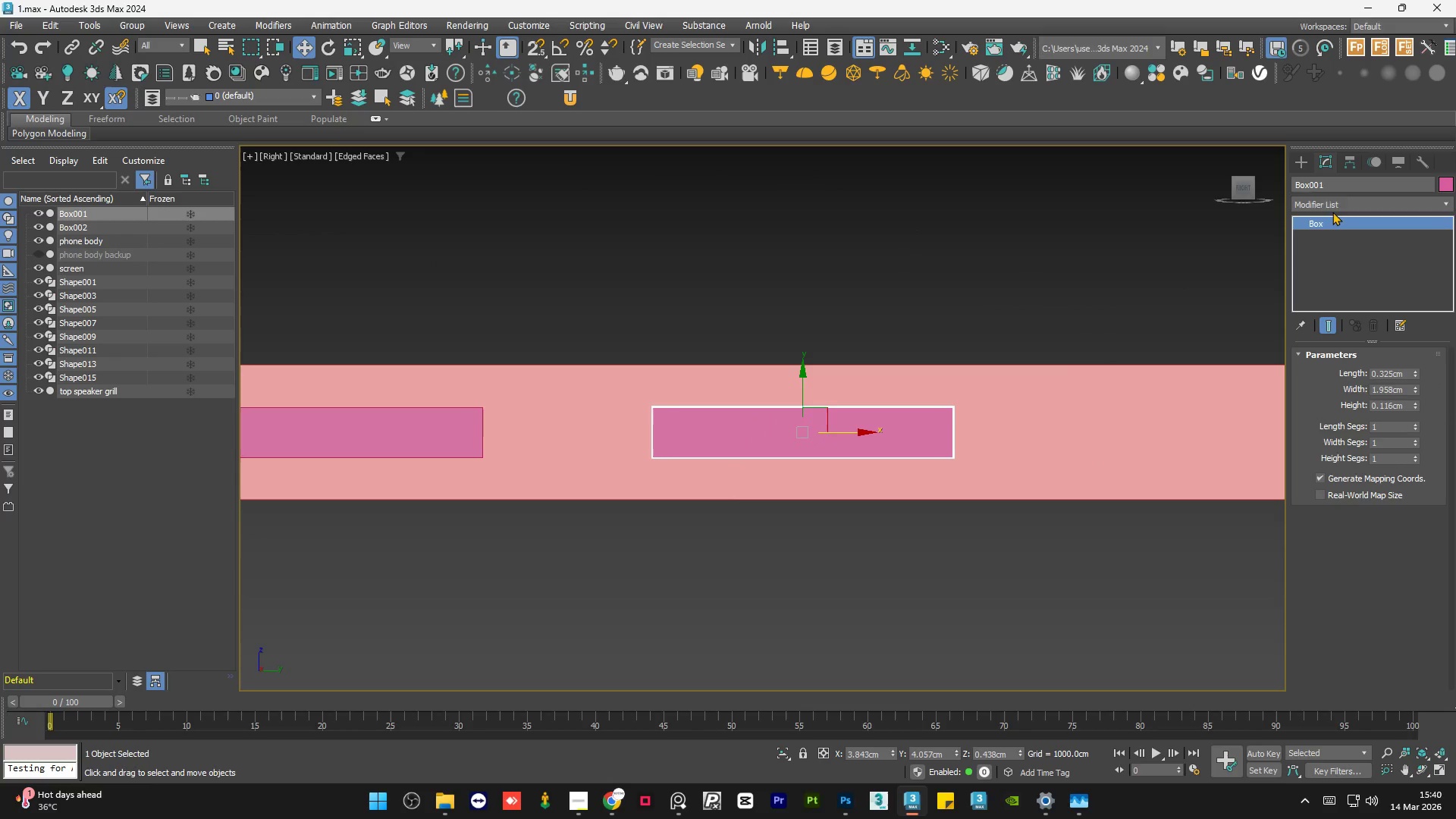 
left_click([1335, 207])
 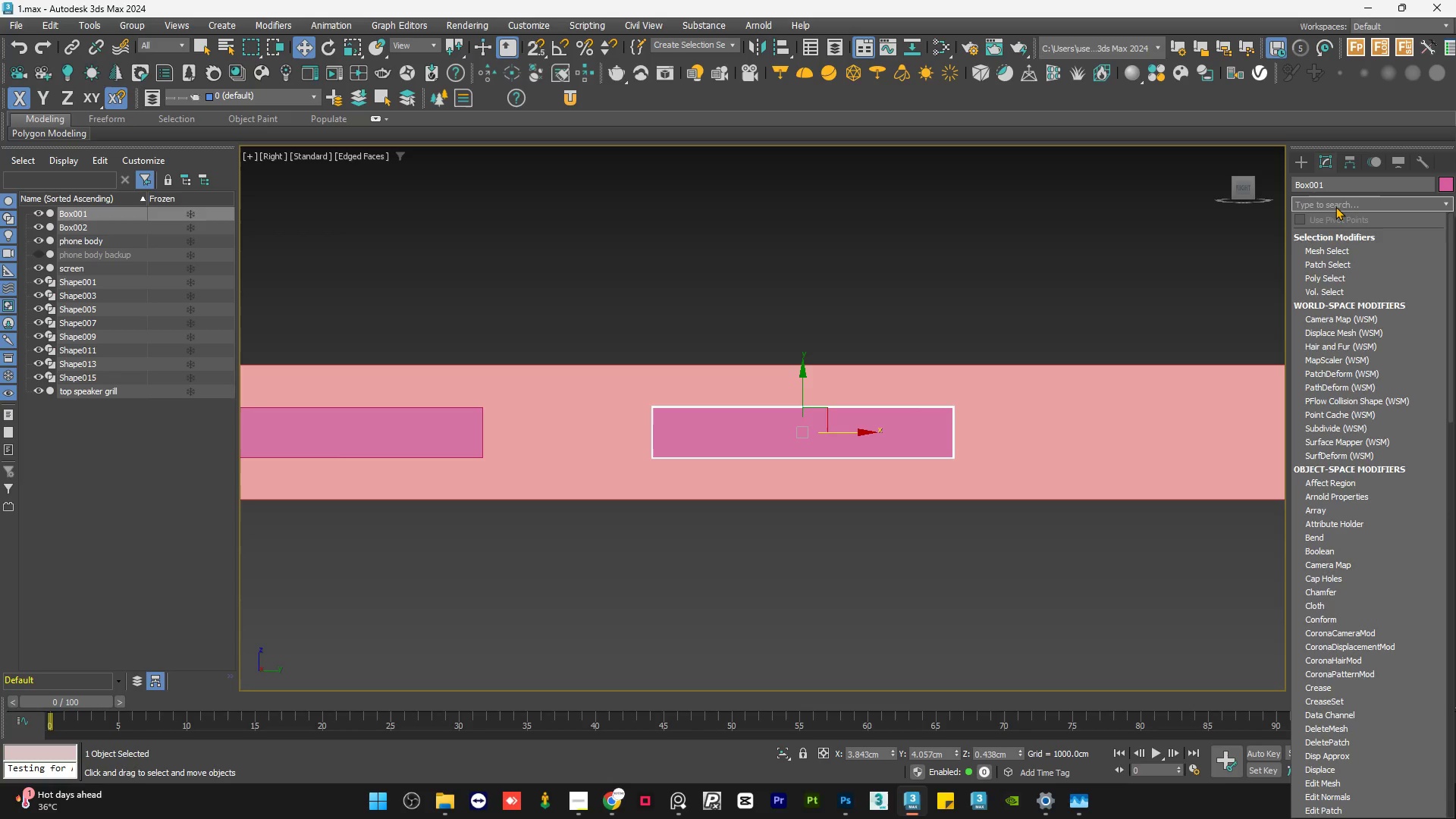 
type(ed)
 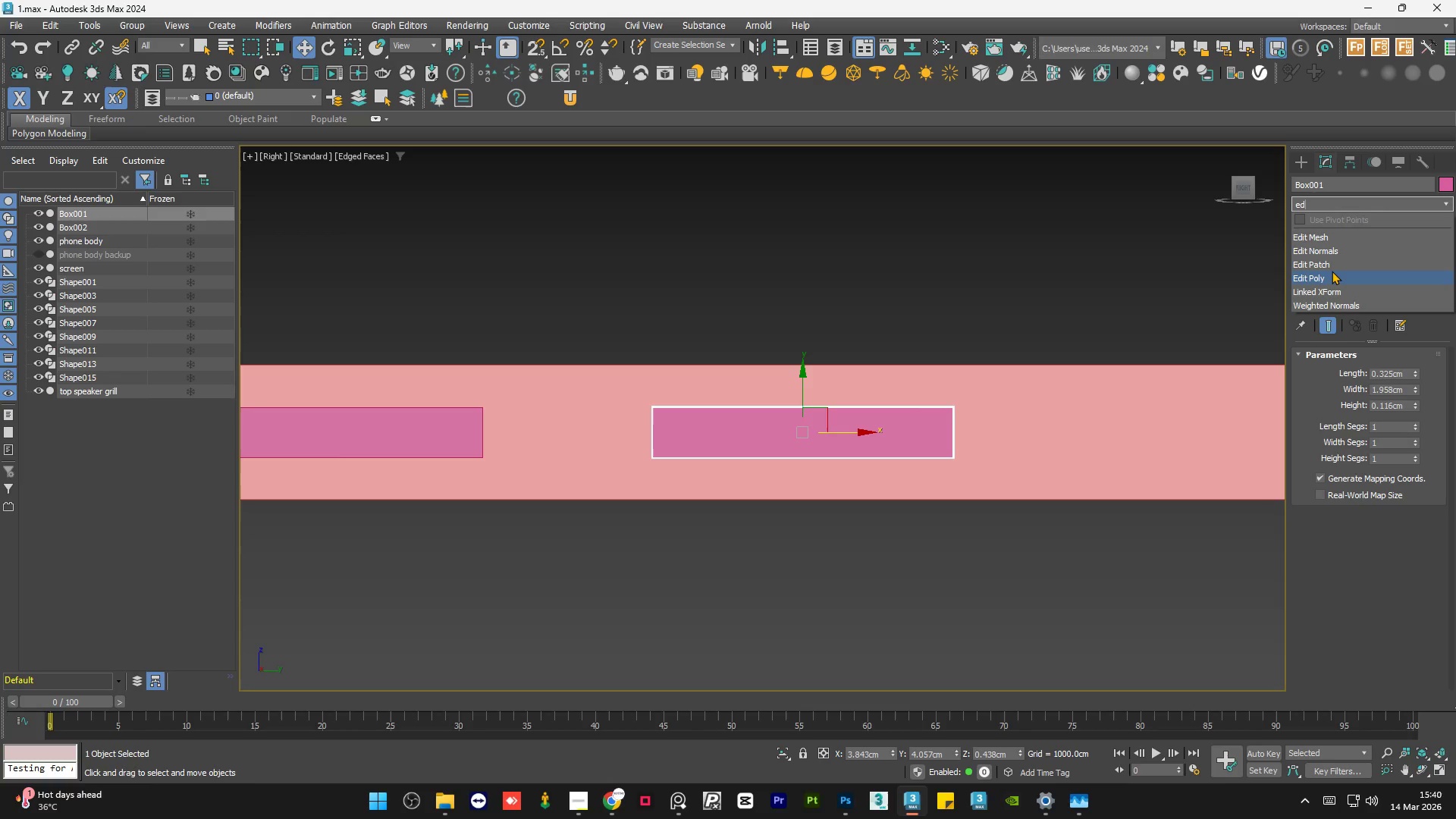 
left_click([1329, 281])
 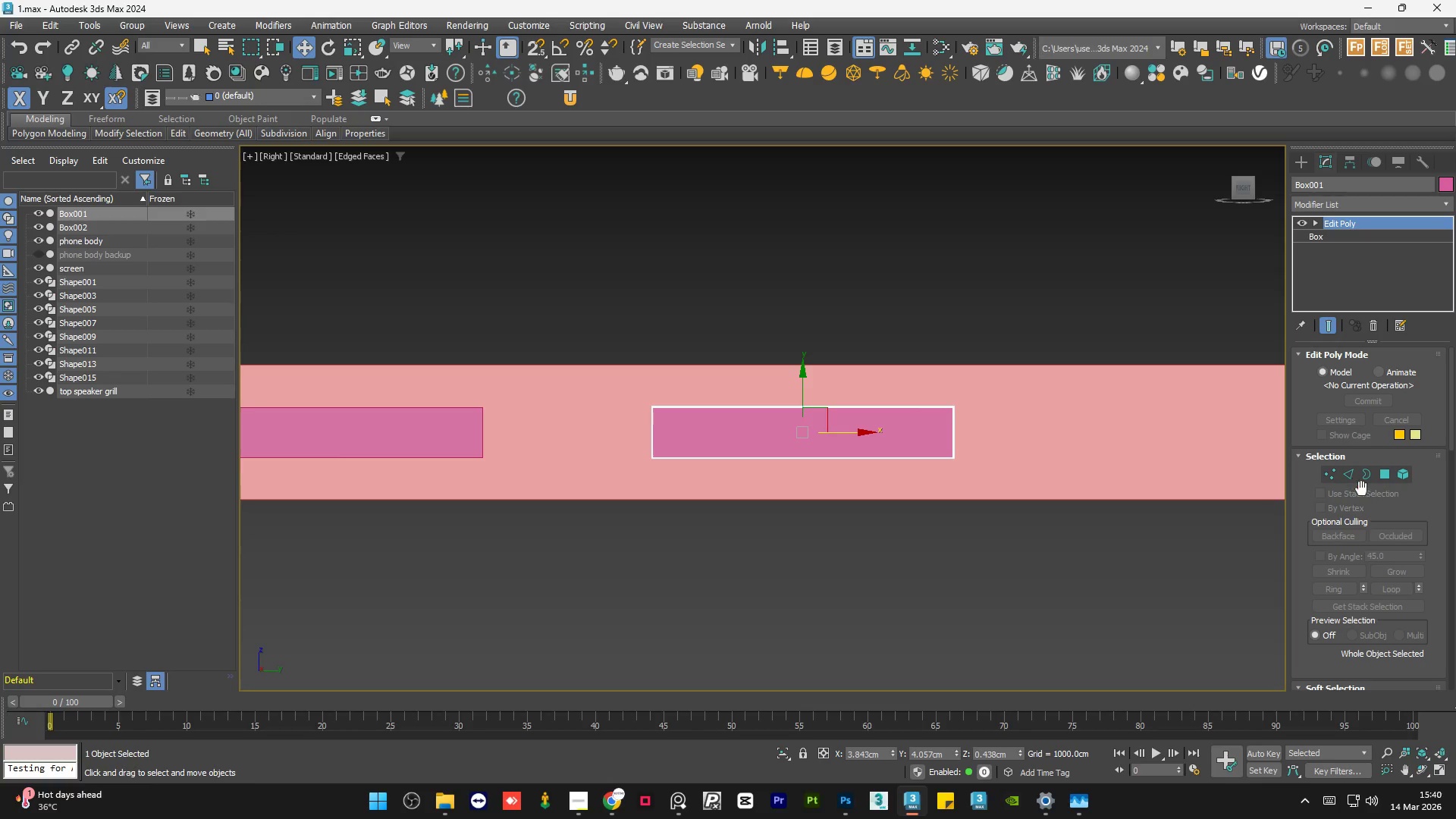 
left_click([1352, 479])
 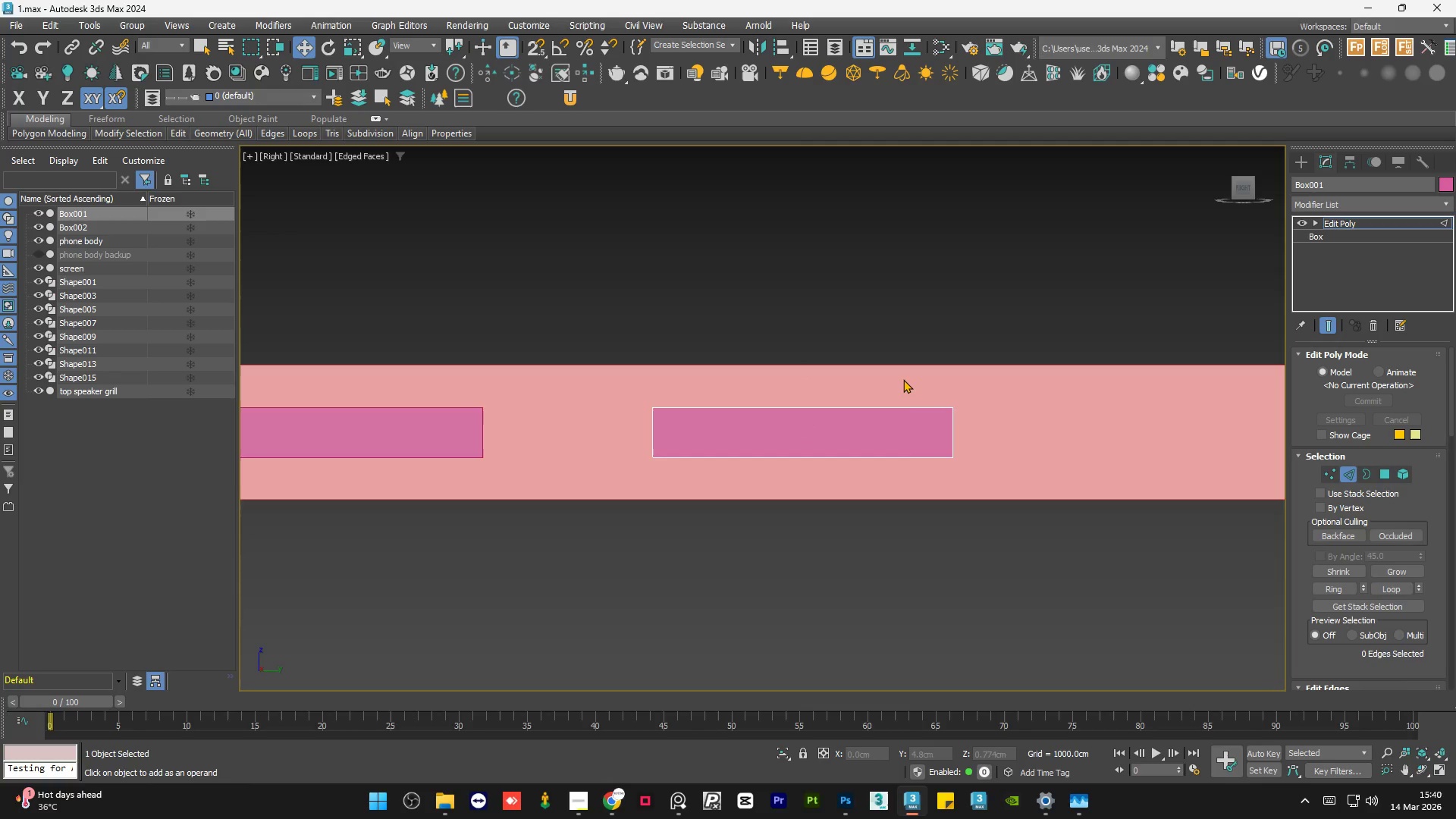 
hold_key(key=AltLeft, duration=0.7)
 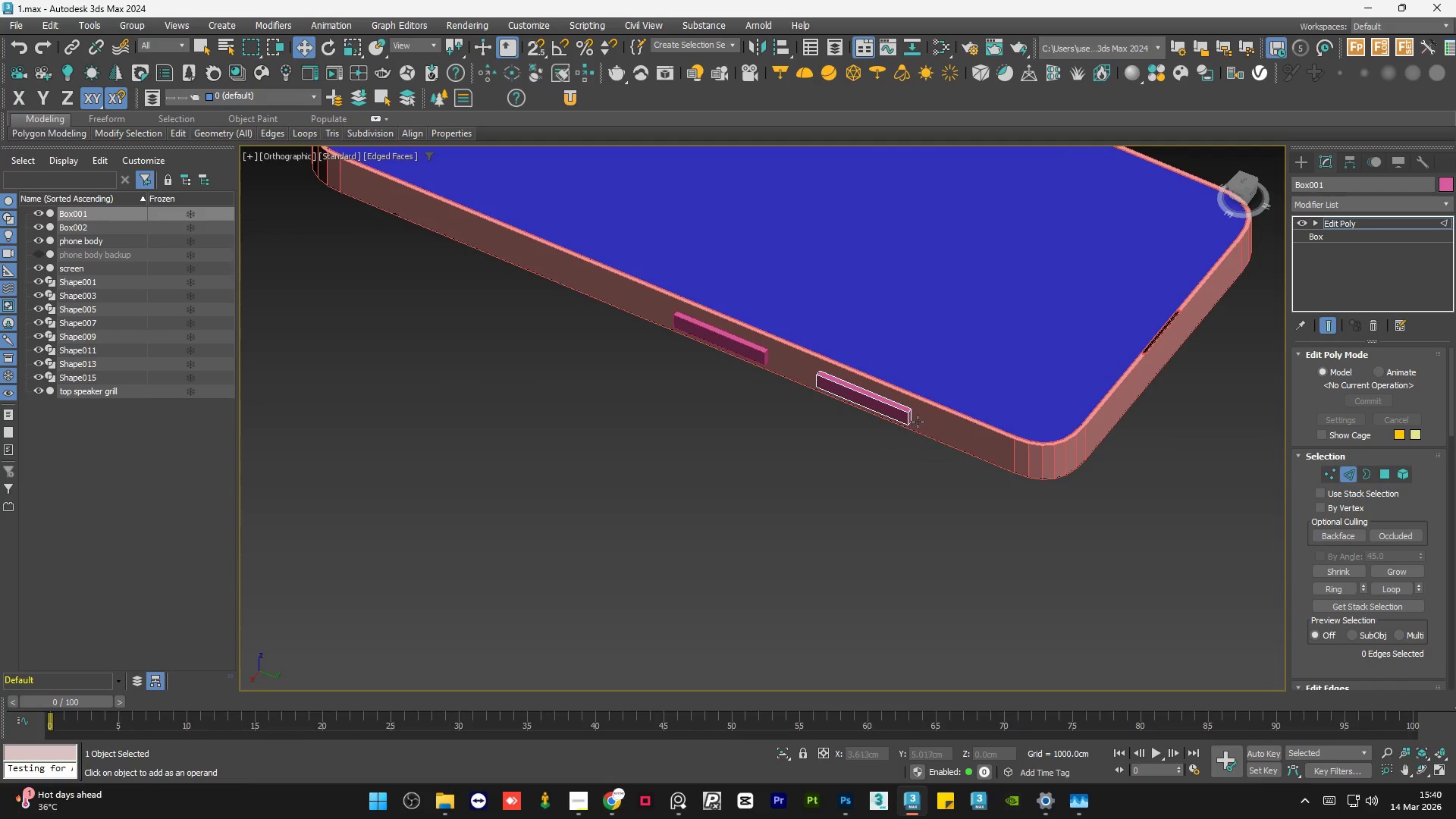 
scroll: coordinate [897, 379], scroll_direction: down, amount: 3.0
 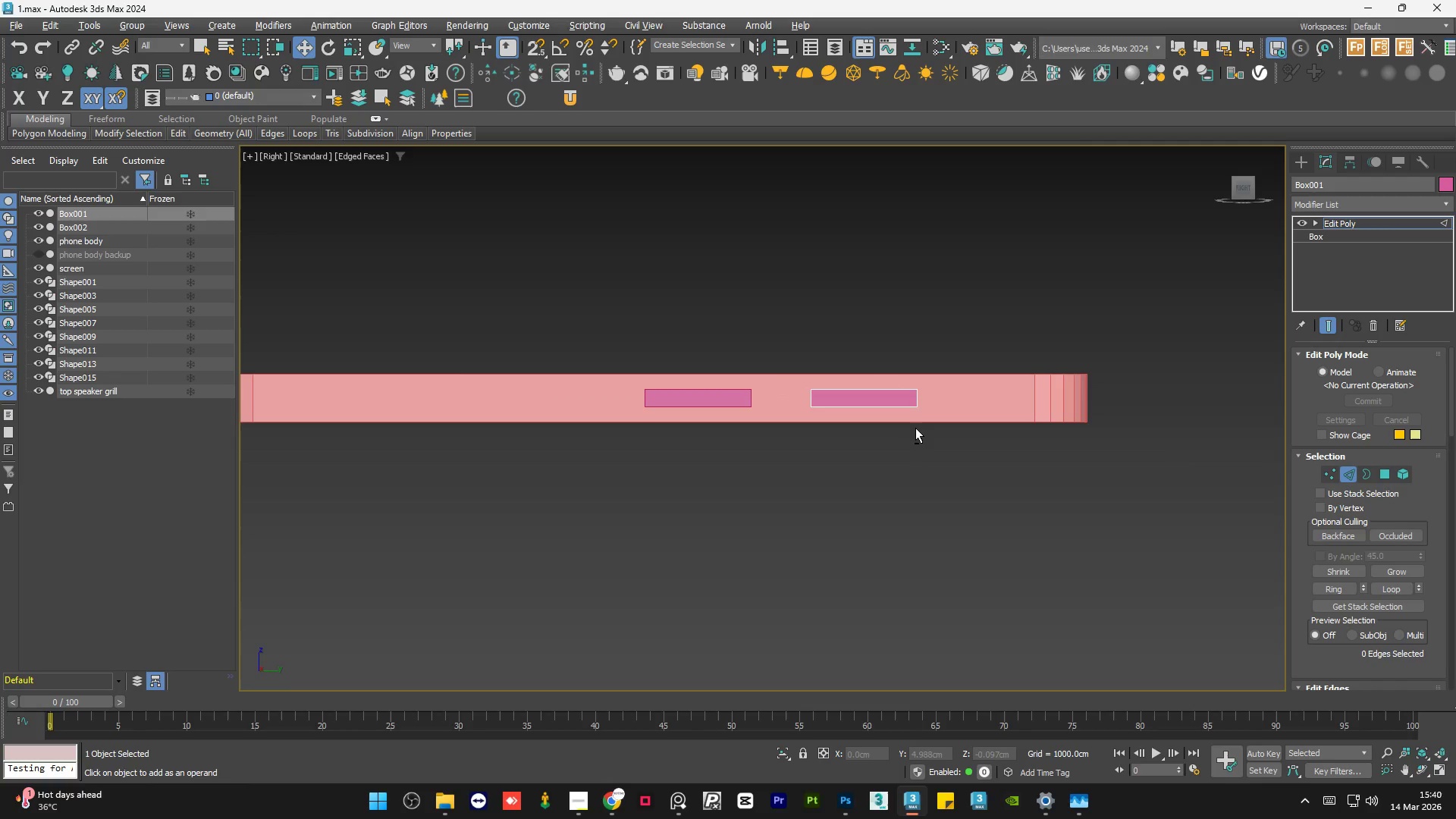 
scroll: coordinate [886, 362], scroll_direction: up, amount: 7.0
 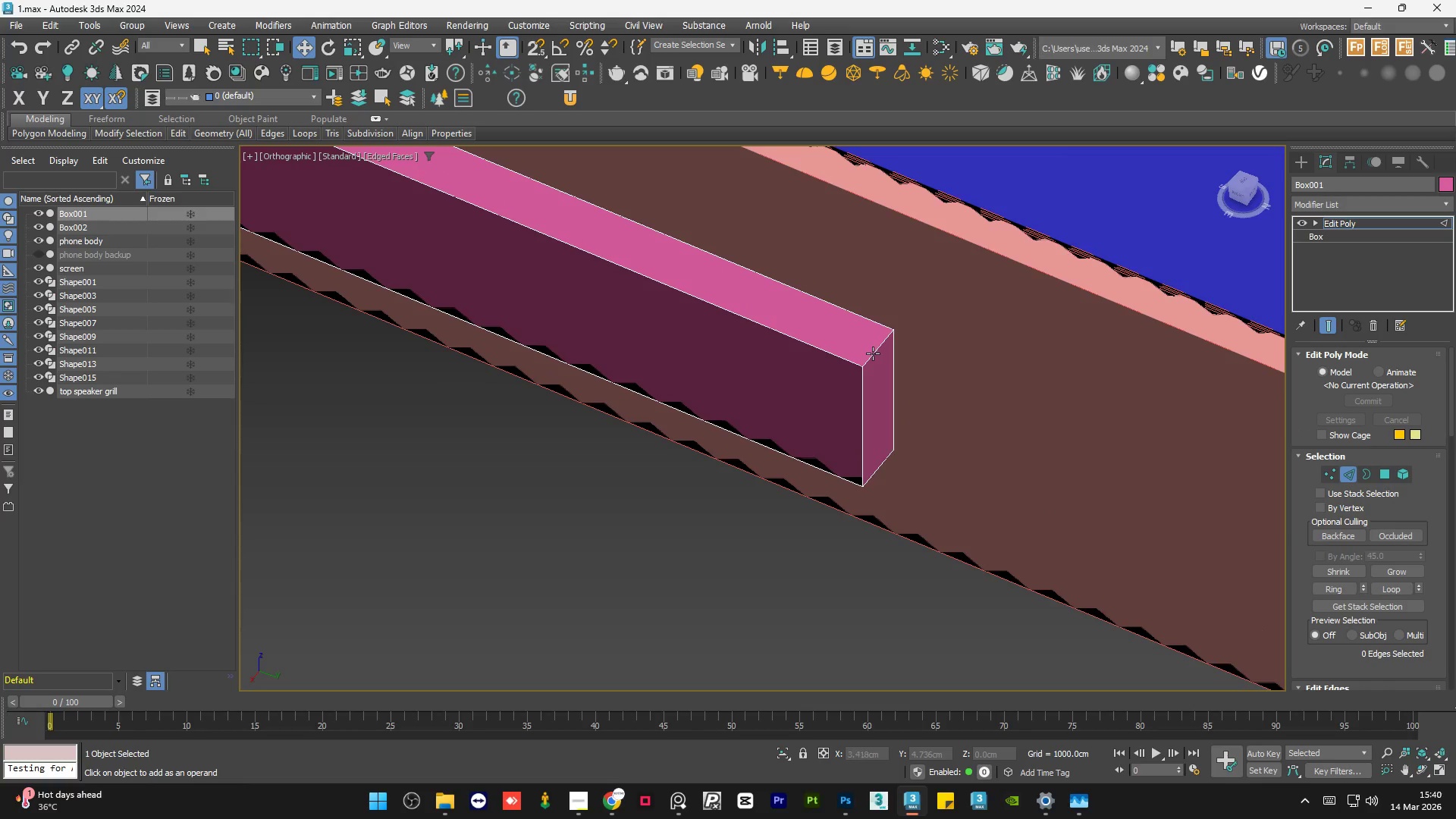 
left_click([873, 353])
 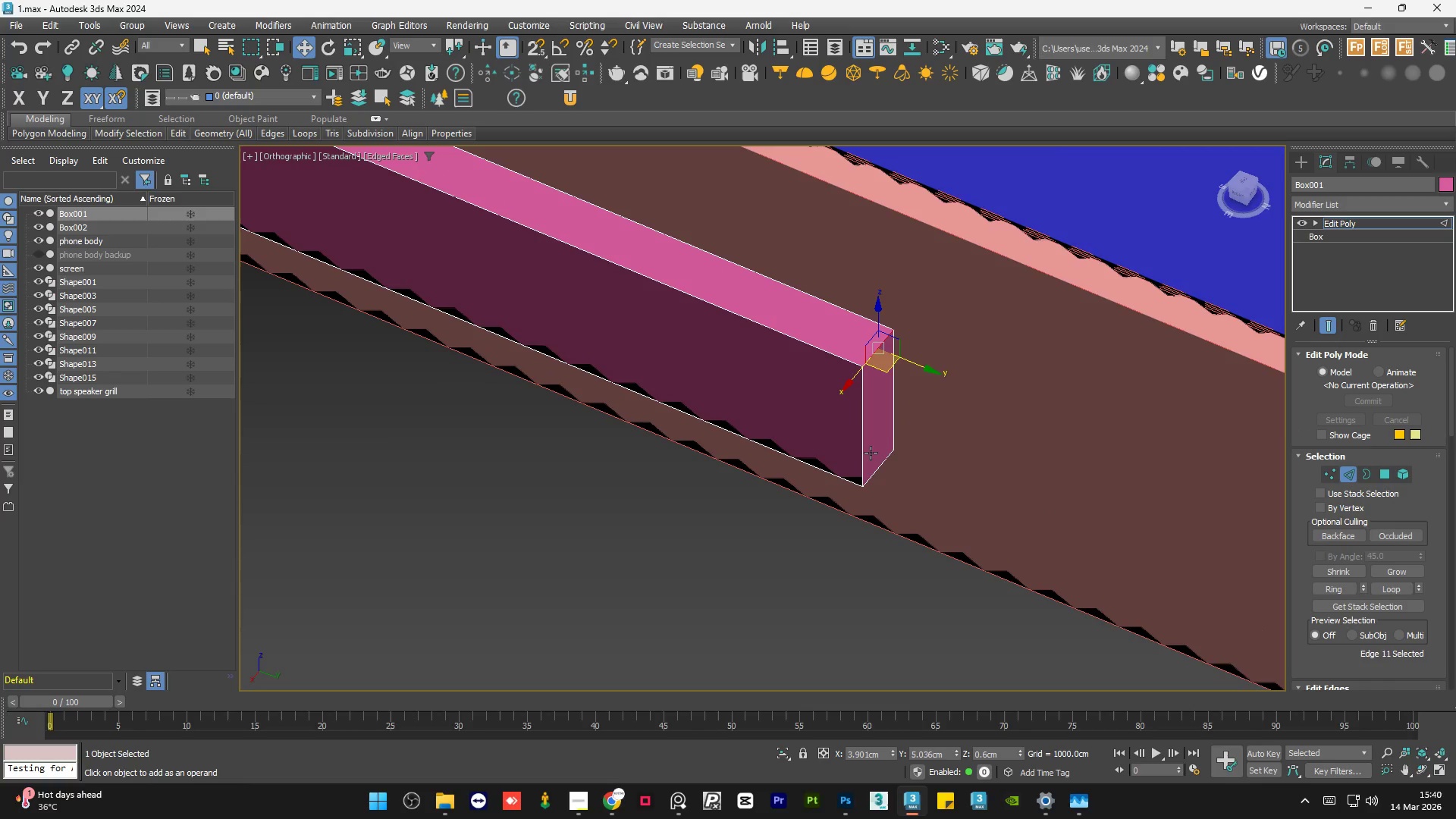 
hold_key(key=ControlLeft, duration=1.01)
left_click([880, 466])
 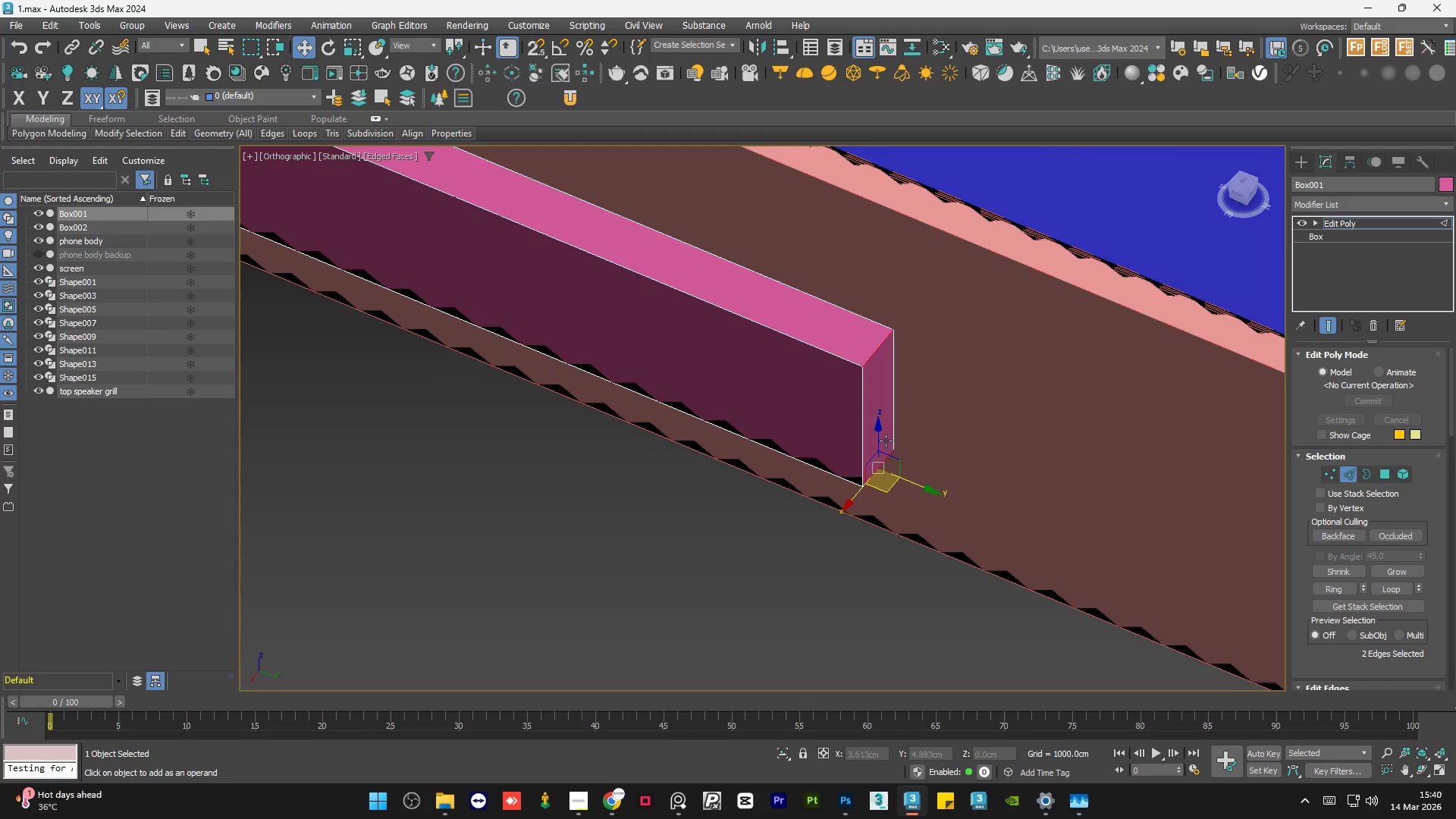 
key(F3)
 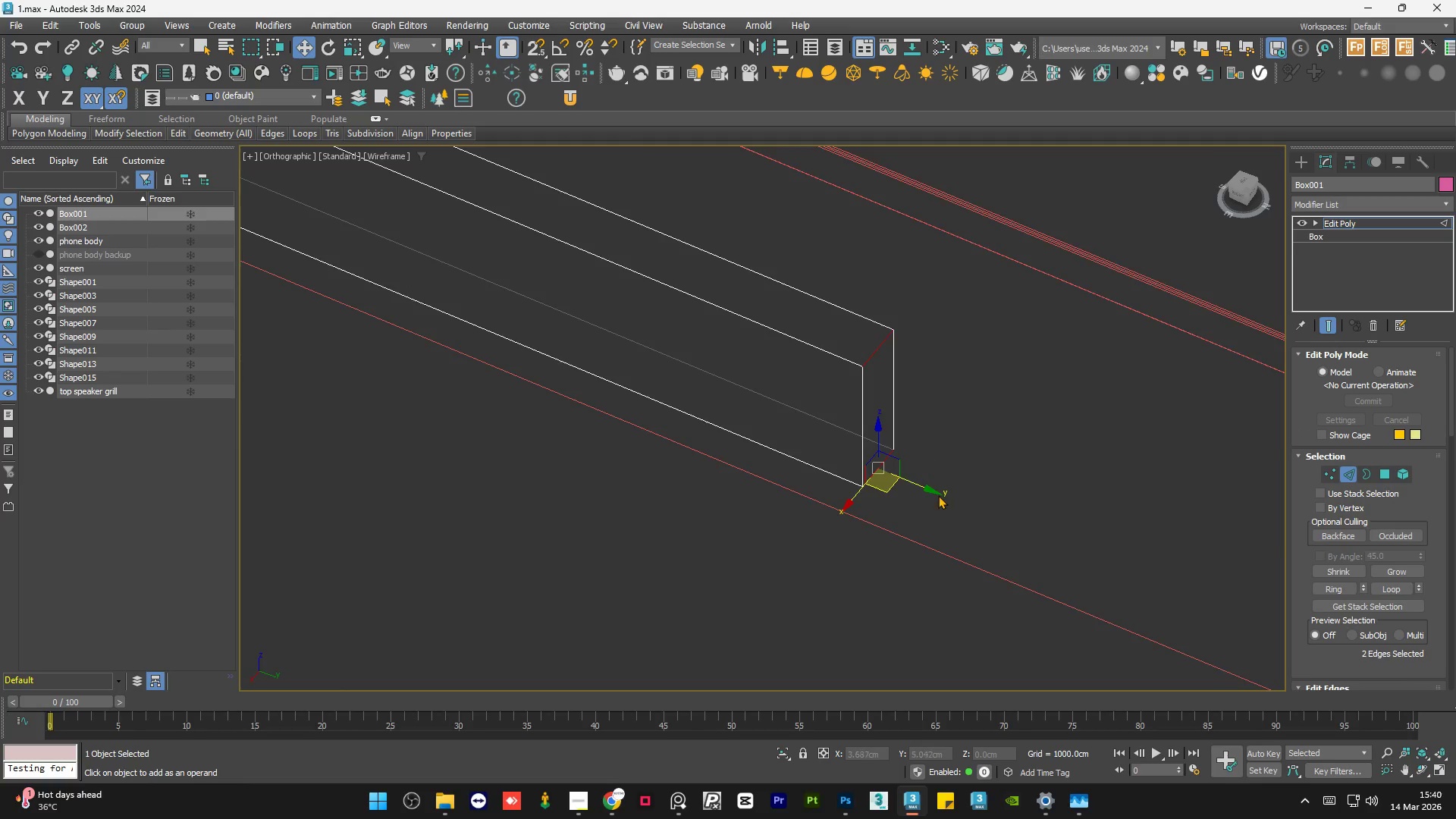 
scroll: coordinate [941, 497], scroll_direction: down, amount: 3.0
 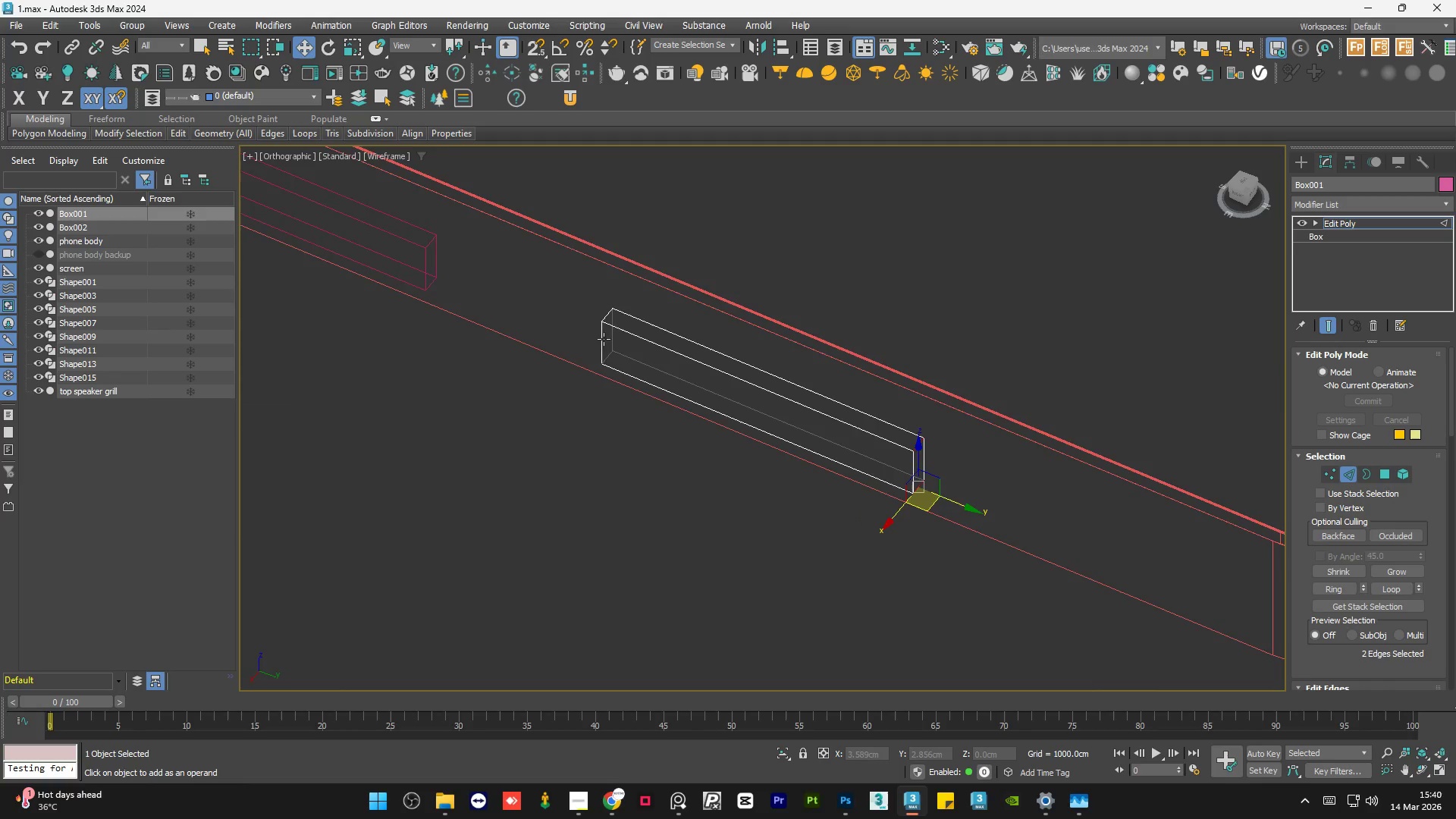 
hold_key(key=ControlLeft, duration=0.66)
 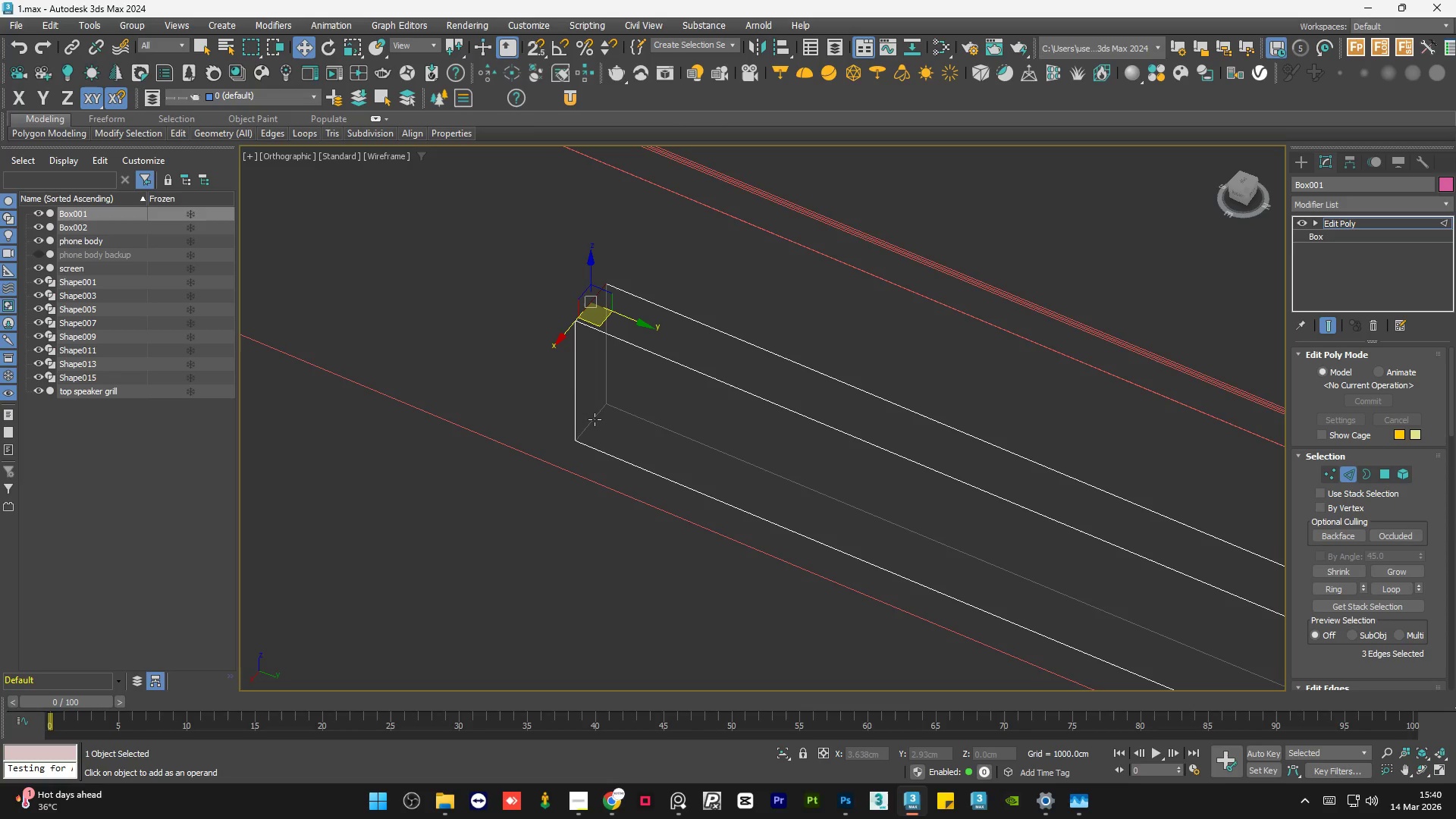 
scroll: coordinate [616, 320], scroll_direction: up, amount: 4.0
 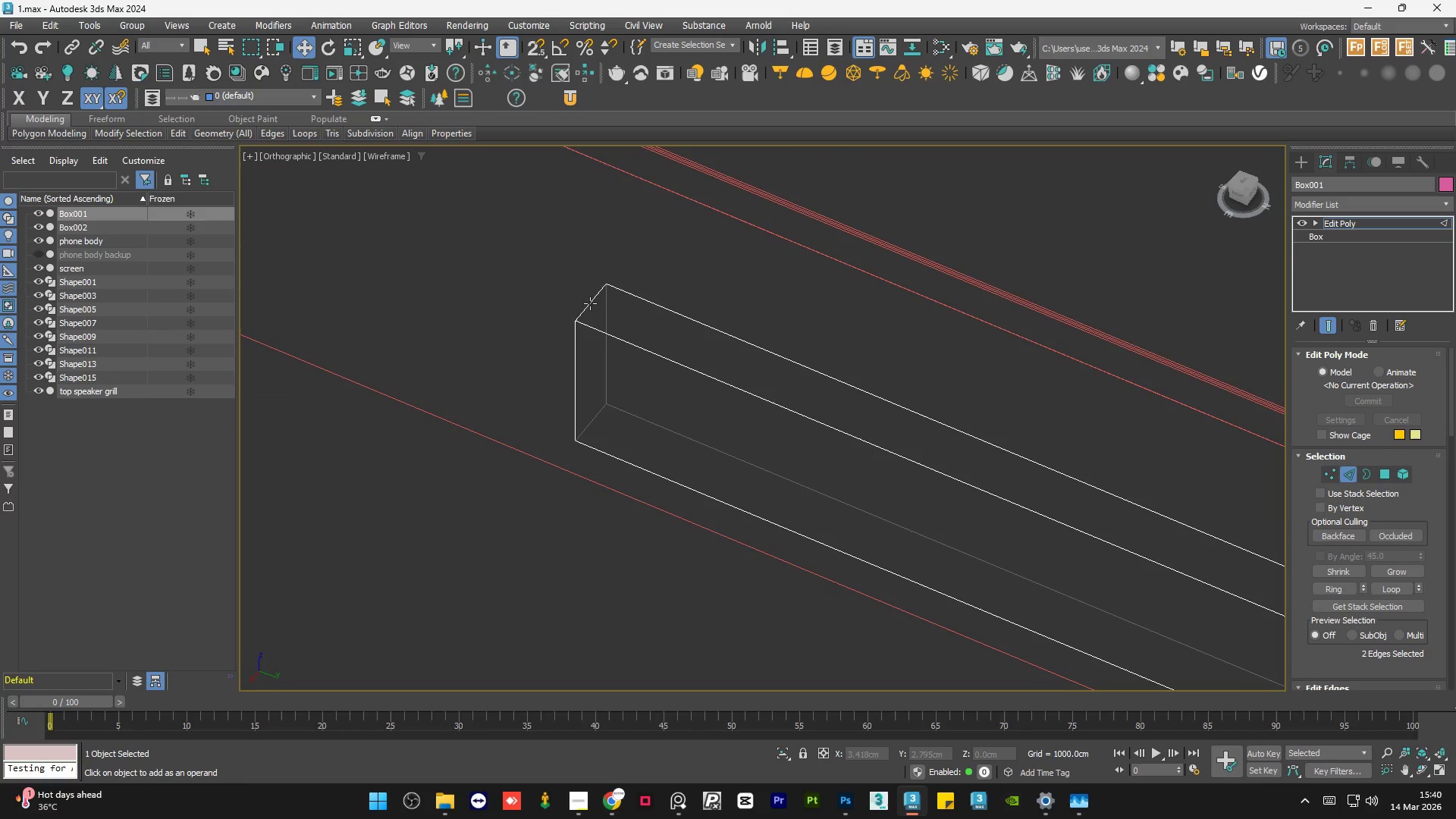 
left_click([585, 301])
 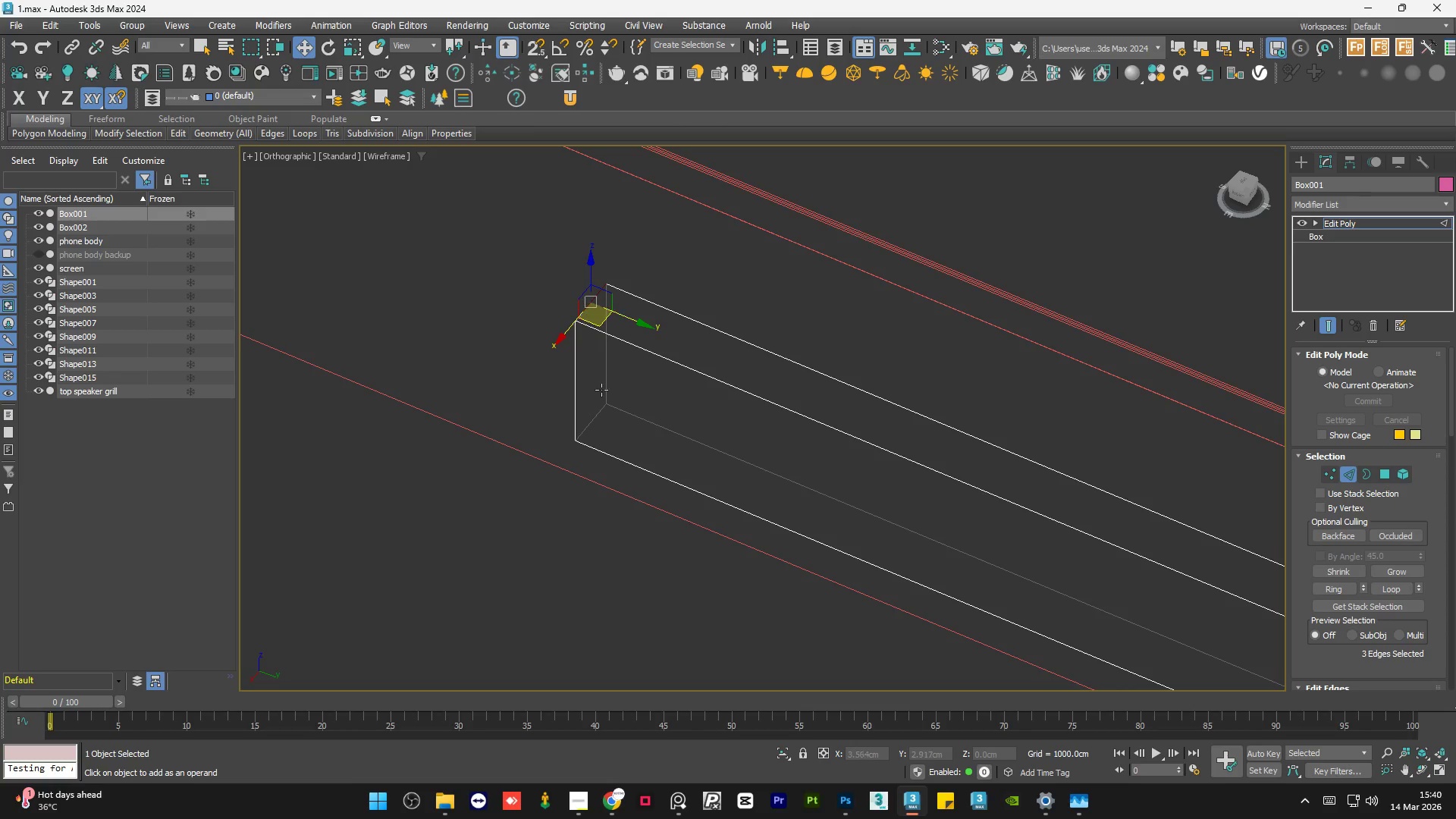 
hold_key(key=ControlLeft, duration=1.05)
left_click([595, 419])
 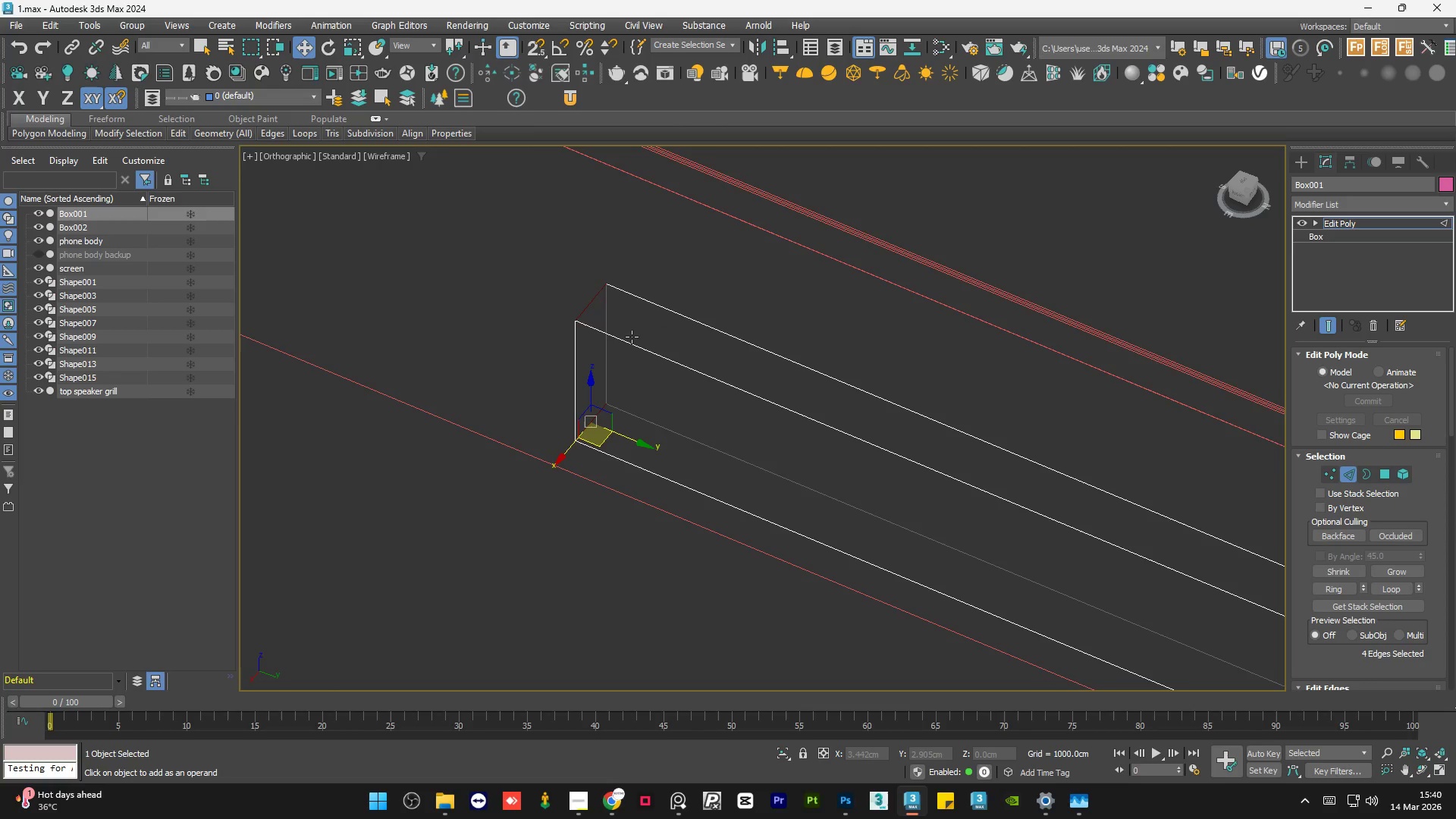 
hold_key(key=AltLeft, duration=0.67)
 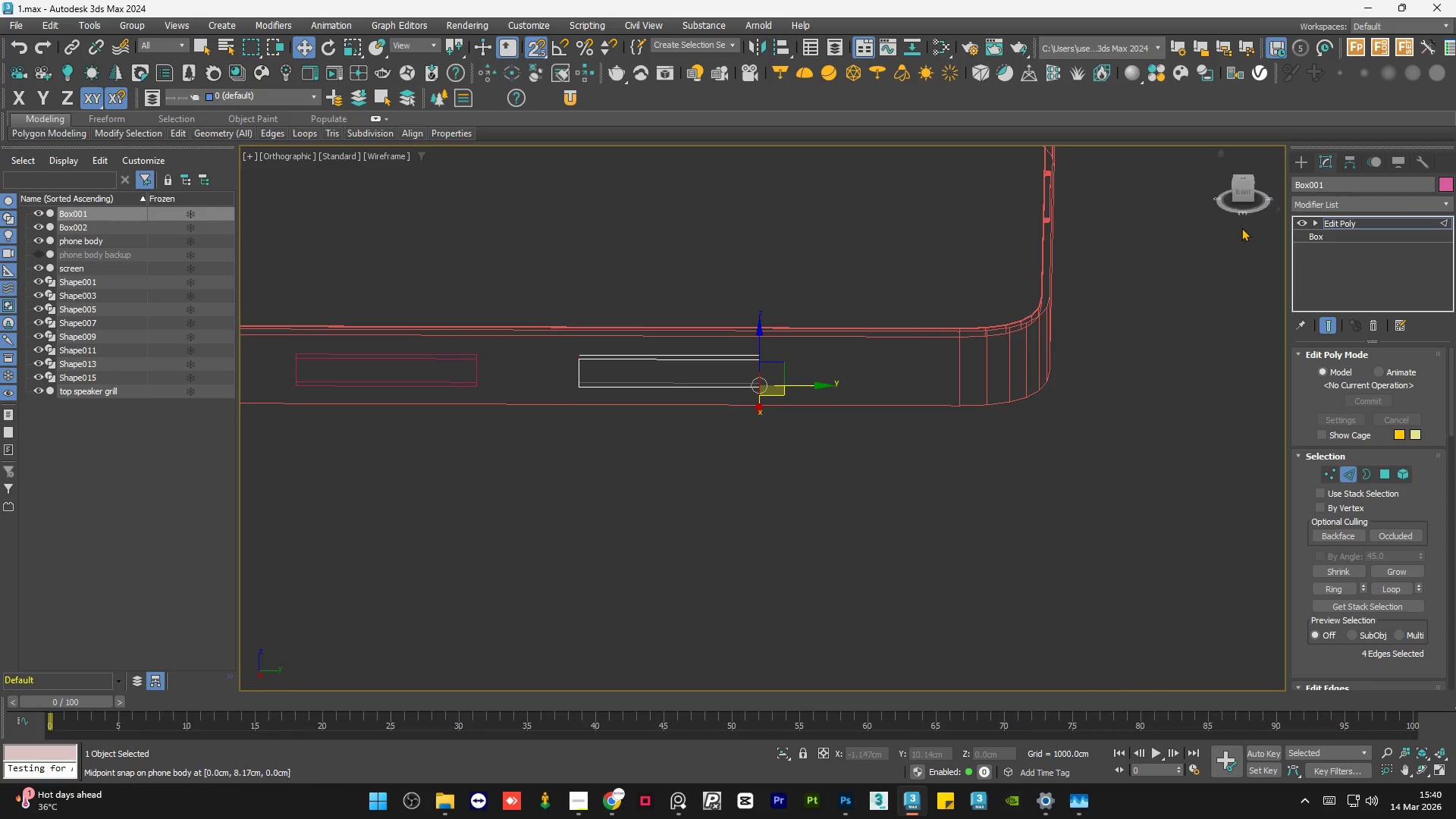 
scroll: coordinate [591, 334], scroll_direction: down, amount: 5.0
 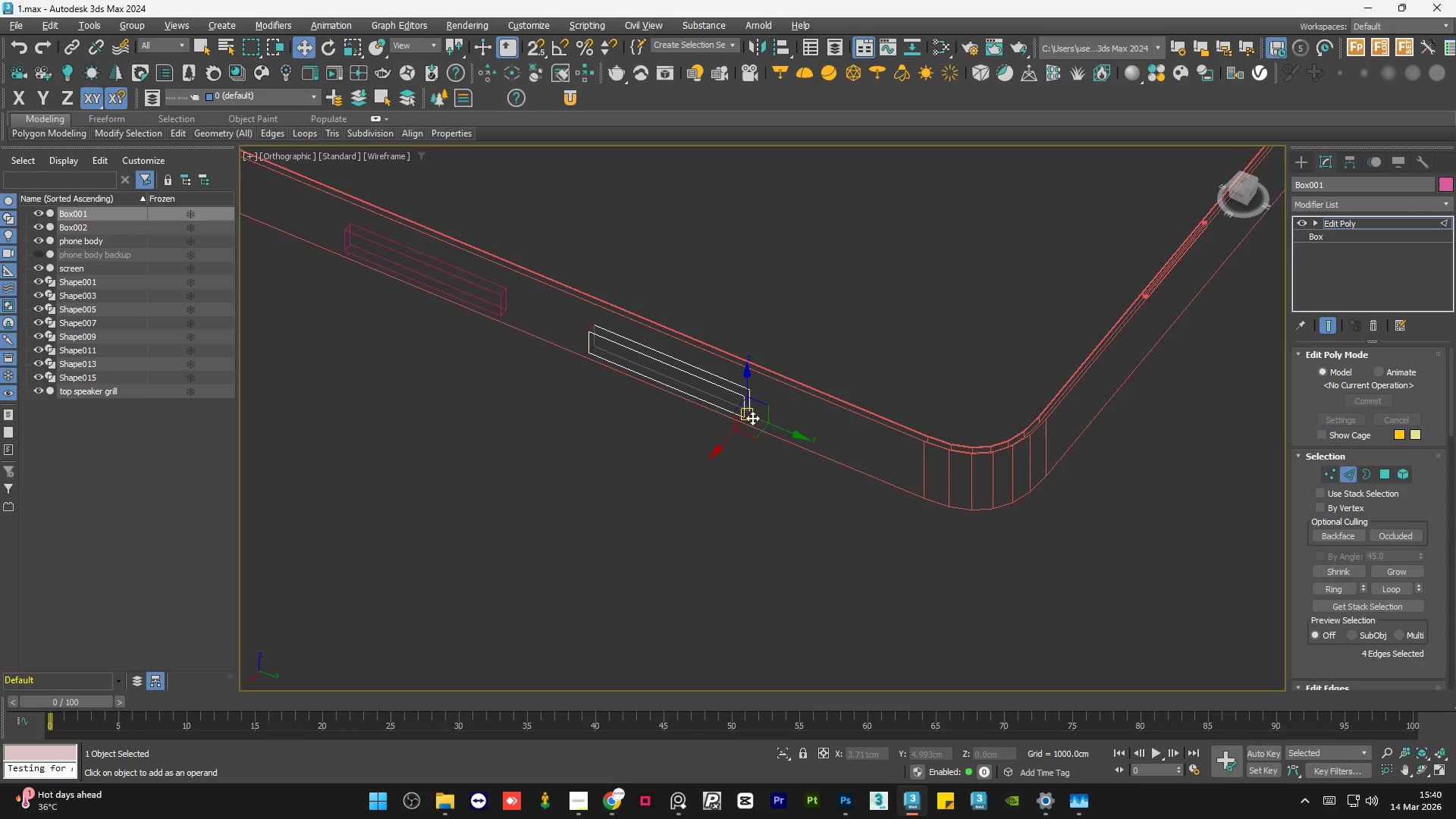 
hold_key(key=AltLeft, duration=23.05)
 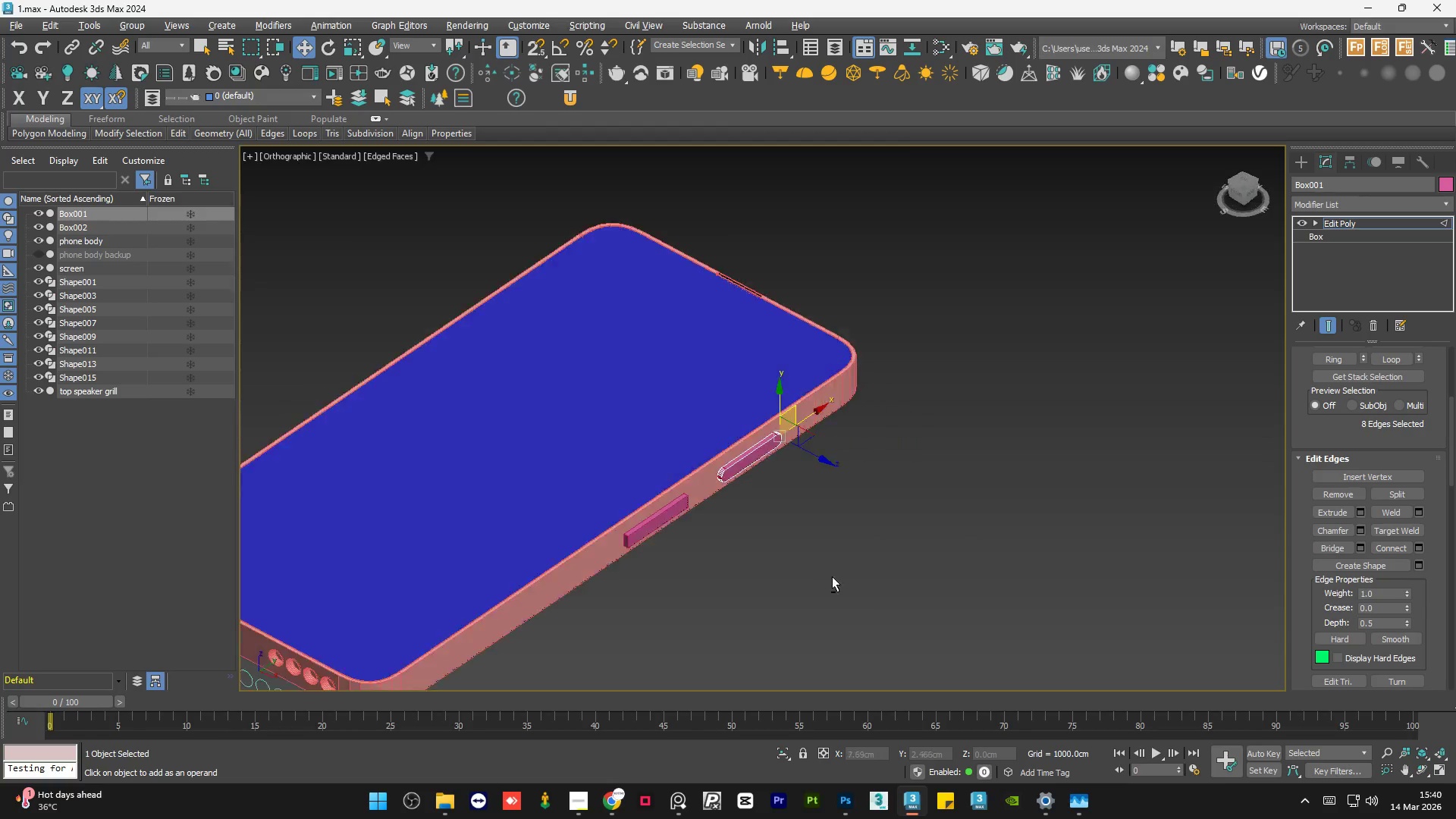 
key(S)
 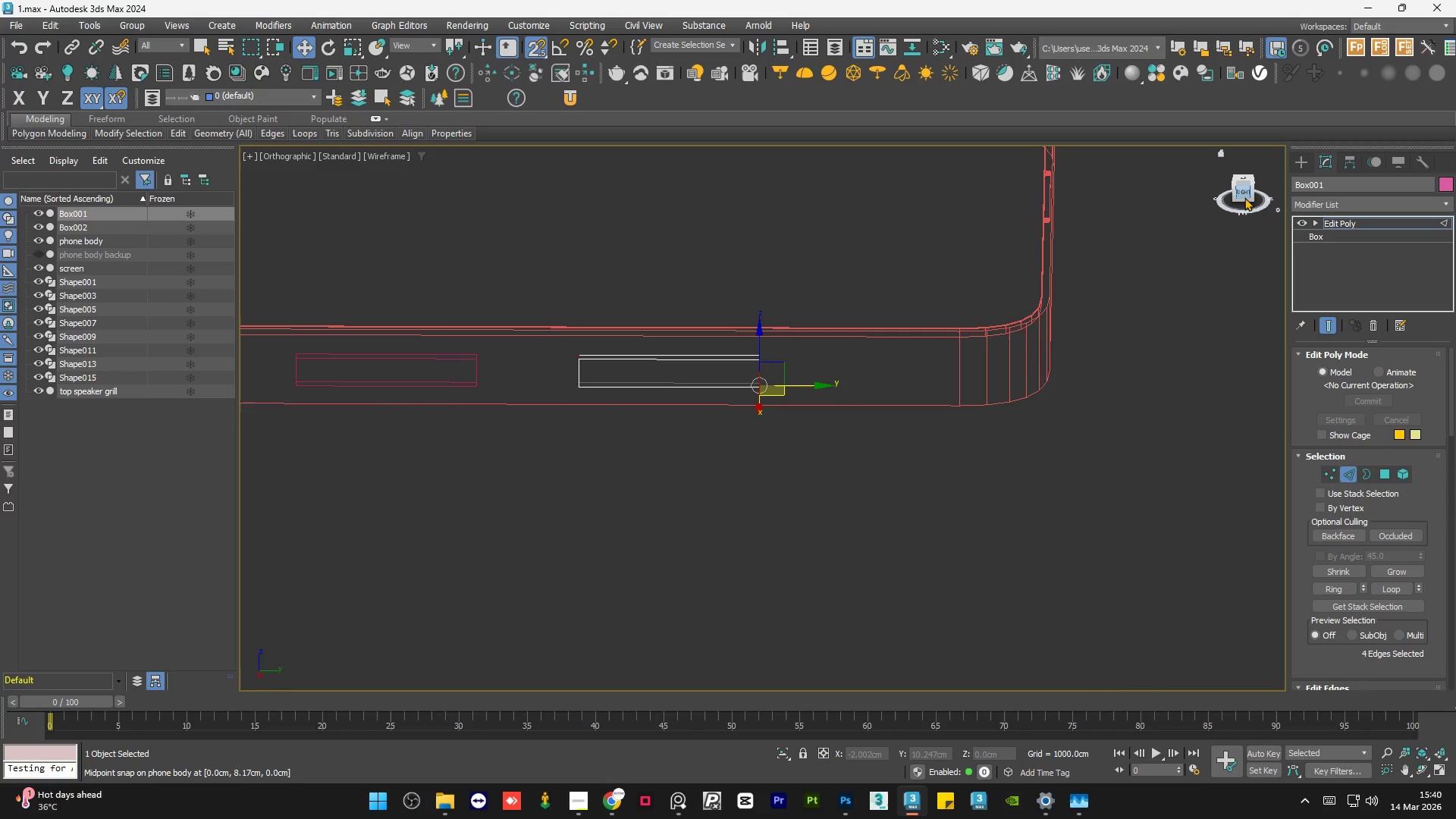 
left_click([1243, 194])
 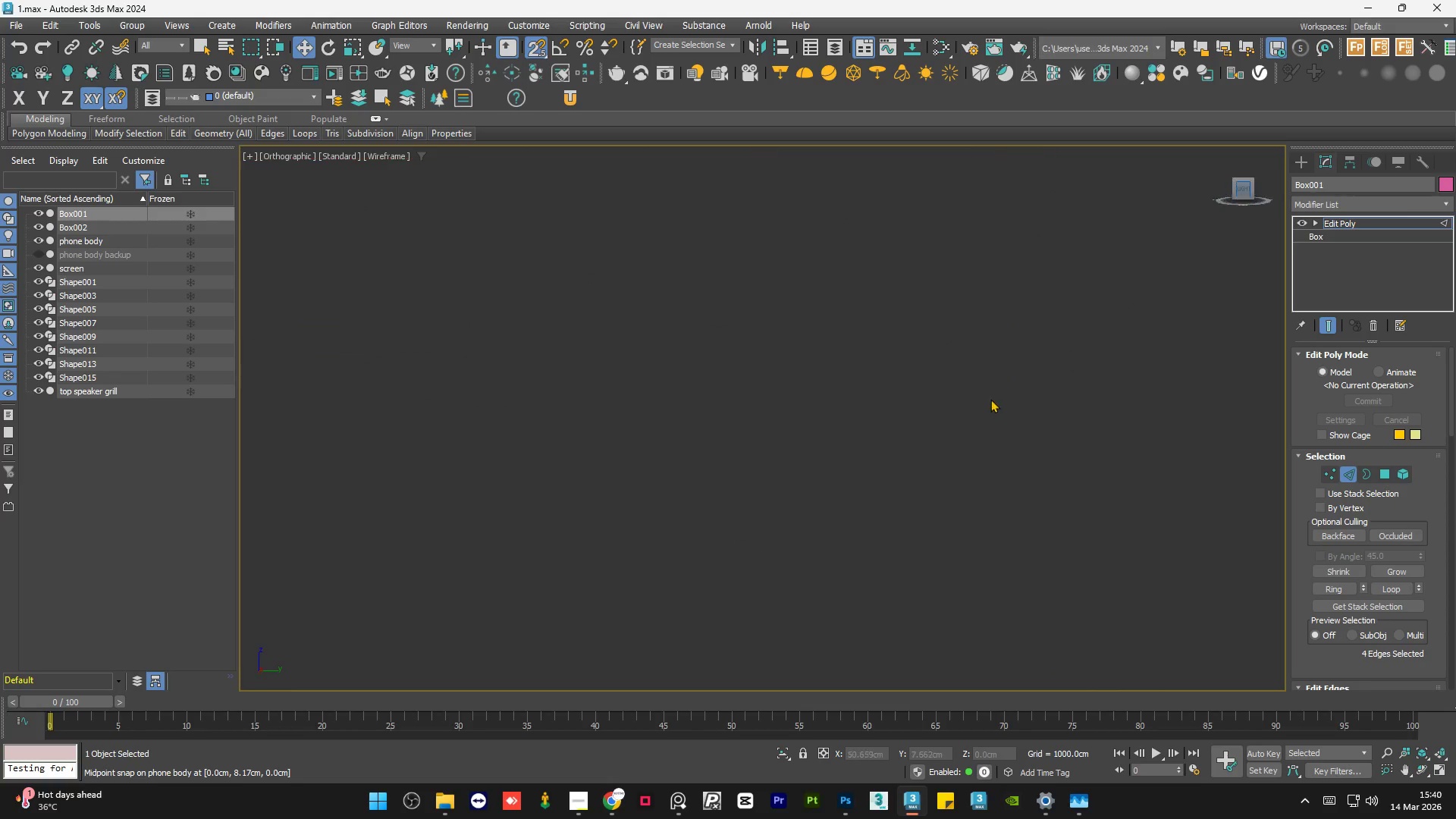 
key(F3)
 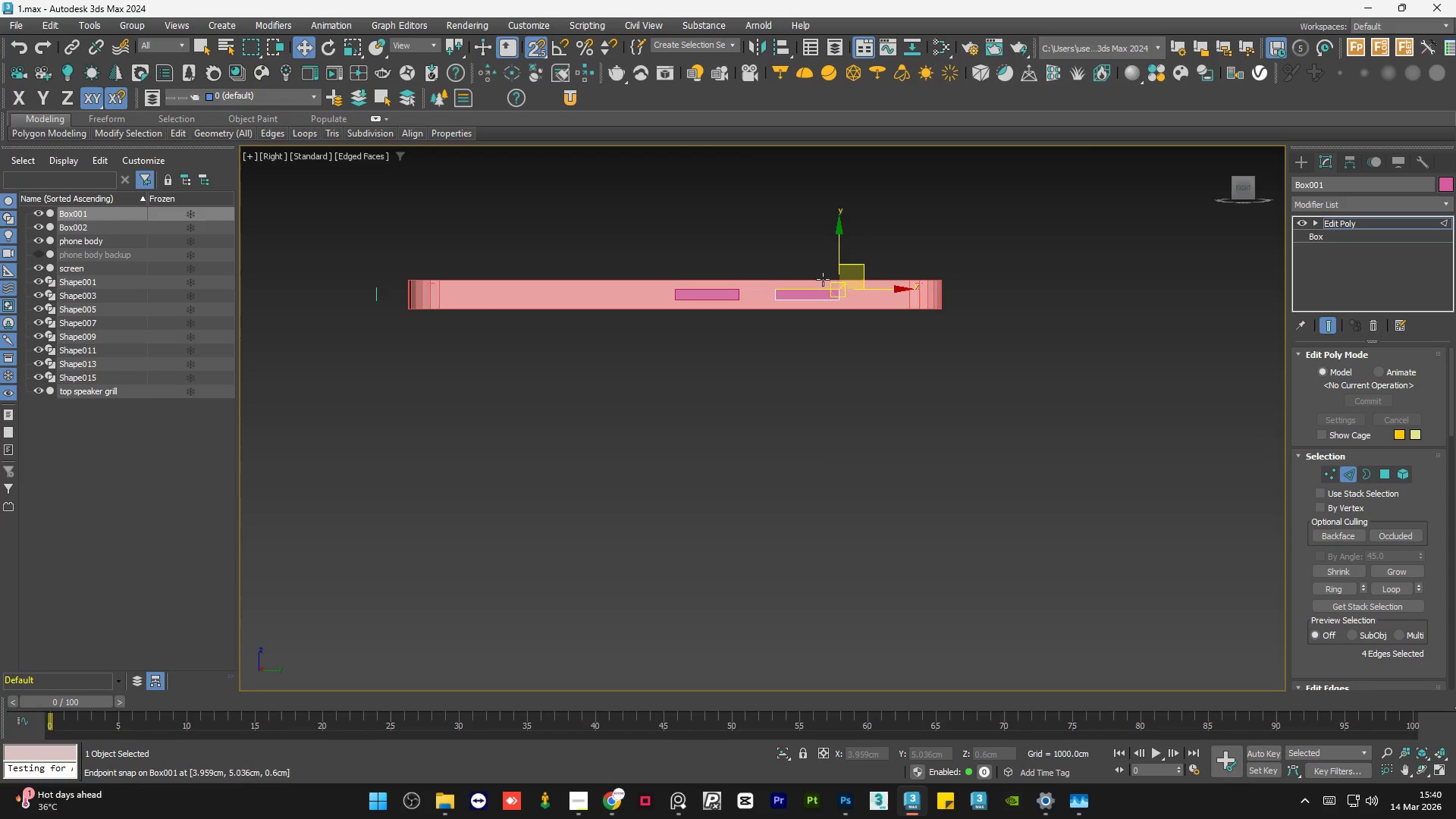 
scroll: coordinate [877, 533], scroll_direction: down, amount: 3.0
 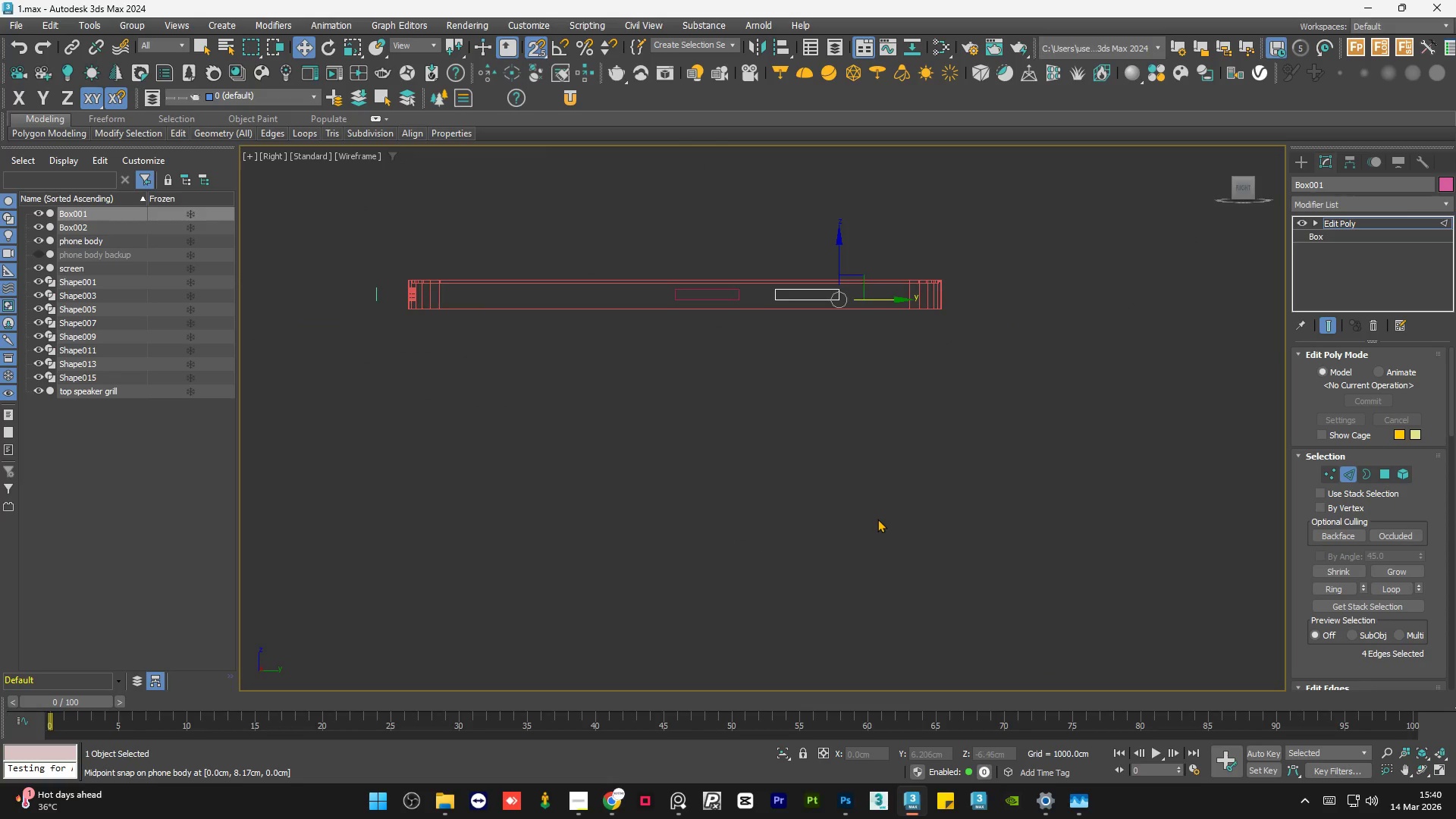 
key(S)
 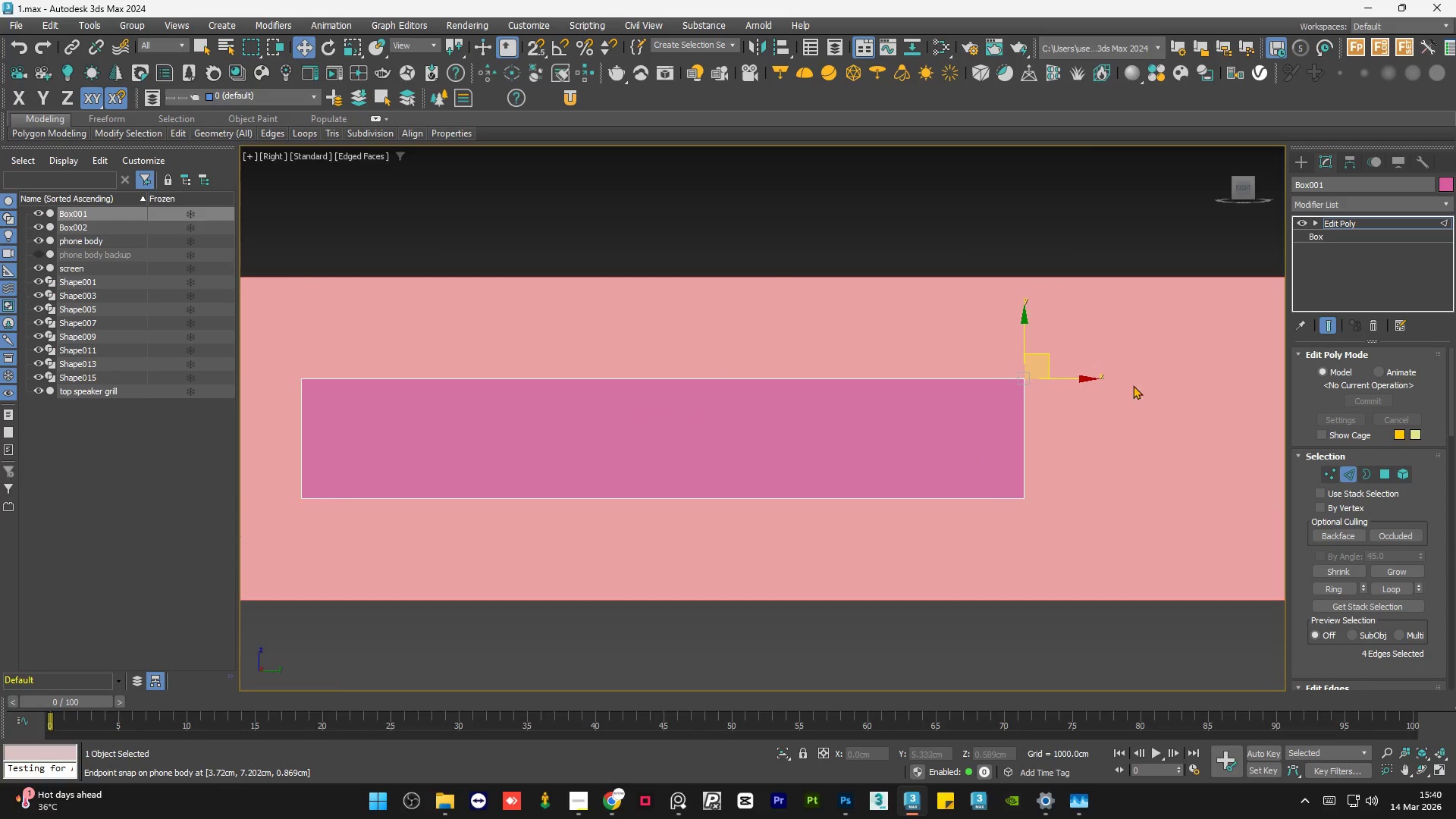 
scroll: coordinate [817, 285], scroll_direction: up, amount: 7.0
 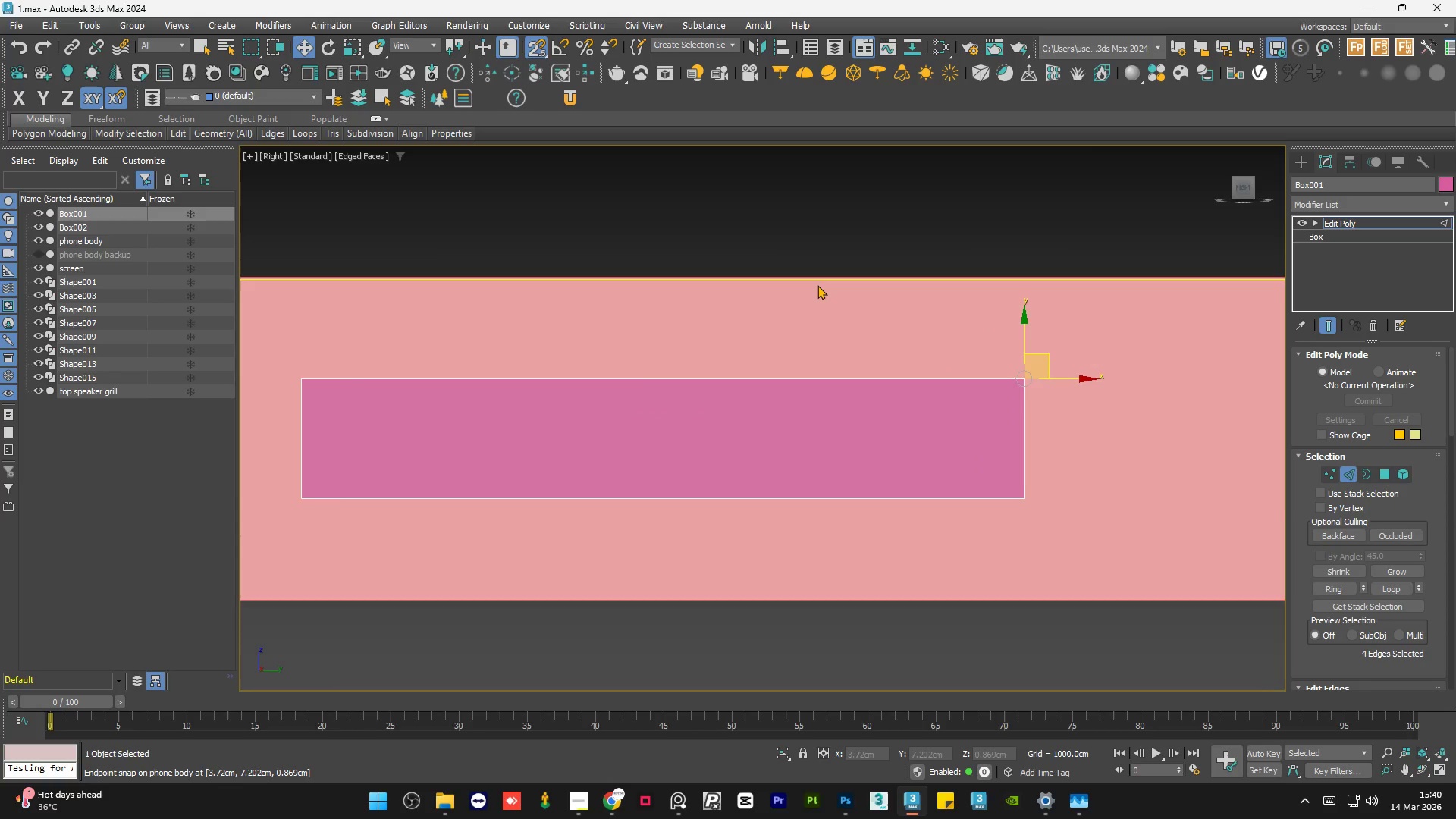 
scroll: coordinate [1137, 393], scroll_direction: down, amount: 2.0
 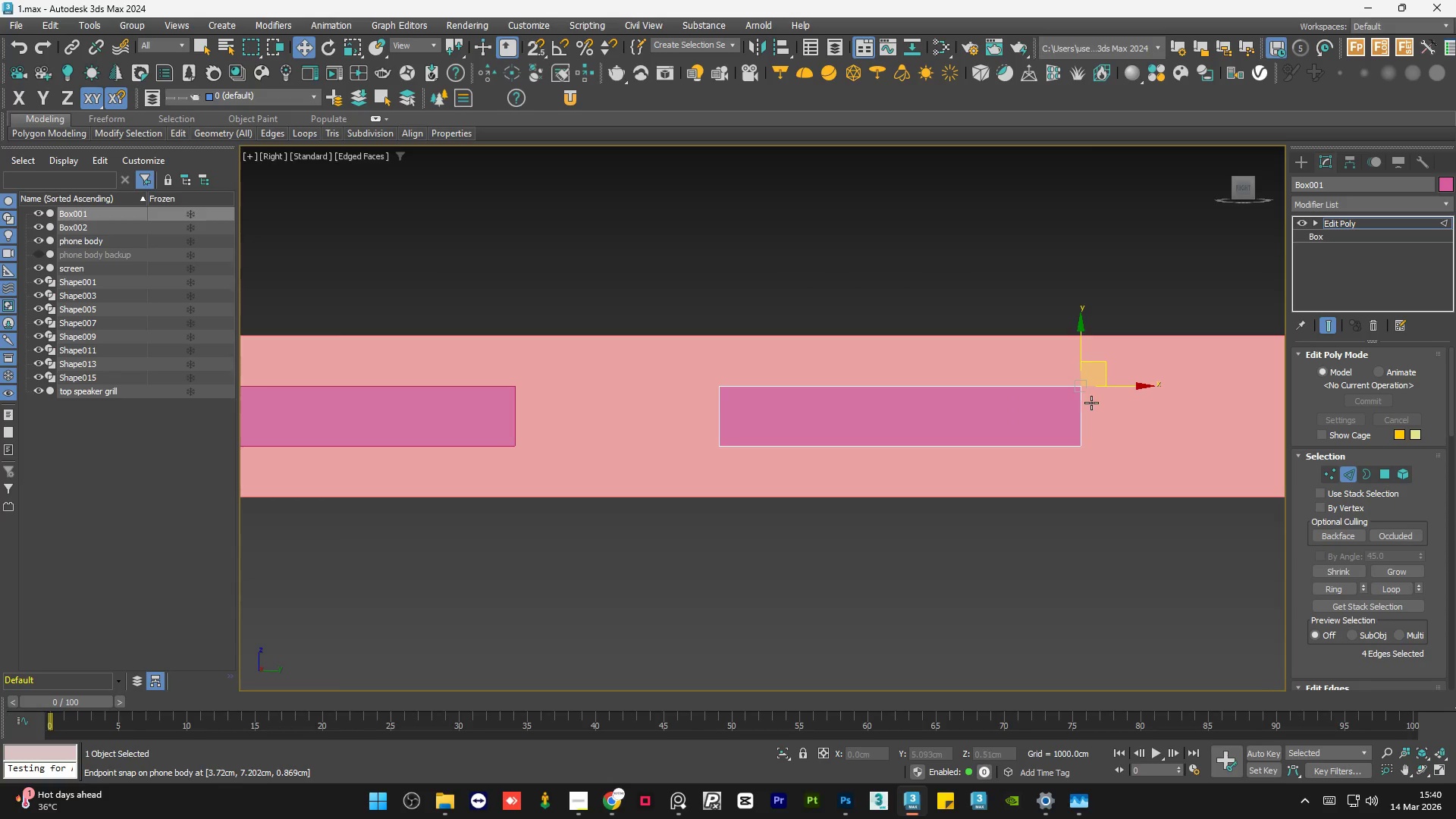 
scroll: coordinate [1083, 400], scroll_direction: up, amount: 1.0
 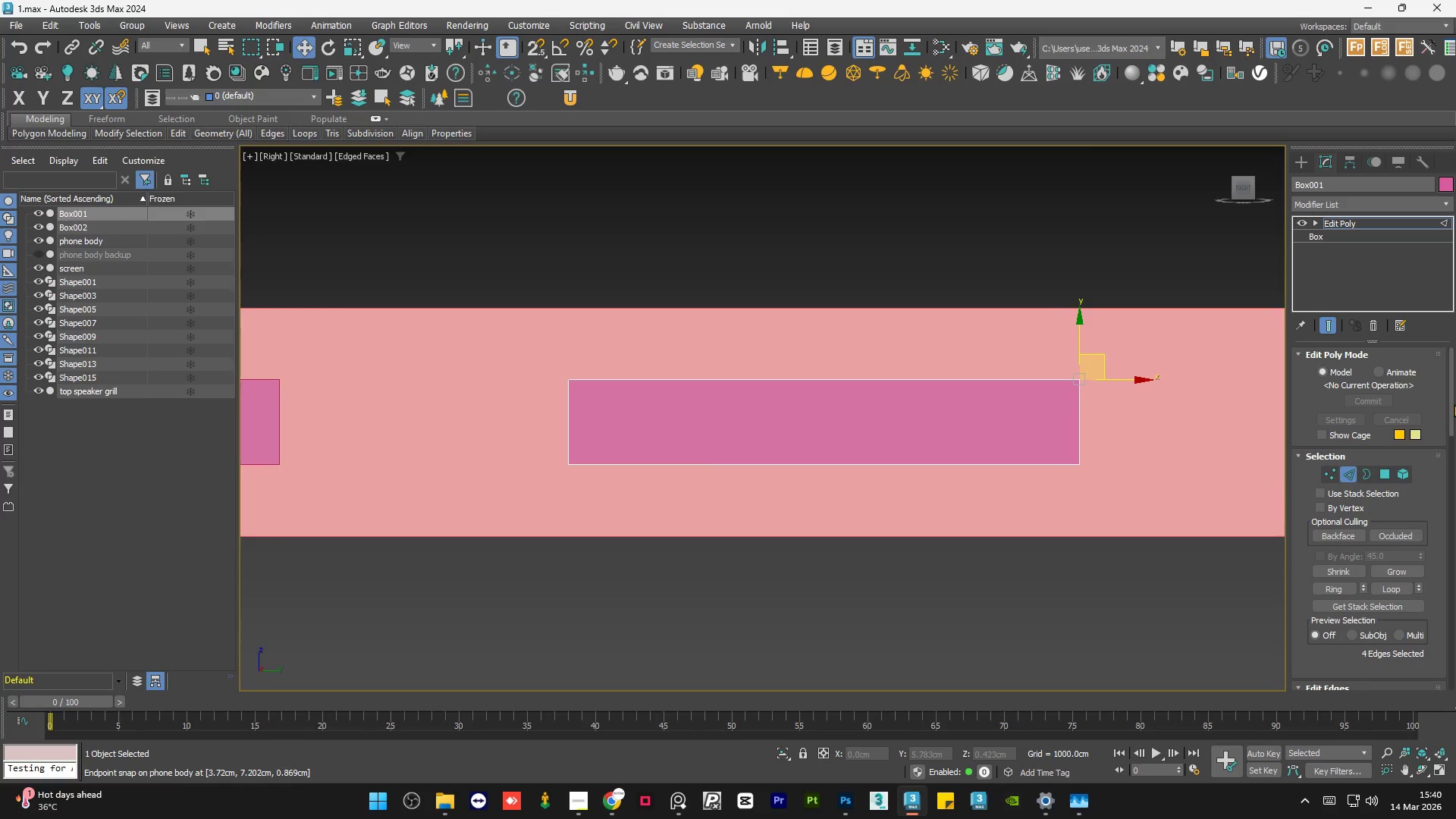 
left_click_drag(start_coordinate=[1451, 401], to_coordinate=[1451, 451])
 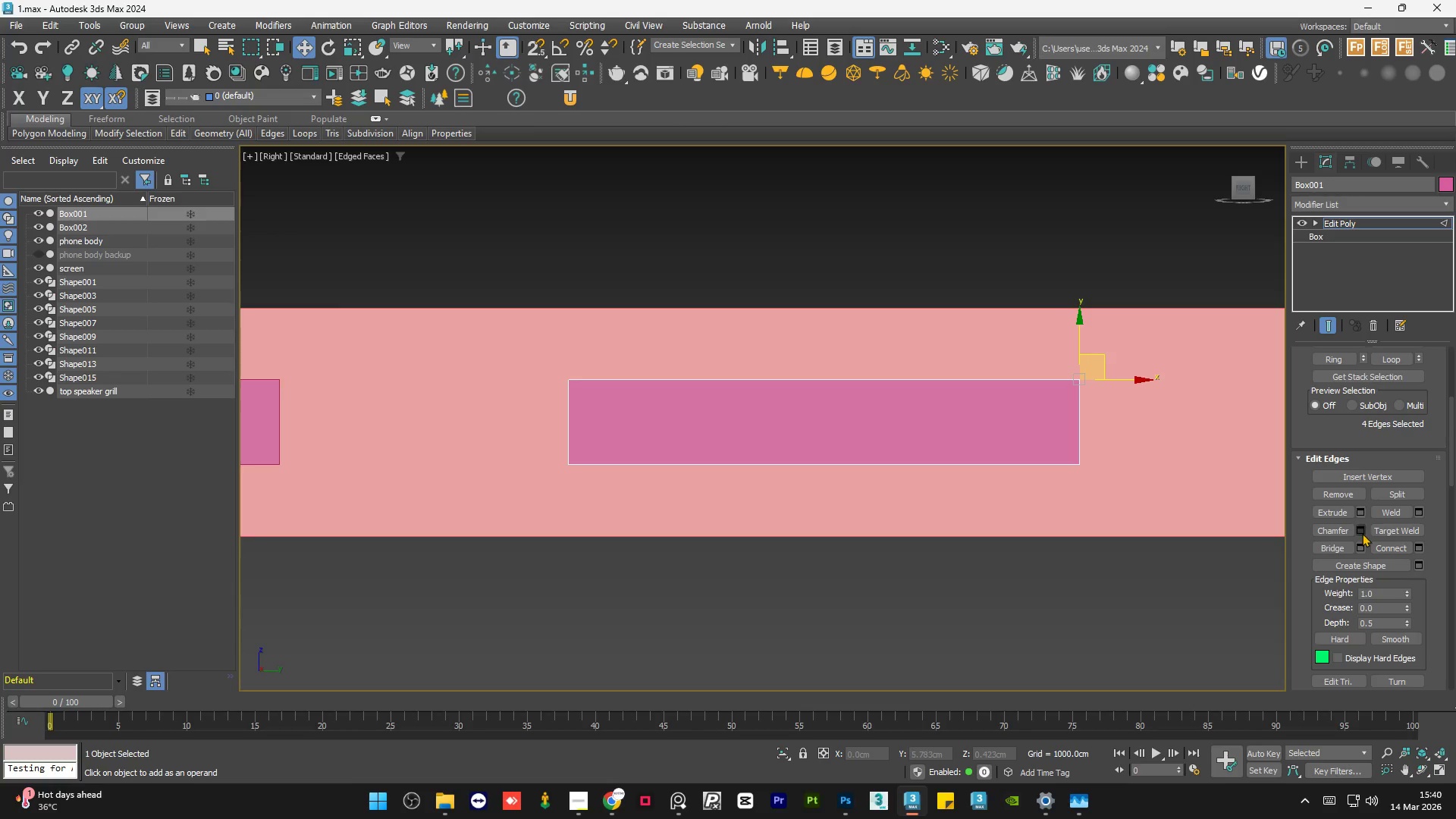 
left_click([1362, 533])
 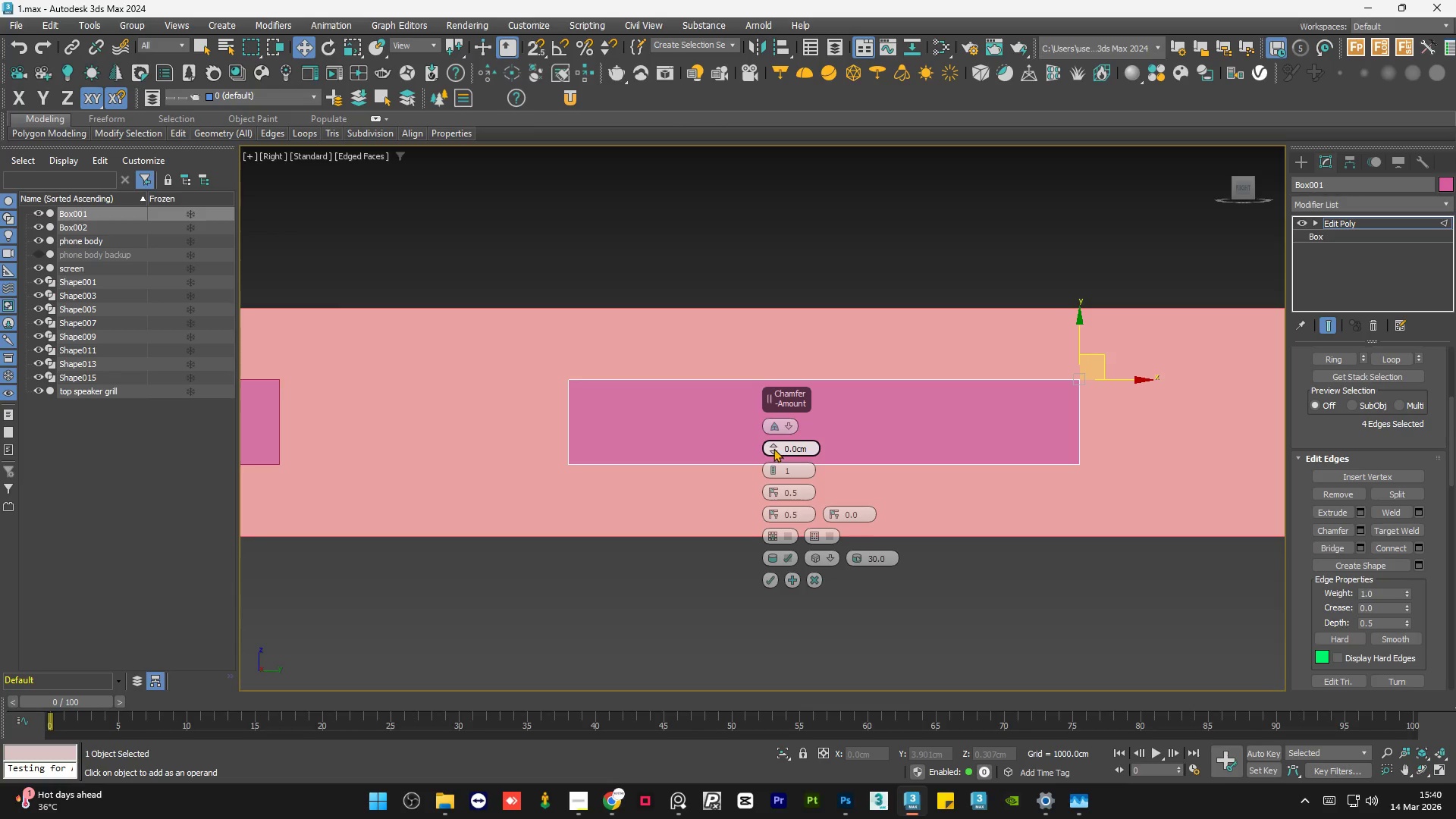 
left_click_drag(start_coordinate=[772, 446], to_coordinate=[783, 404])
 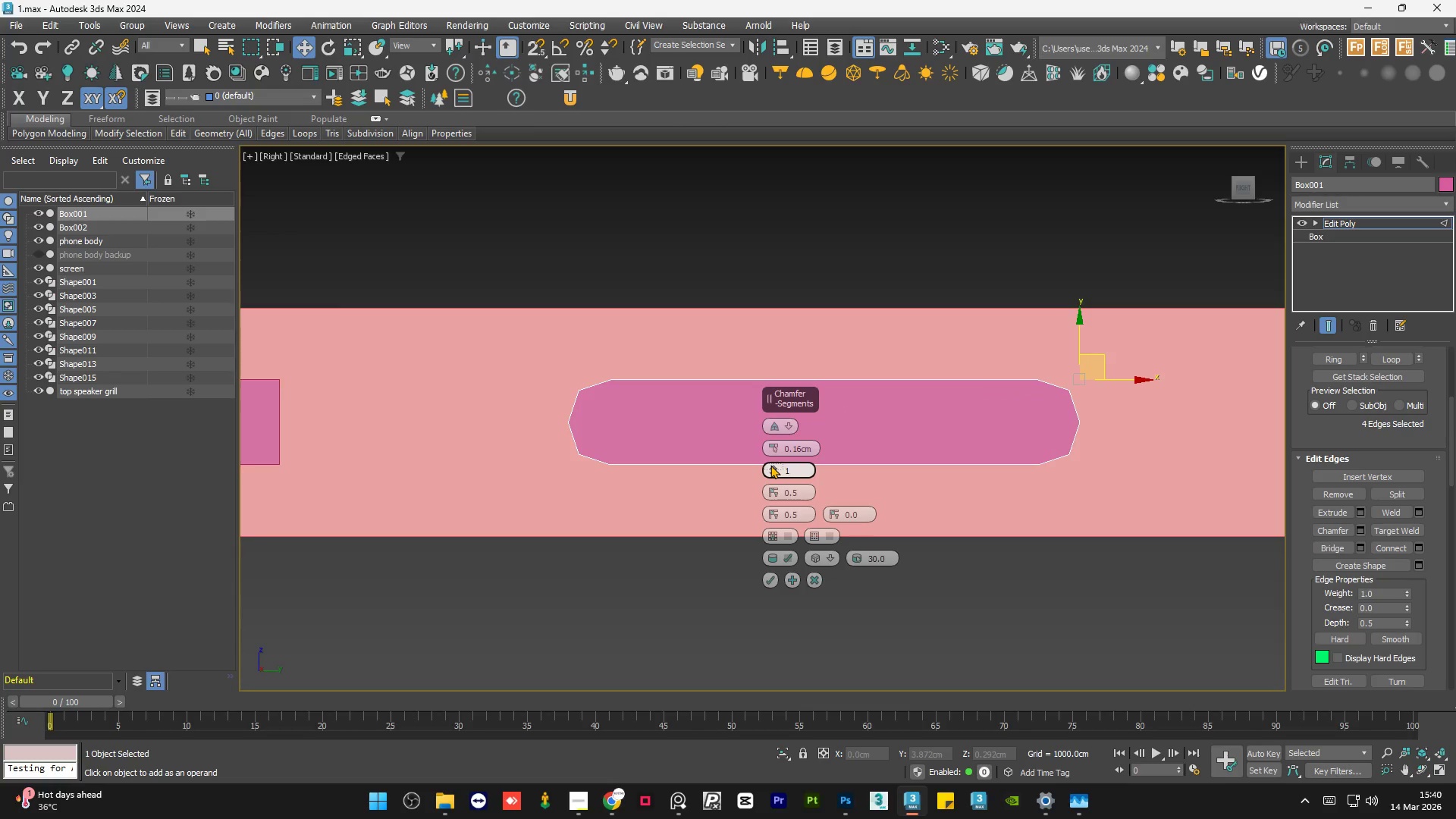 
double_click([770, 465])
 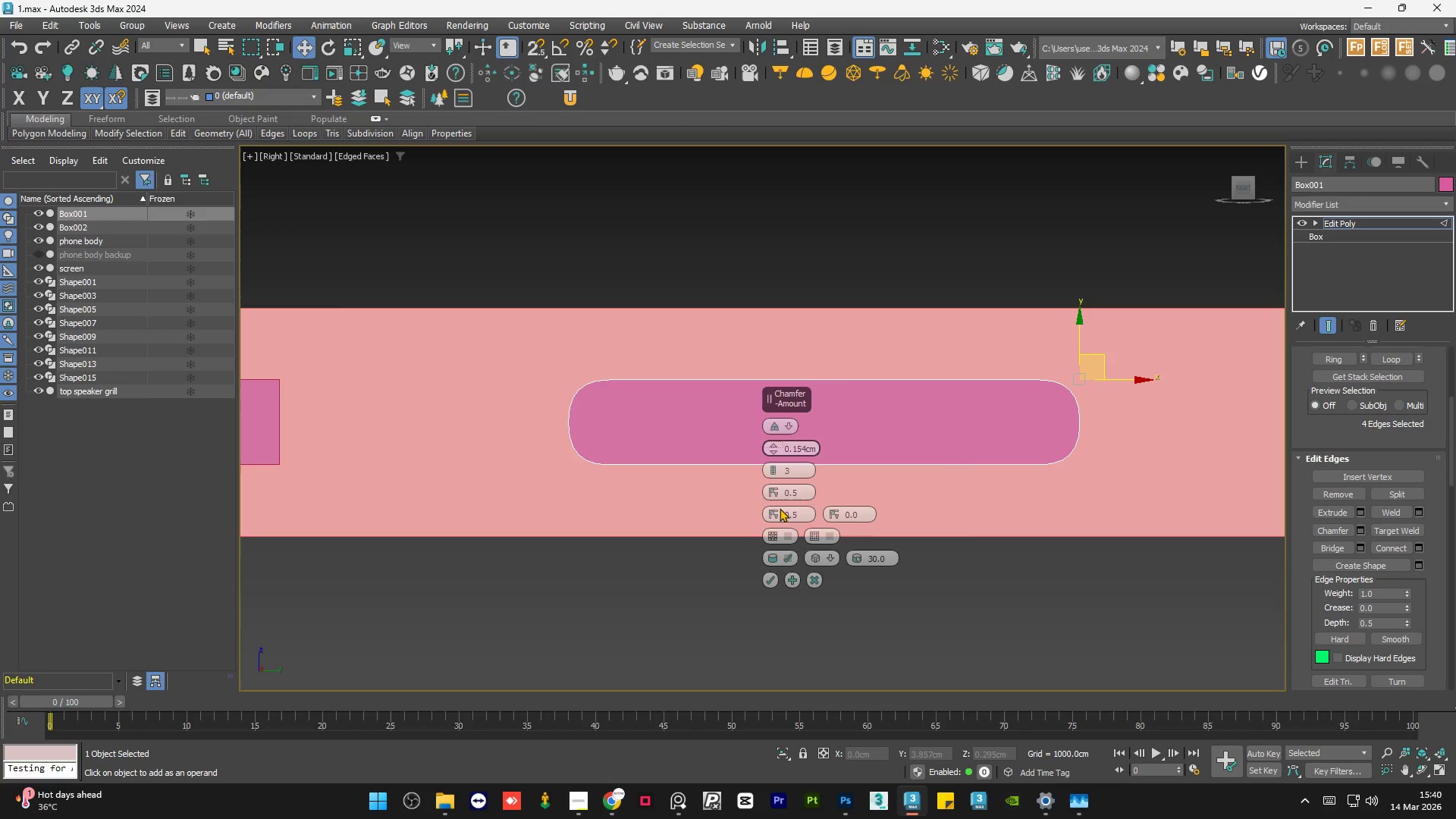 
left_click([827, 557])
 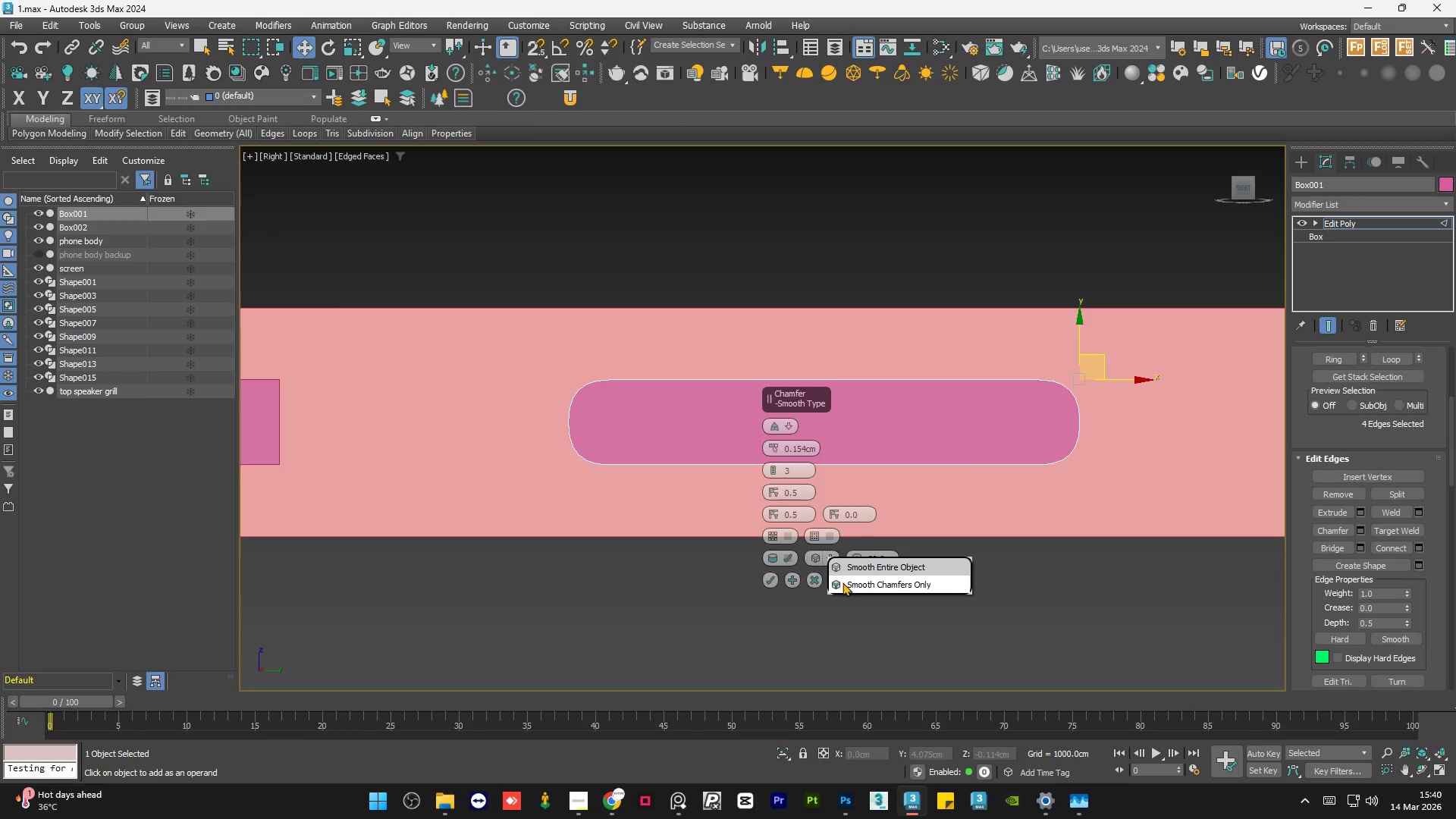 
left_click([847, 582])
 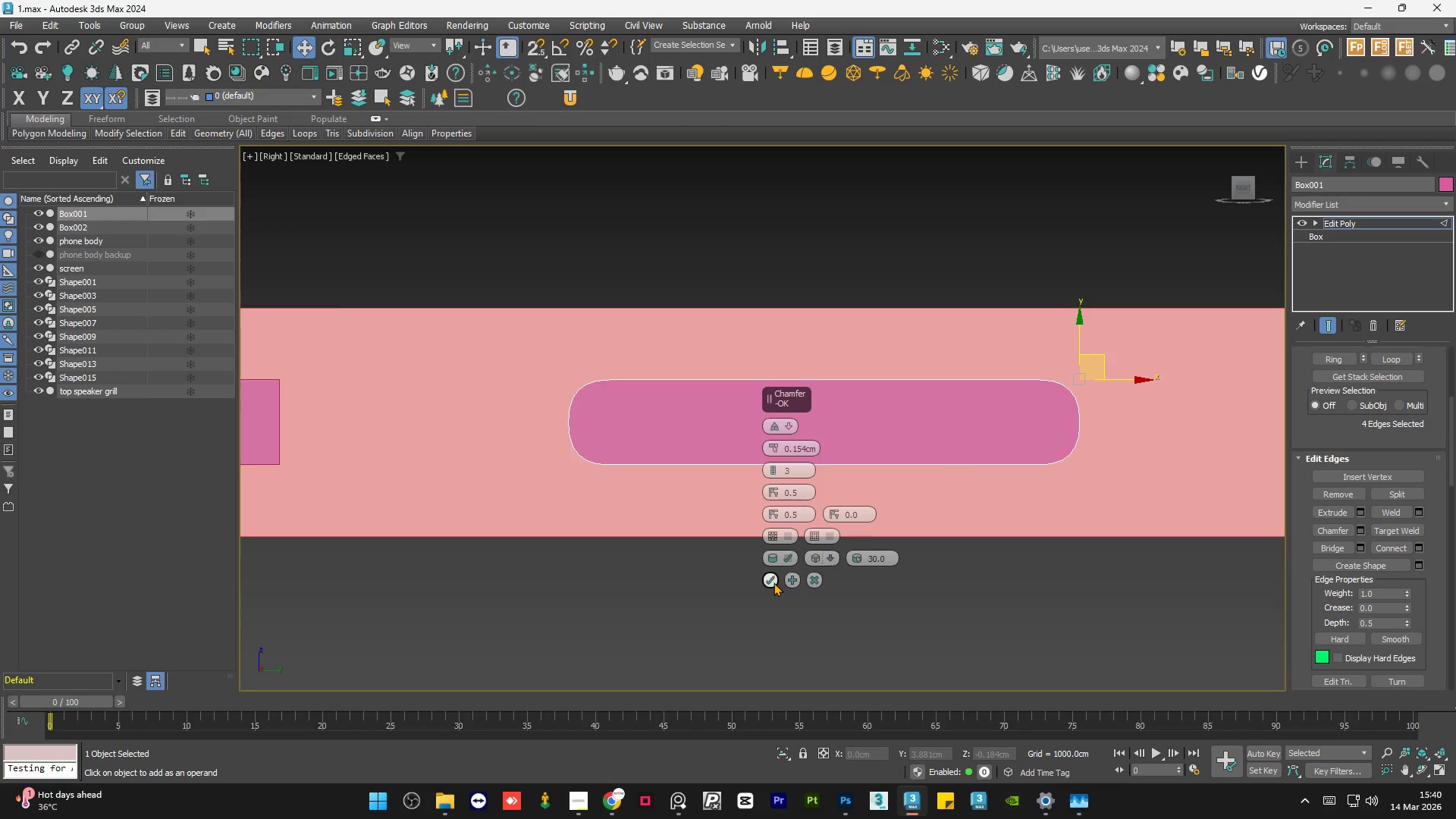 
left_click([772, 581])
 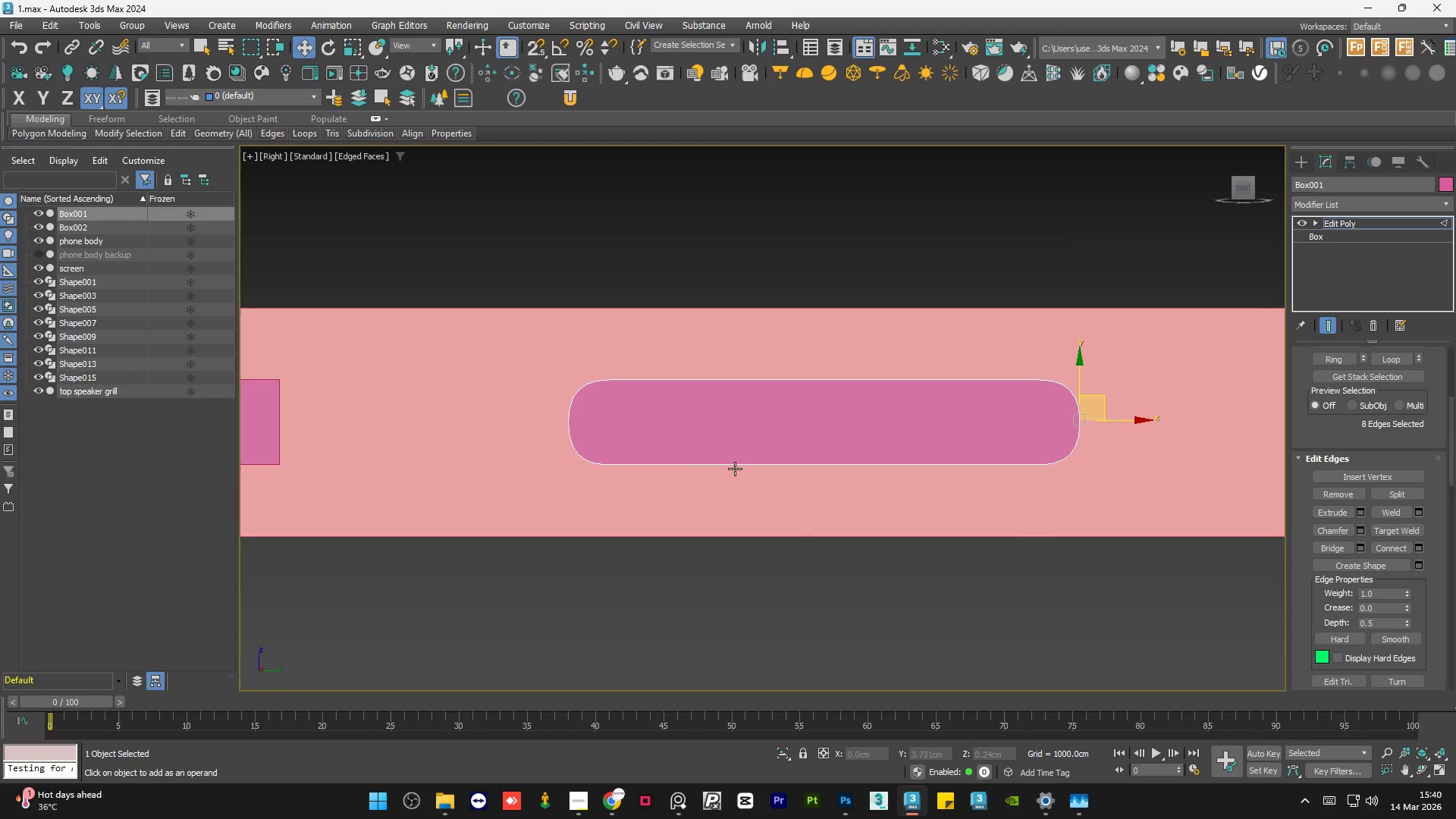 
hold_key(key=AltLeft, duration=0.7)
 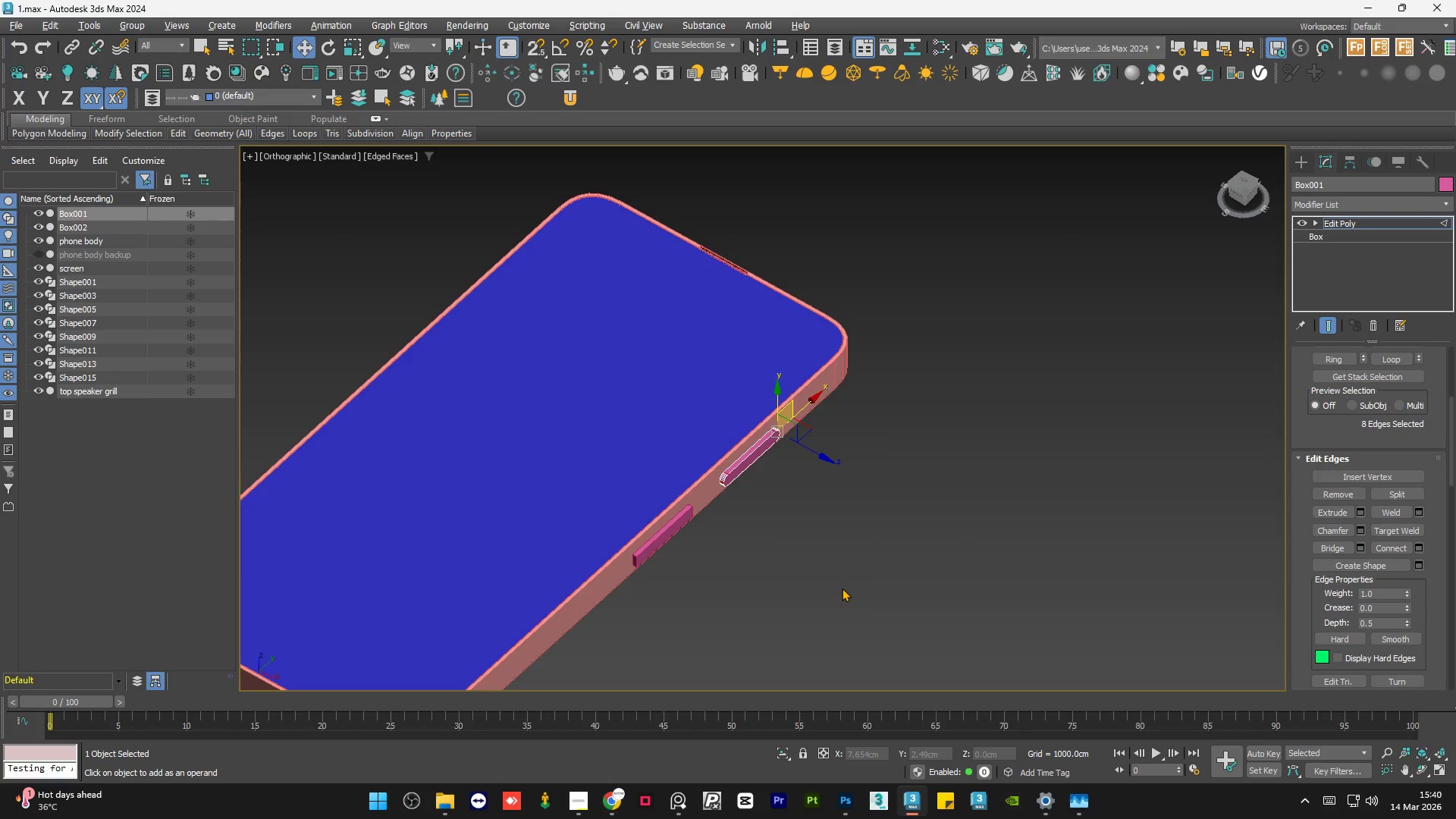 
scroll: coordinate [733, 464], scroll_direction: down, amount: 5.0
 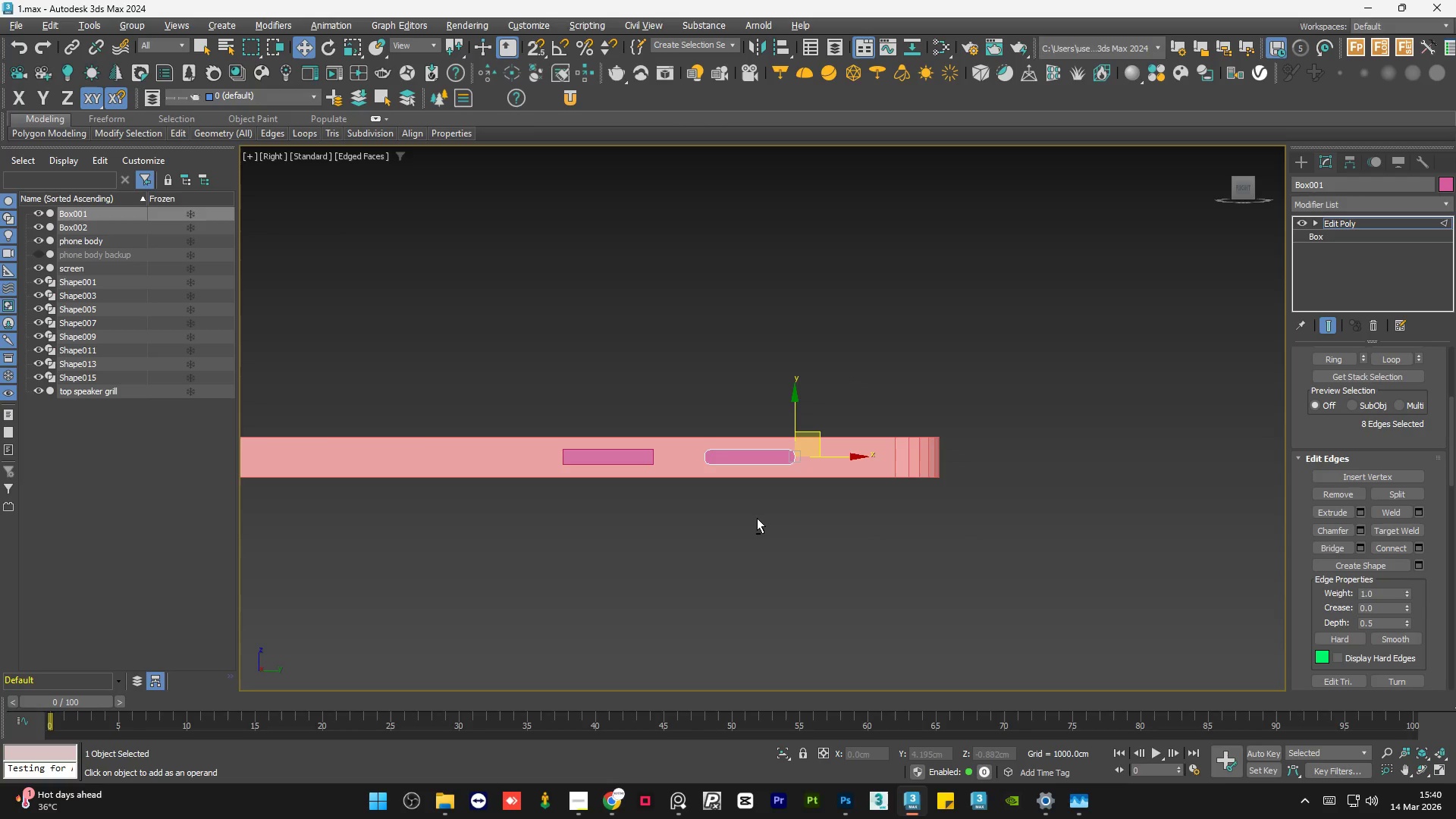 
left_click([842, 588])
 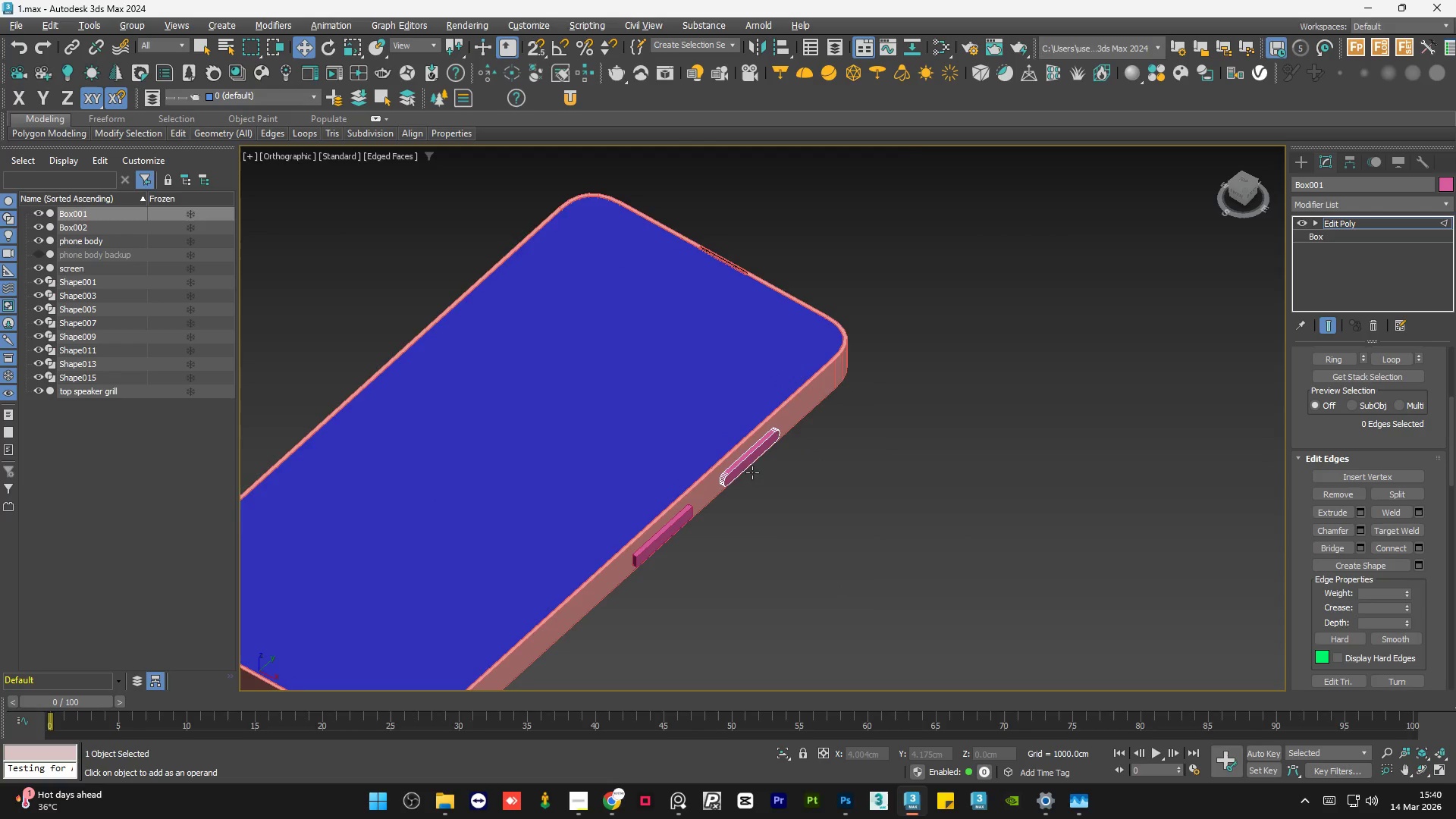 
scroll: coordinate [734, 454], scroll_direction: up, amount: 5.0
 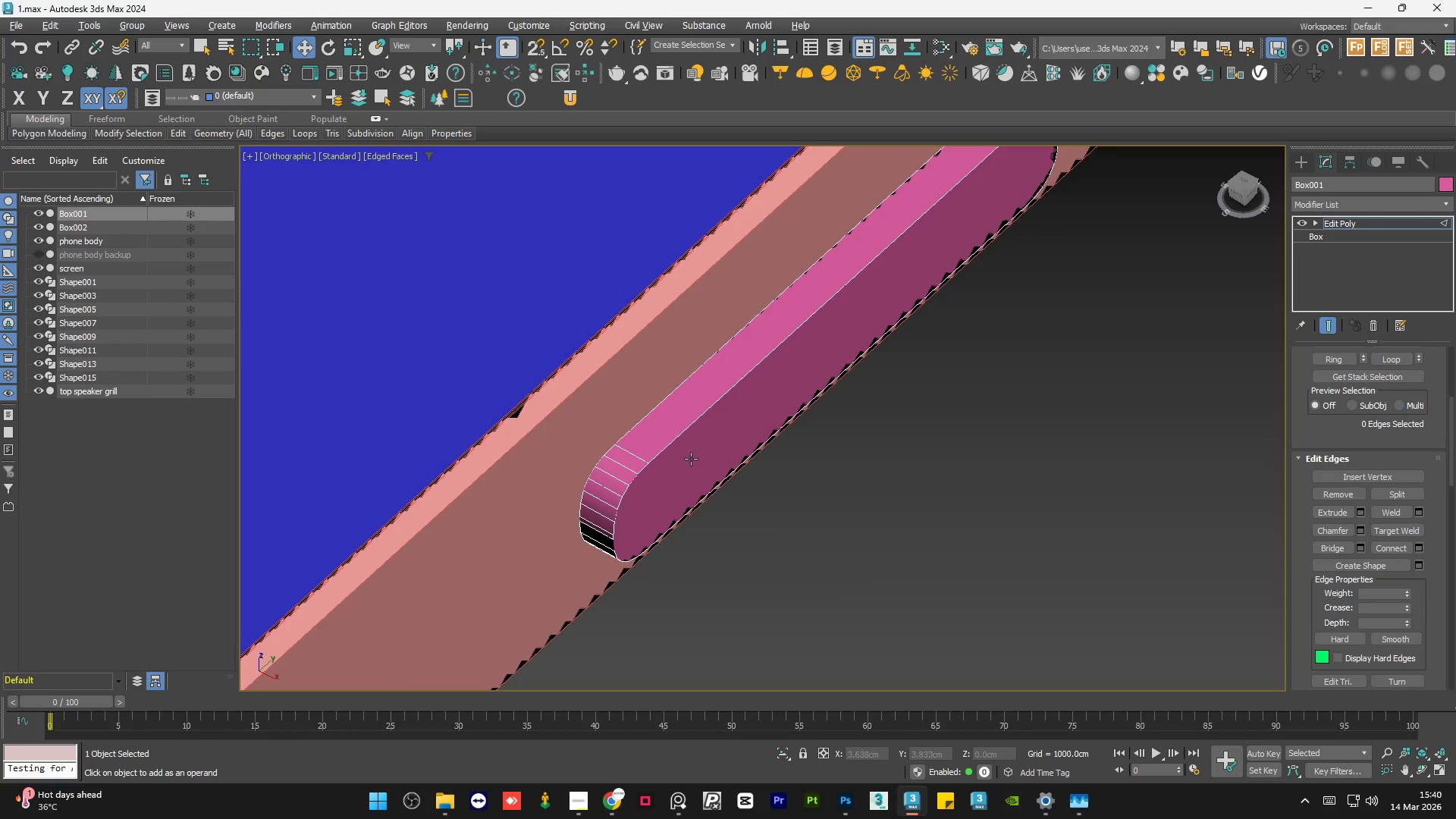 
left_click([691, 460])
 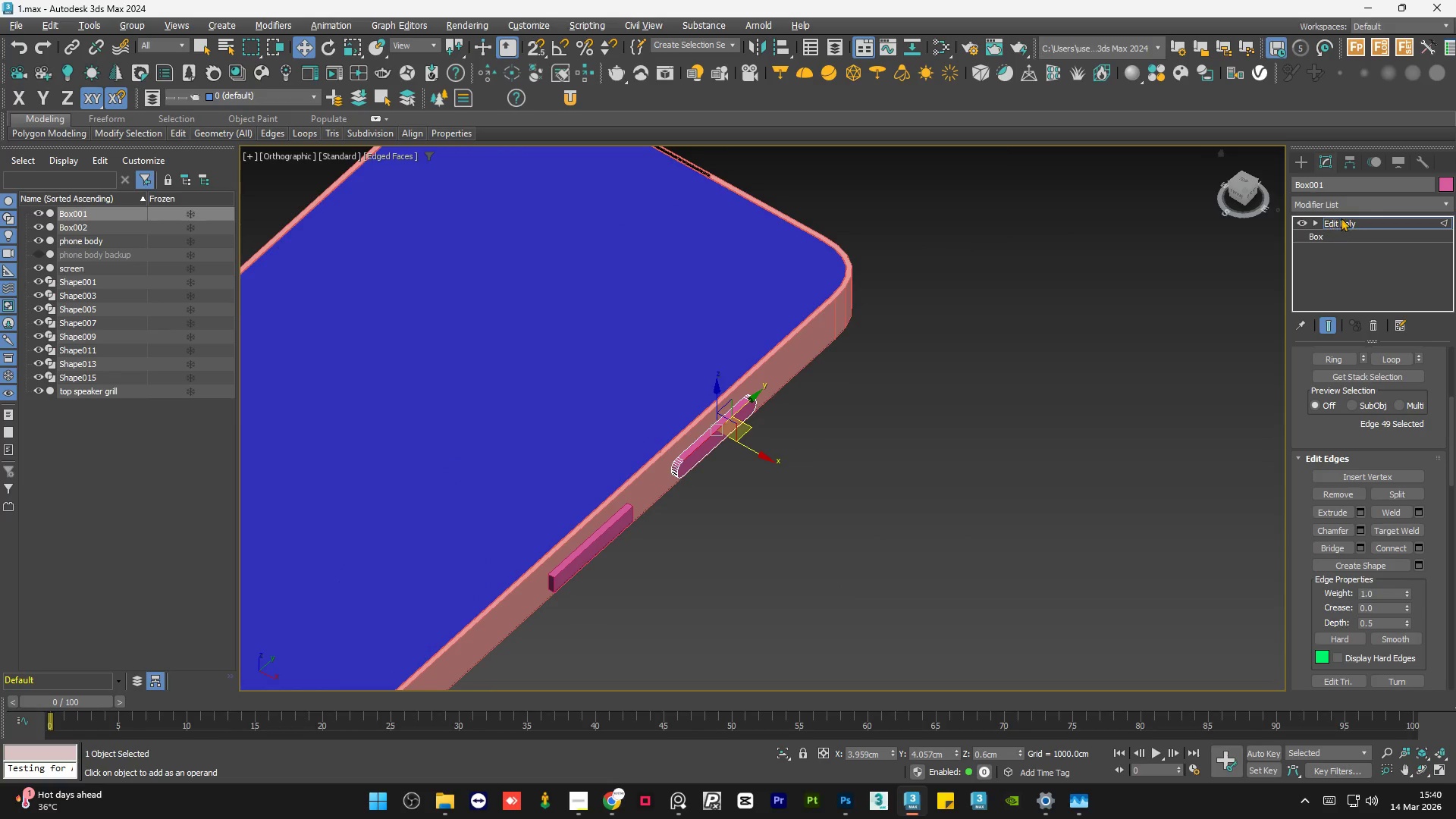 
scroll: coordinate [691, 460], scroll_direction: down, amount: 3.0
 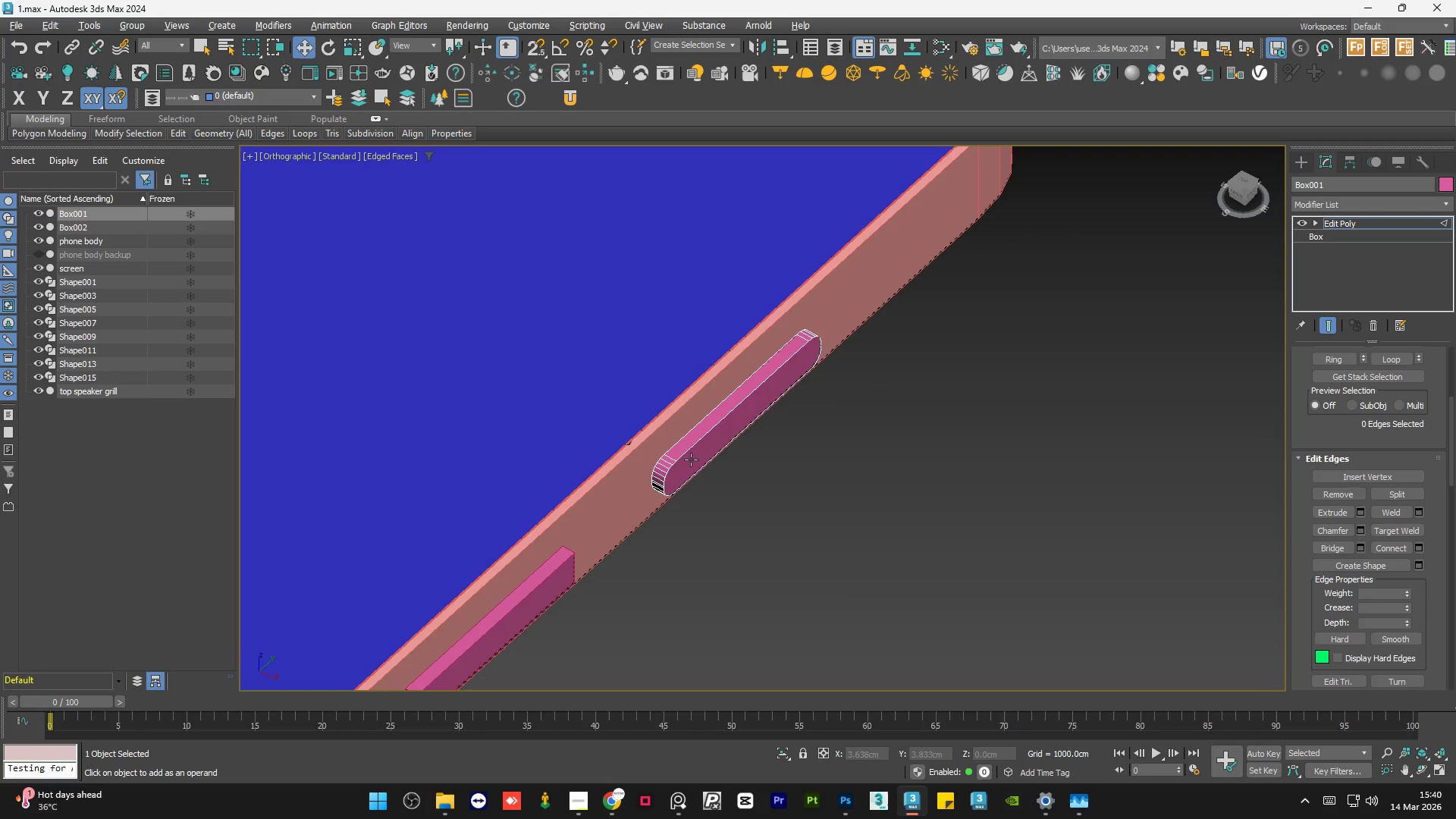 
left_click([1348, 224])
 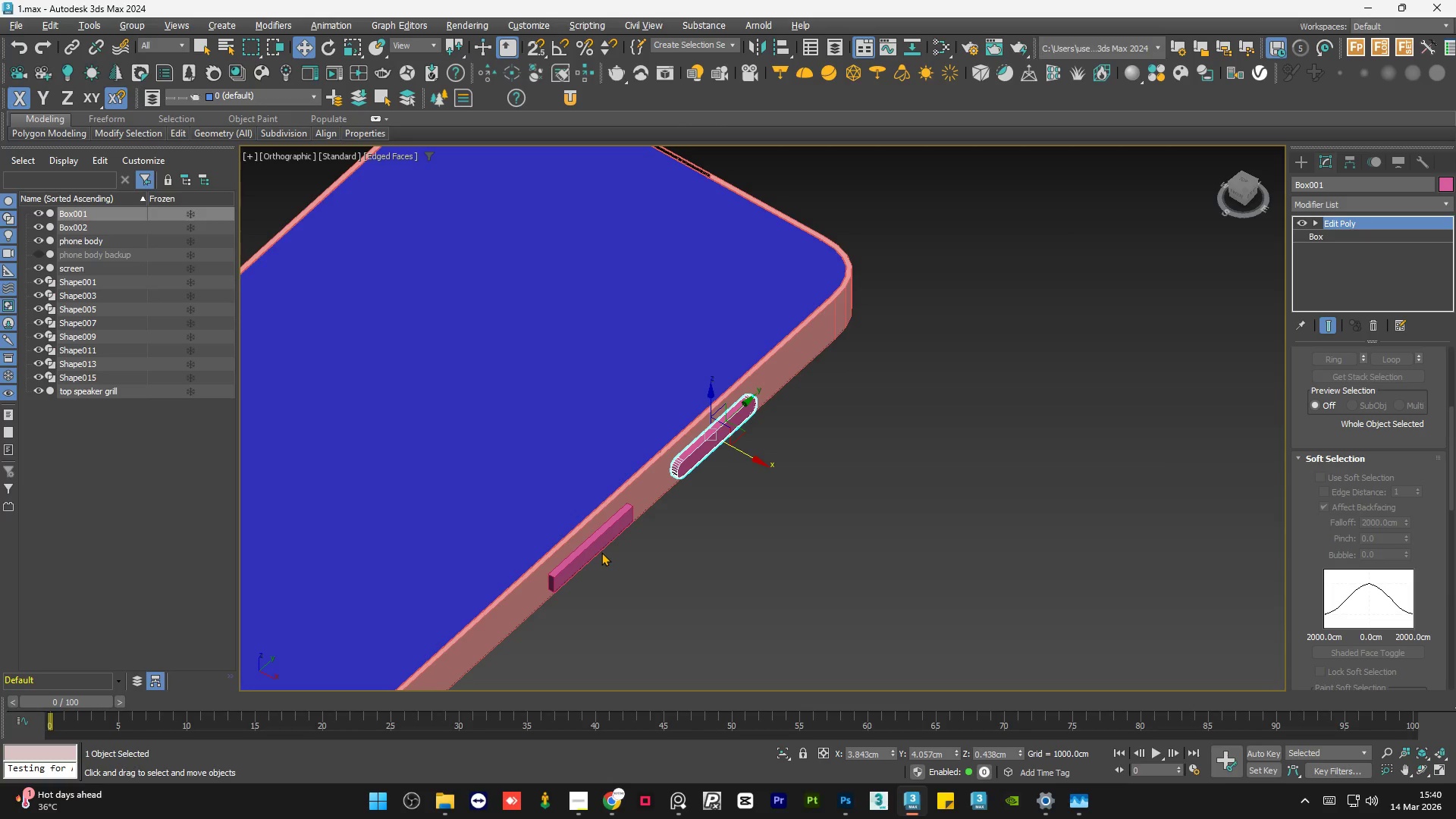 
left_click([603, 536])
 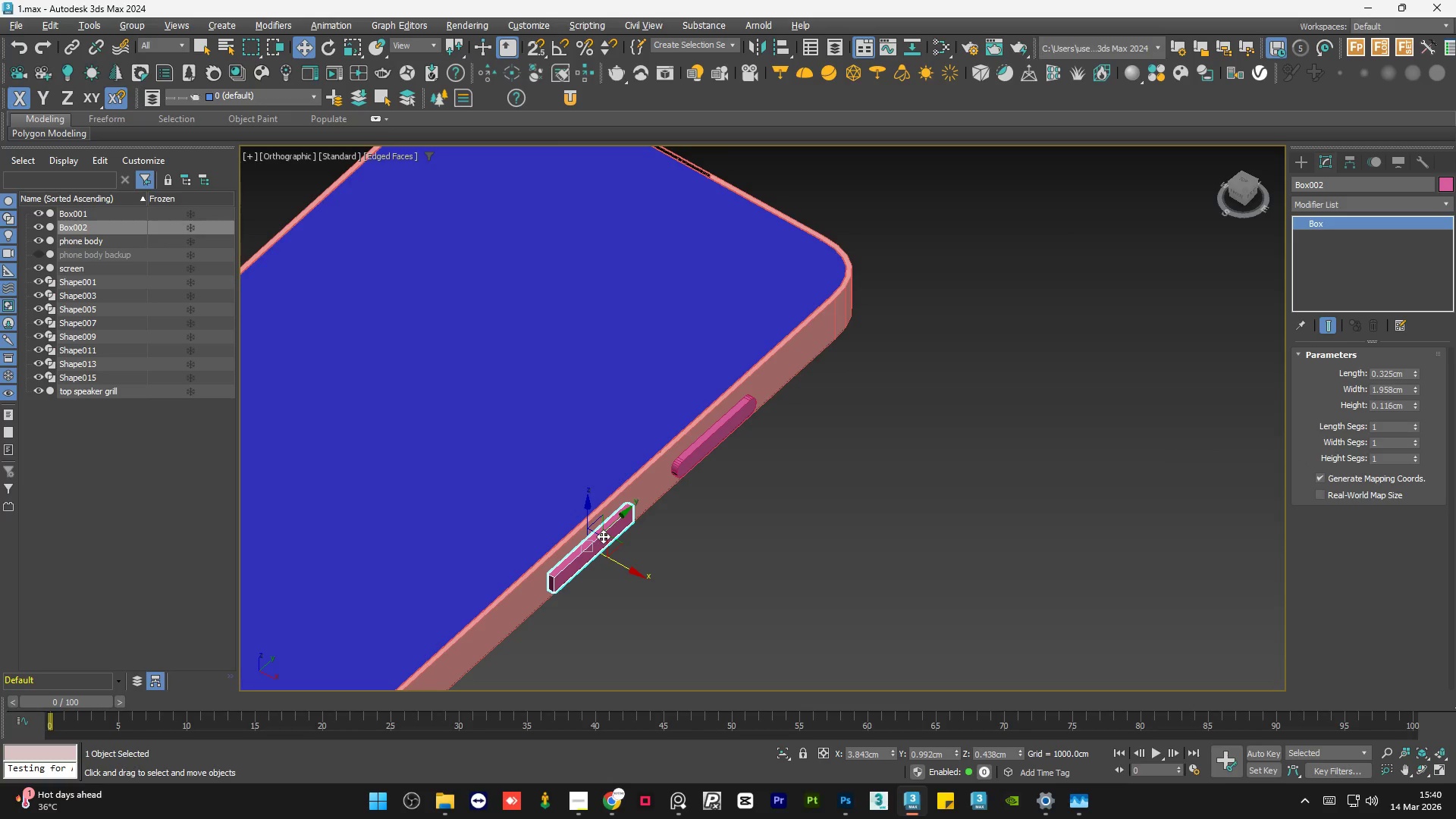 
key(Delete)
 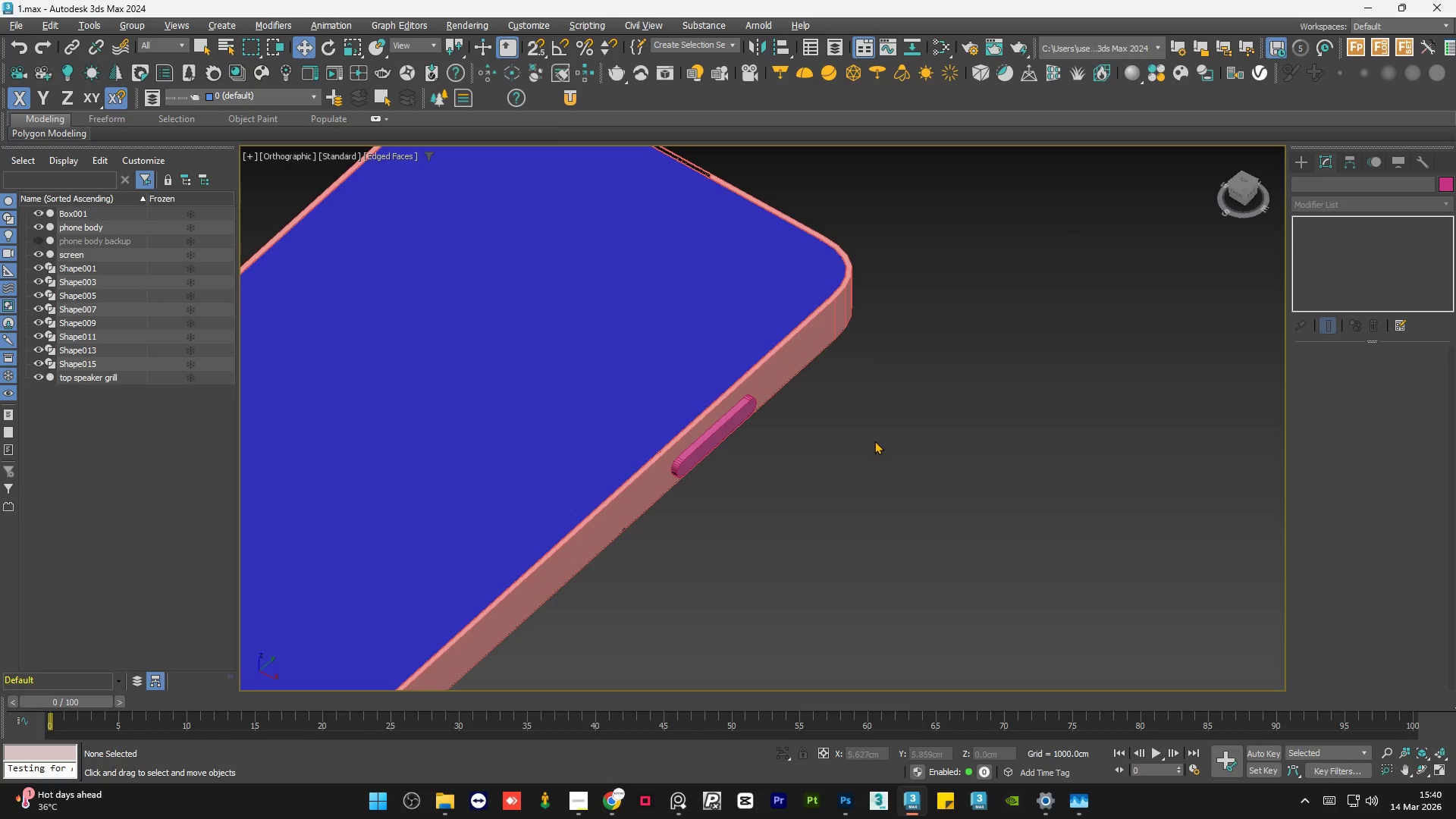 
hold_key(key=AltLeft, duration=0.61)
 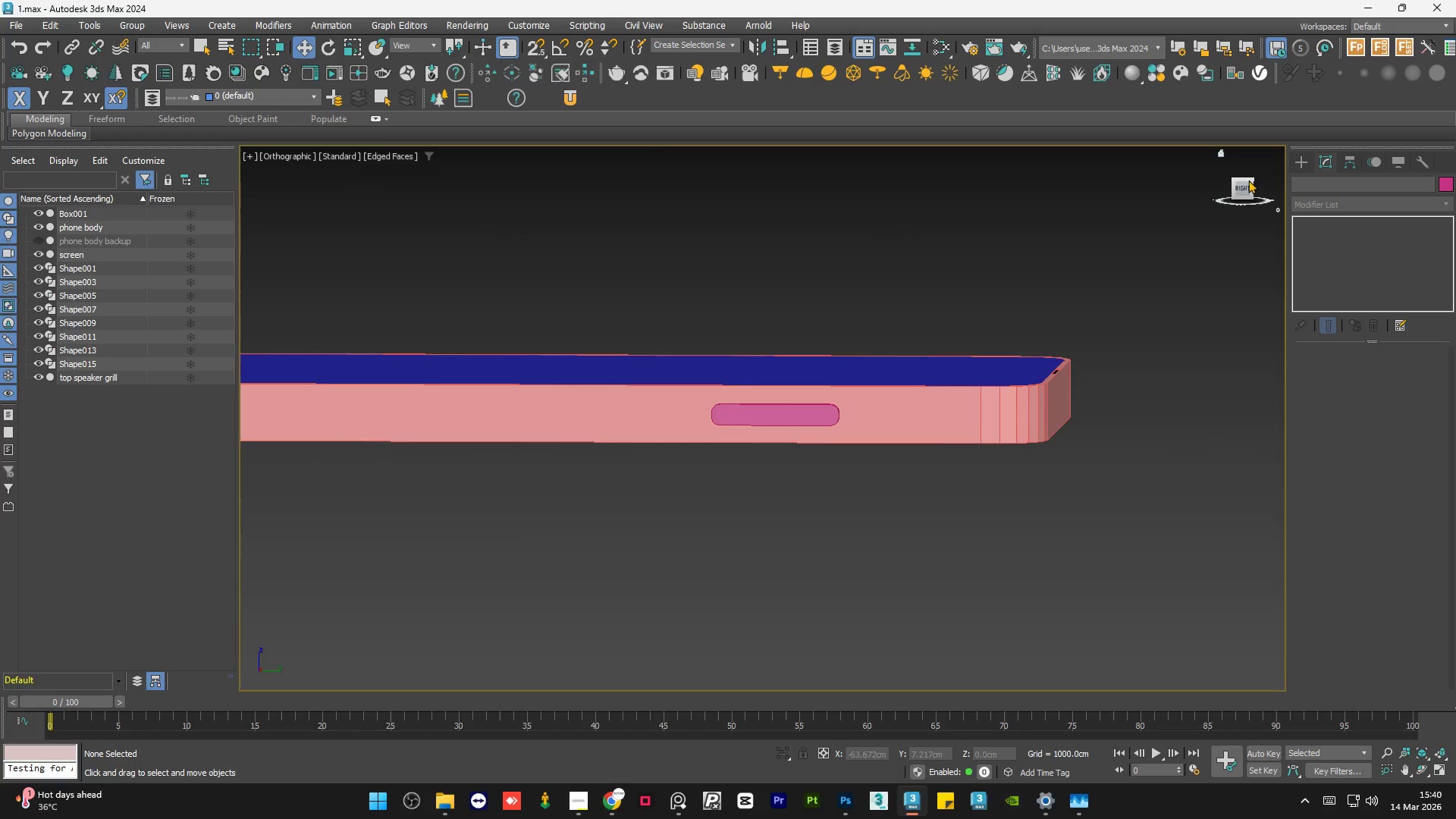 
left_click([1246, 182])
 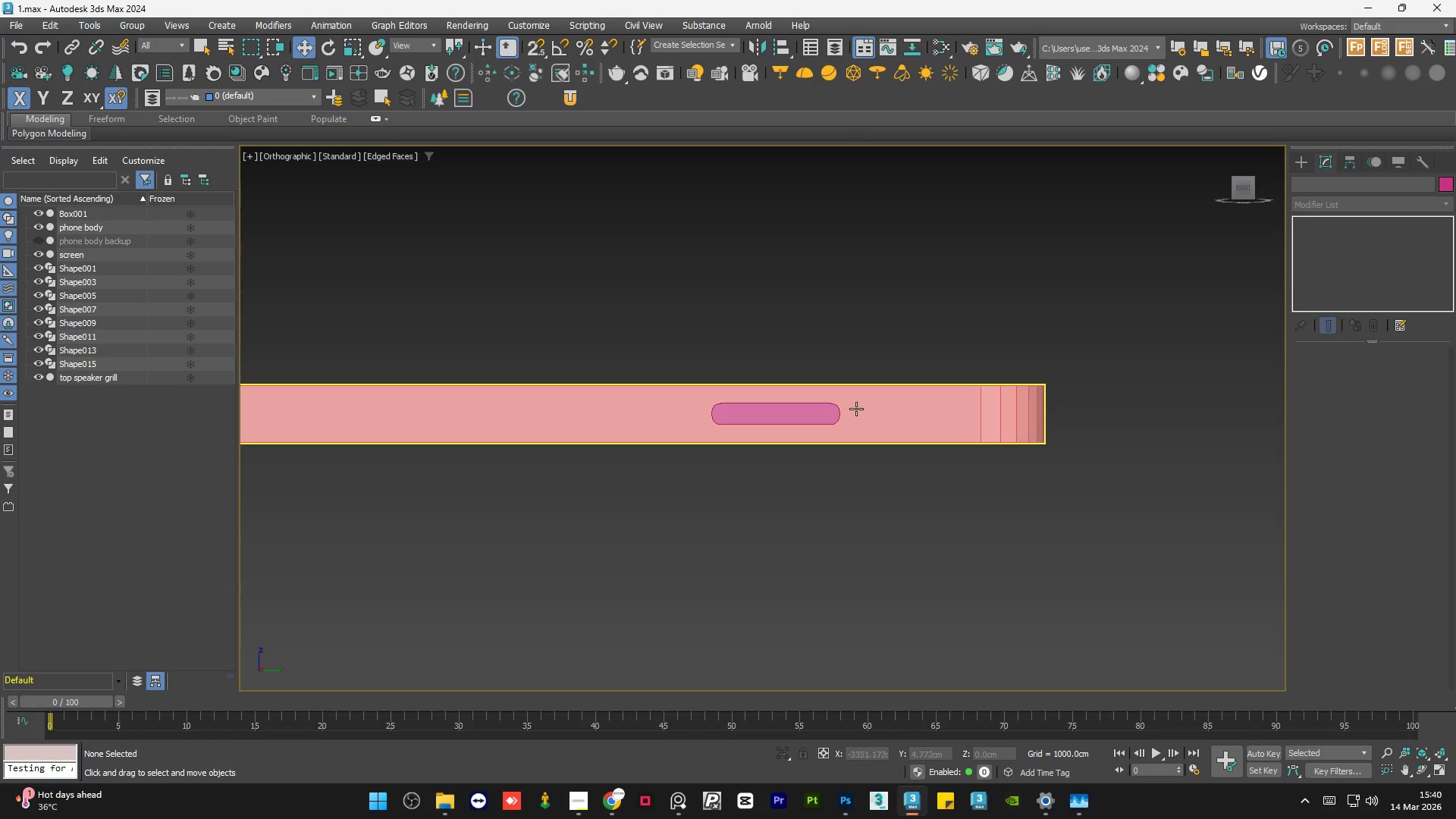 
left_click([808, 415])
 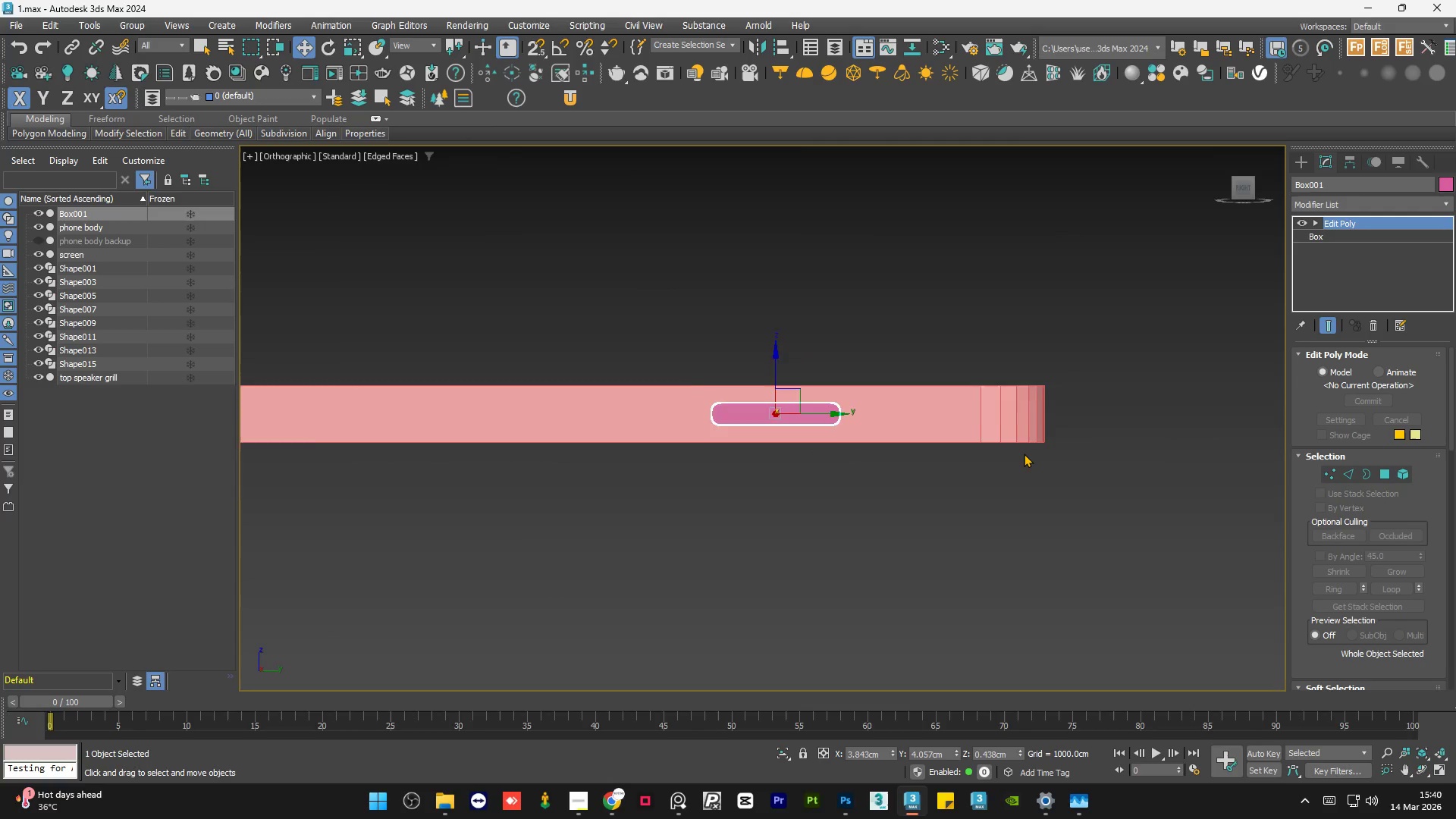 
scroll: coordinate [1024, 453], scroll_direction: down, amount: 2.0
 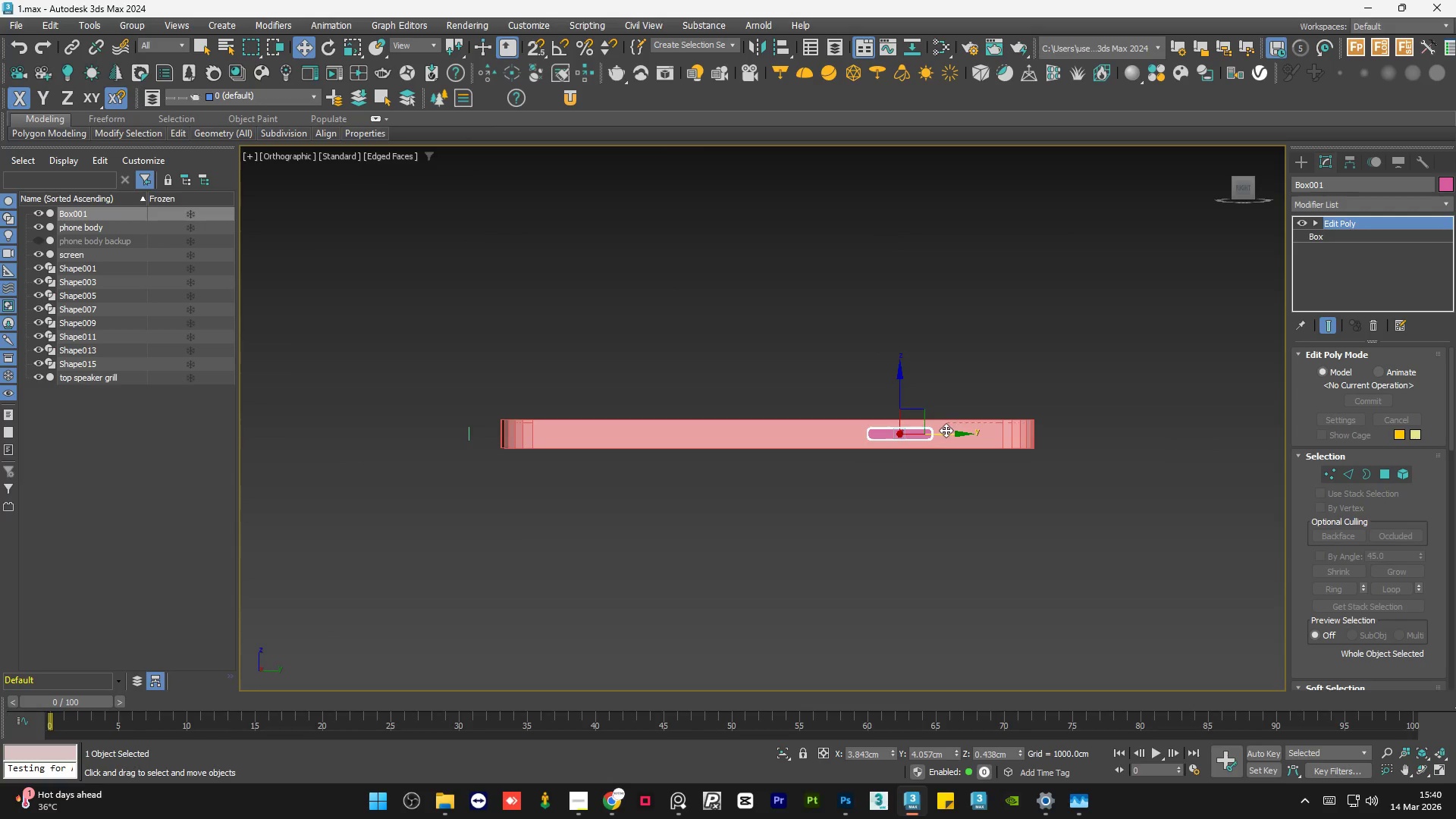 
left_click_drag(start_coordinate=[945, 432], to_coordinate=[939, 433])
 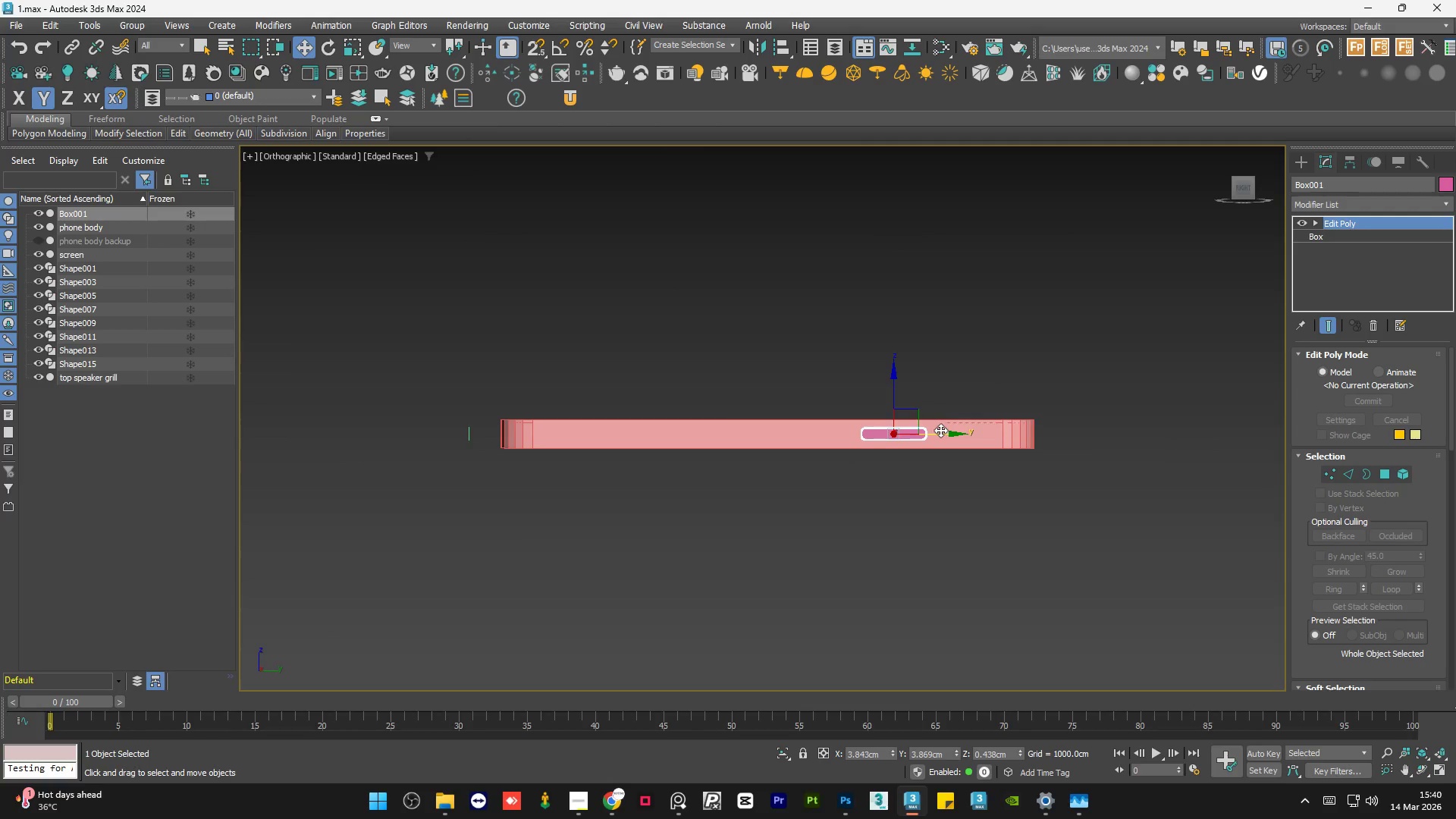 
scroll: coordinate [862, 426], scroll_direction: up, amount: 5.0
 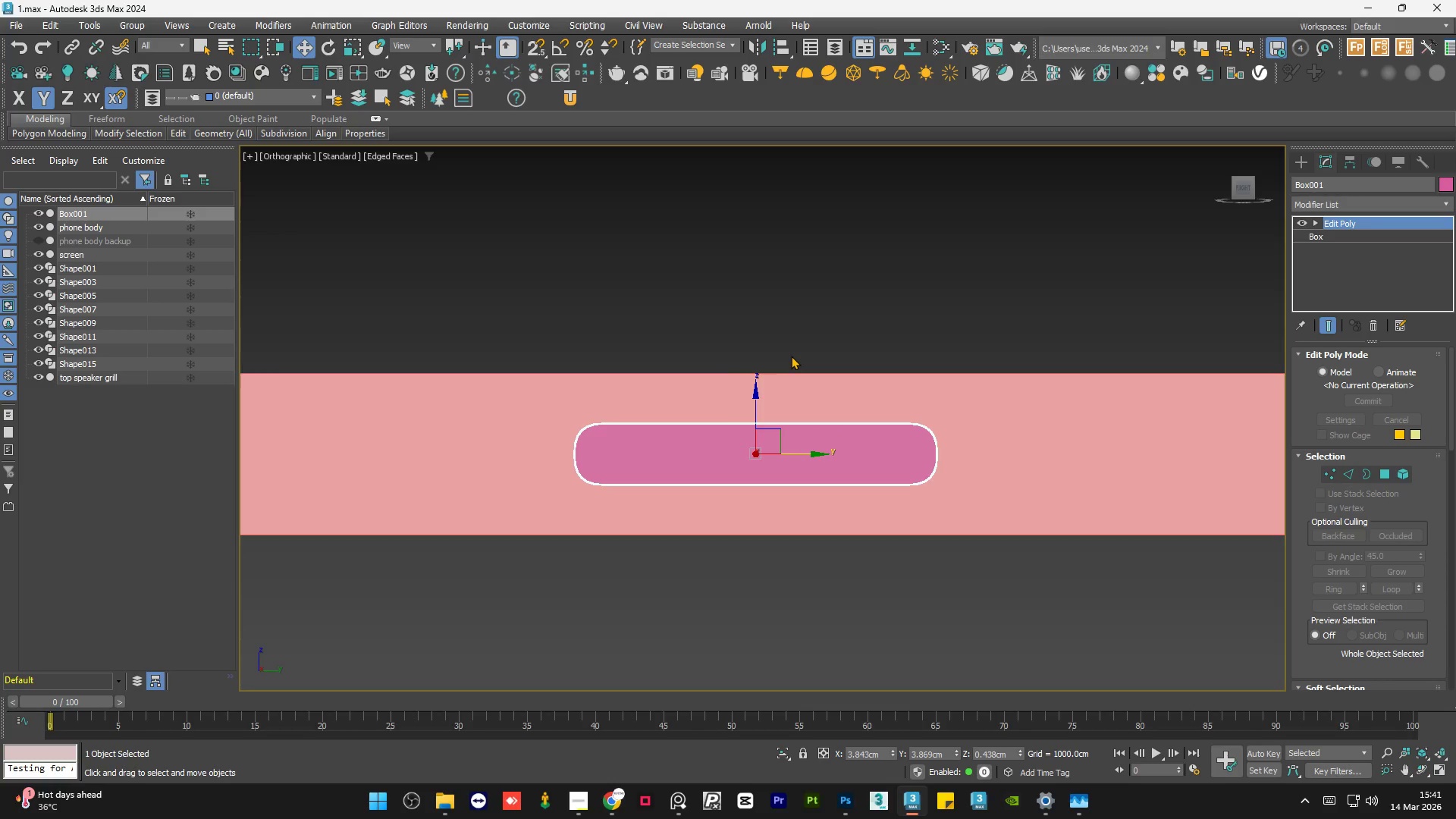 
wait(10.94)
 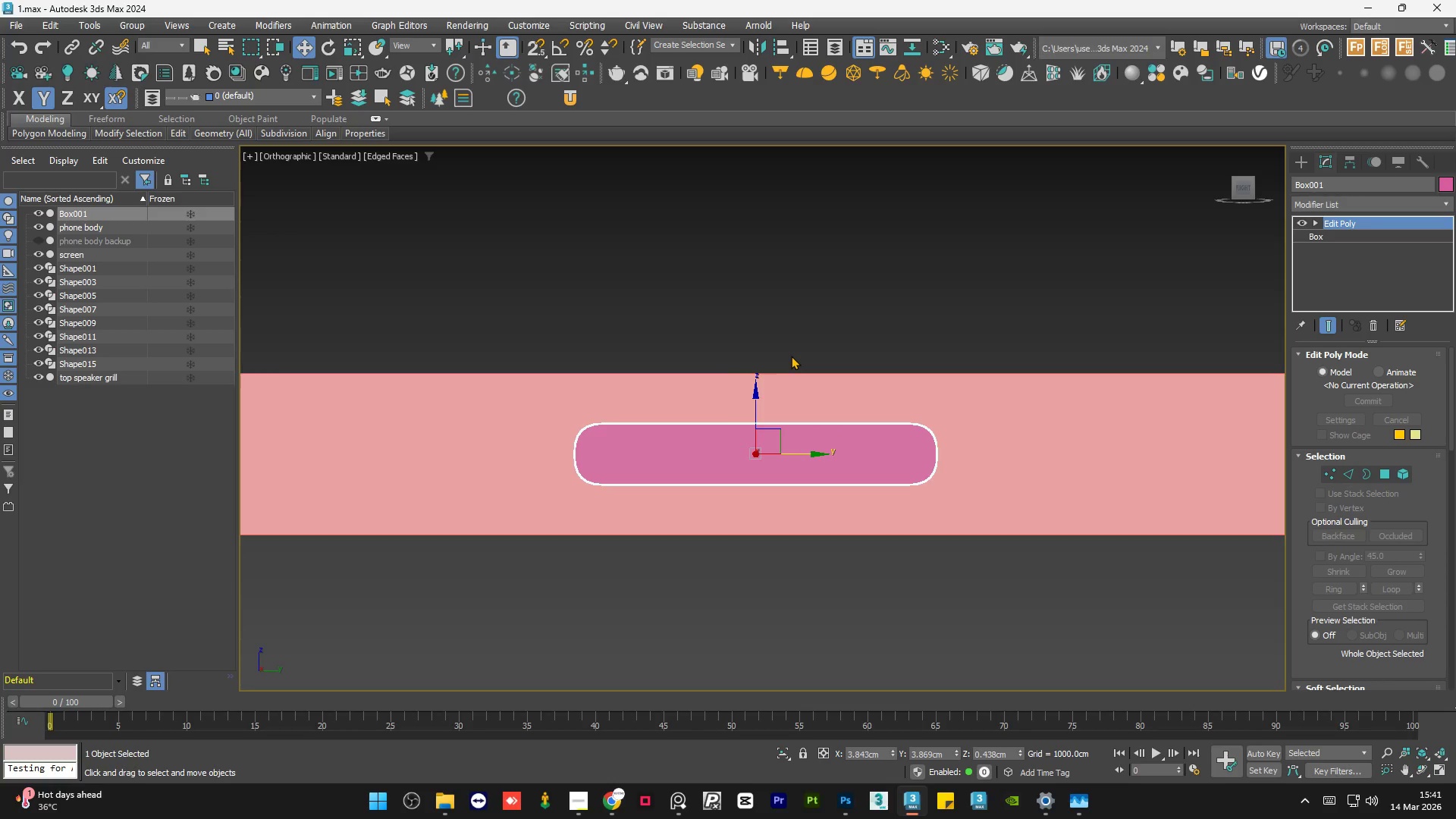 
scroll: coordinate [774, 421], scroll_direction: down, amount: 6.0
 